 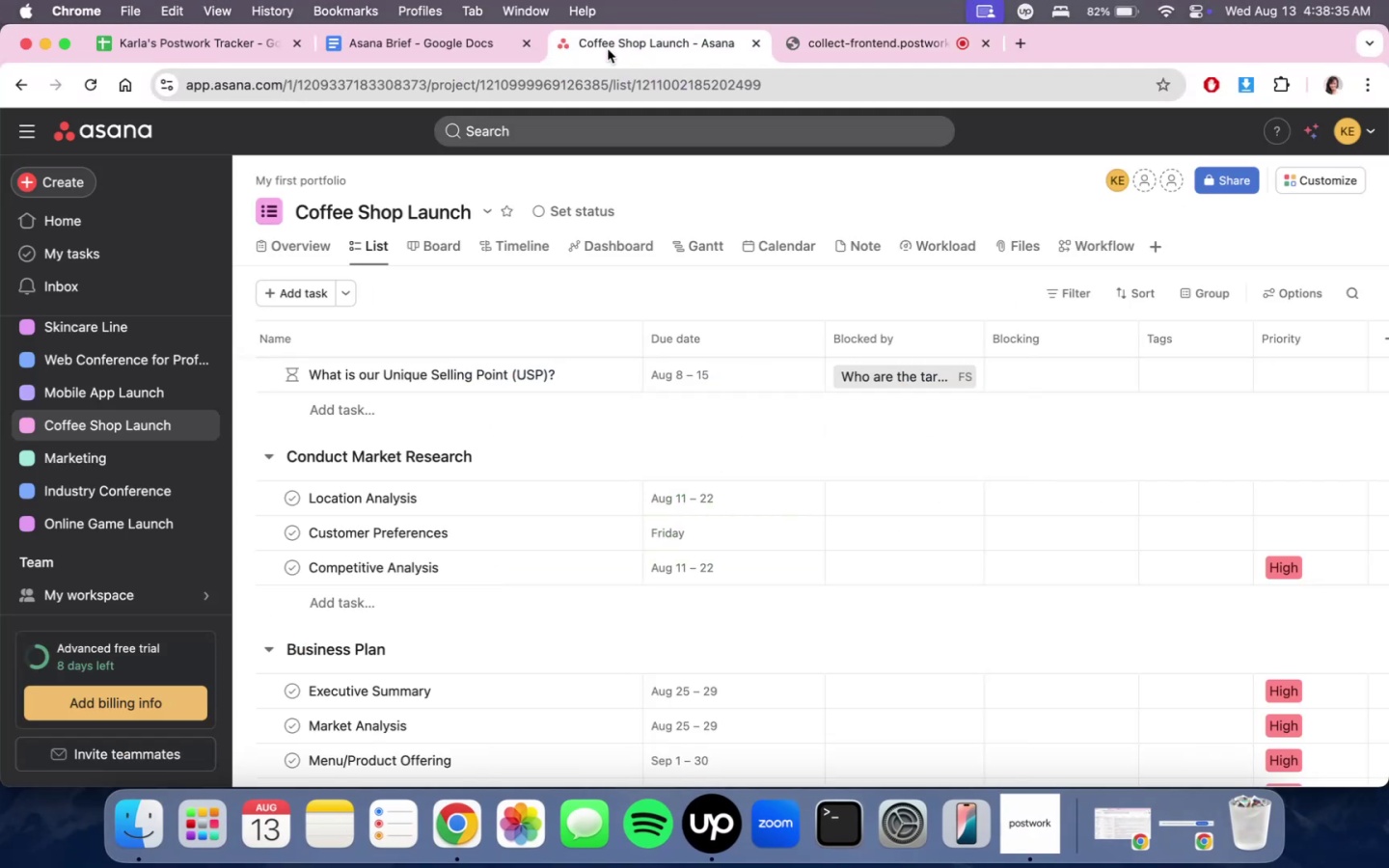 
left_click([41, 180])
 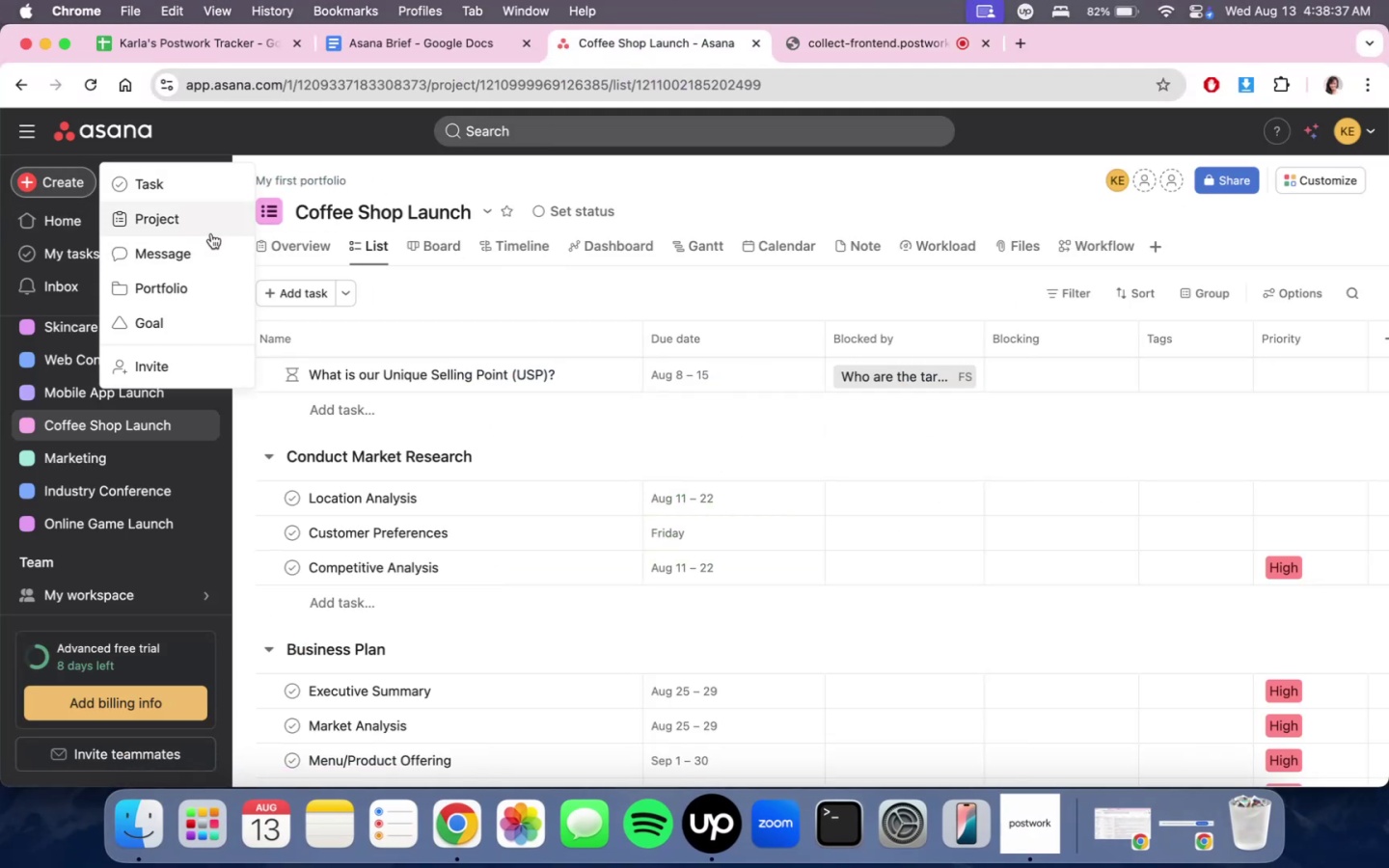 
left_click([213, 226])
 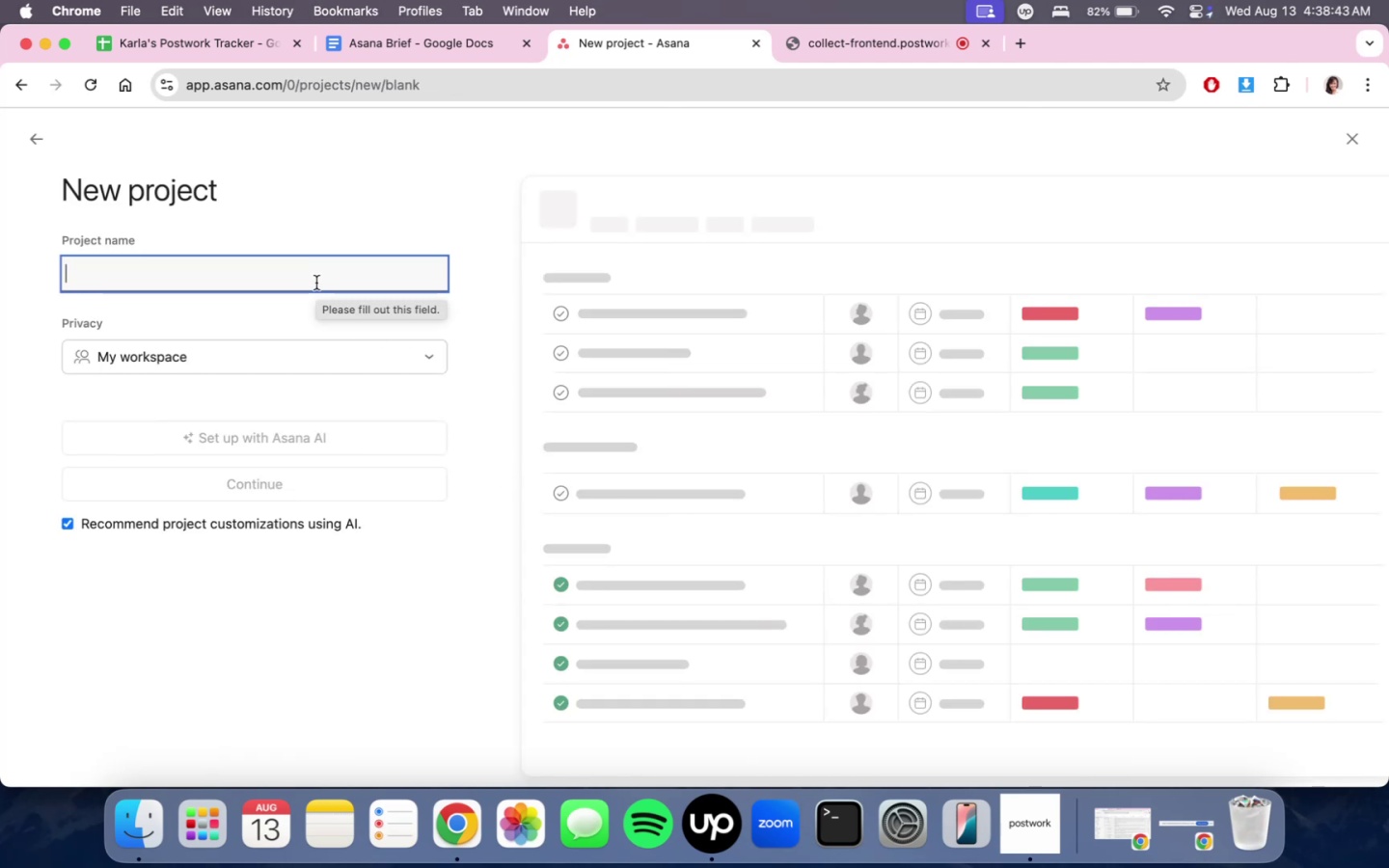 
wait(7.4)
 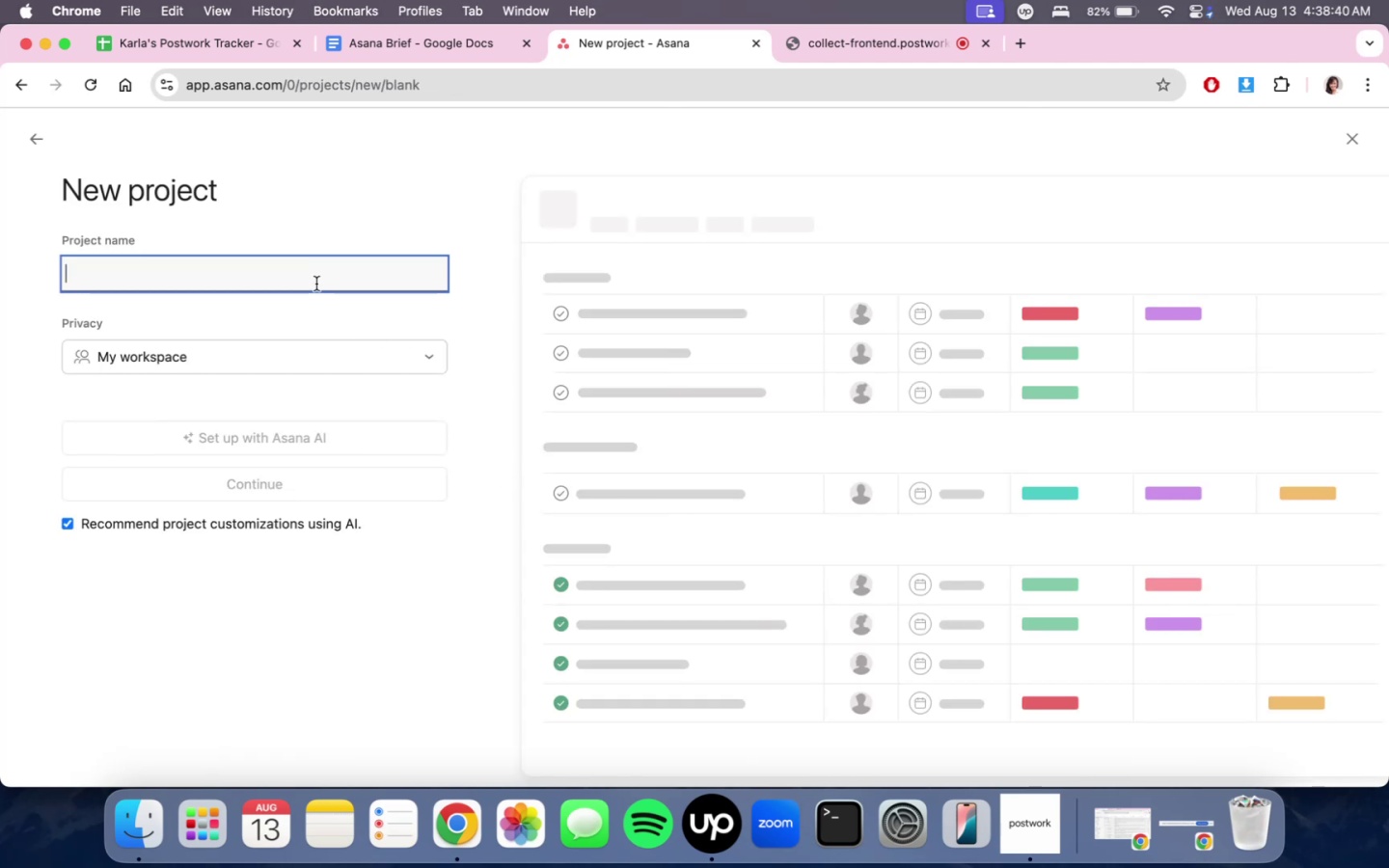 
type(Restaurant )
 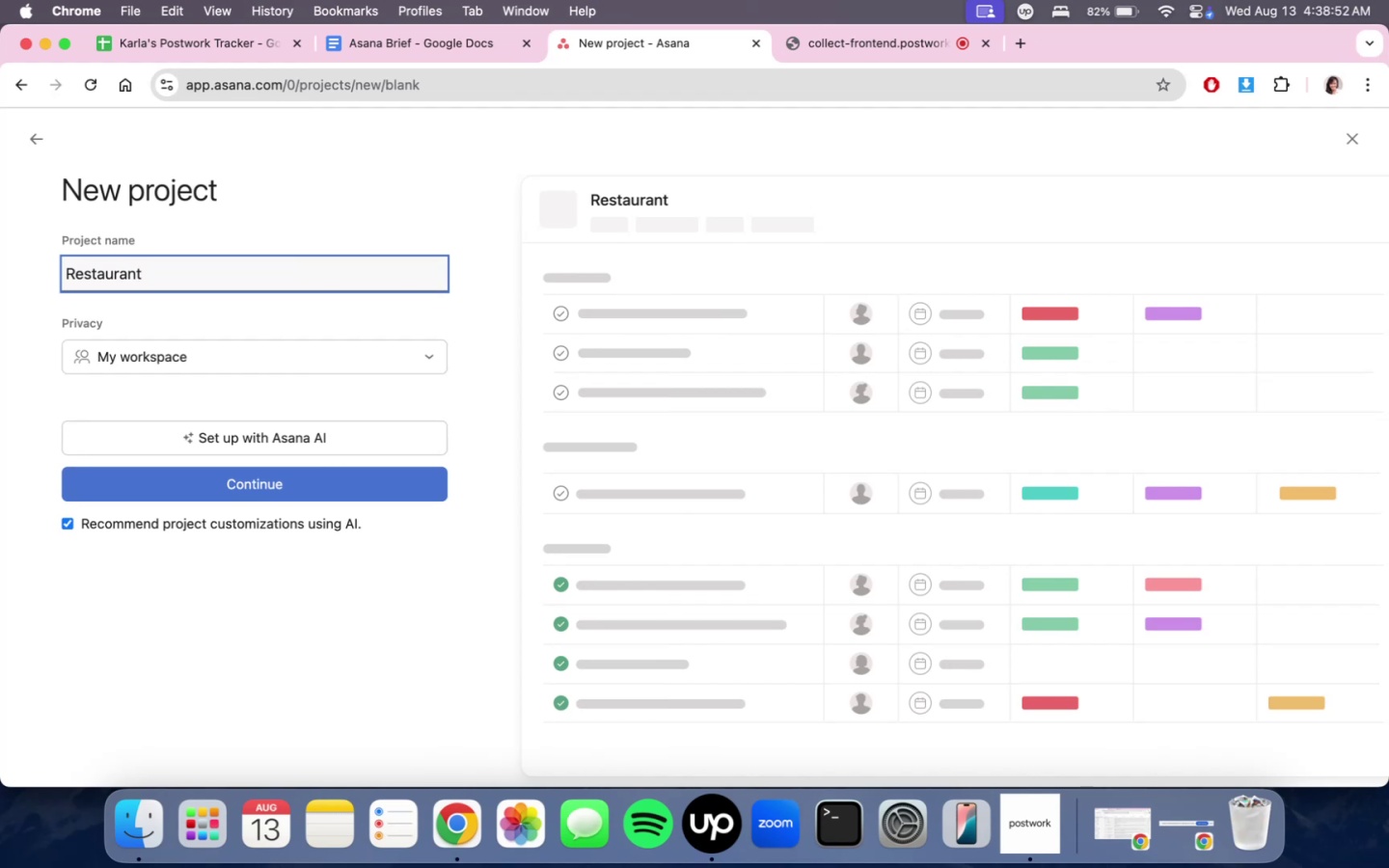 
wait(8.83)
 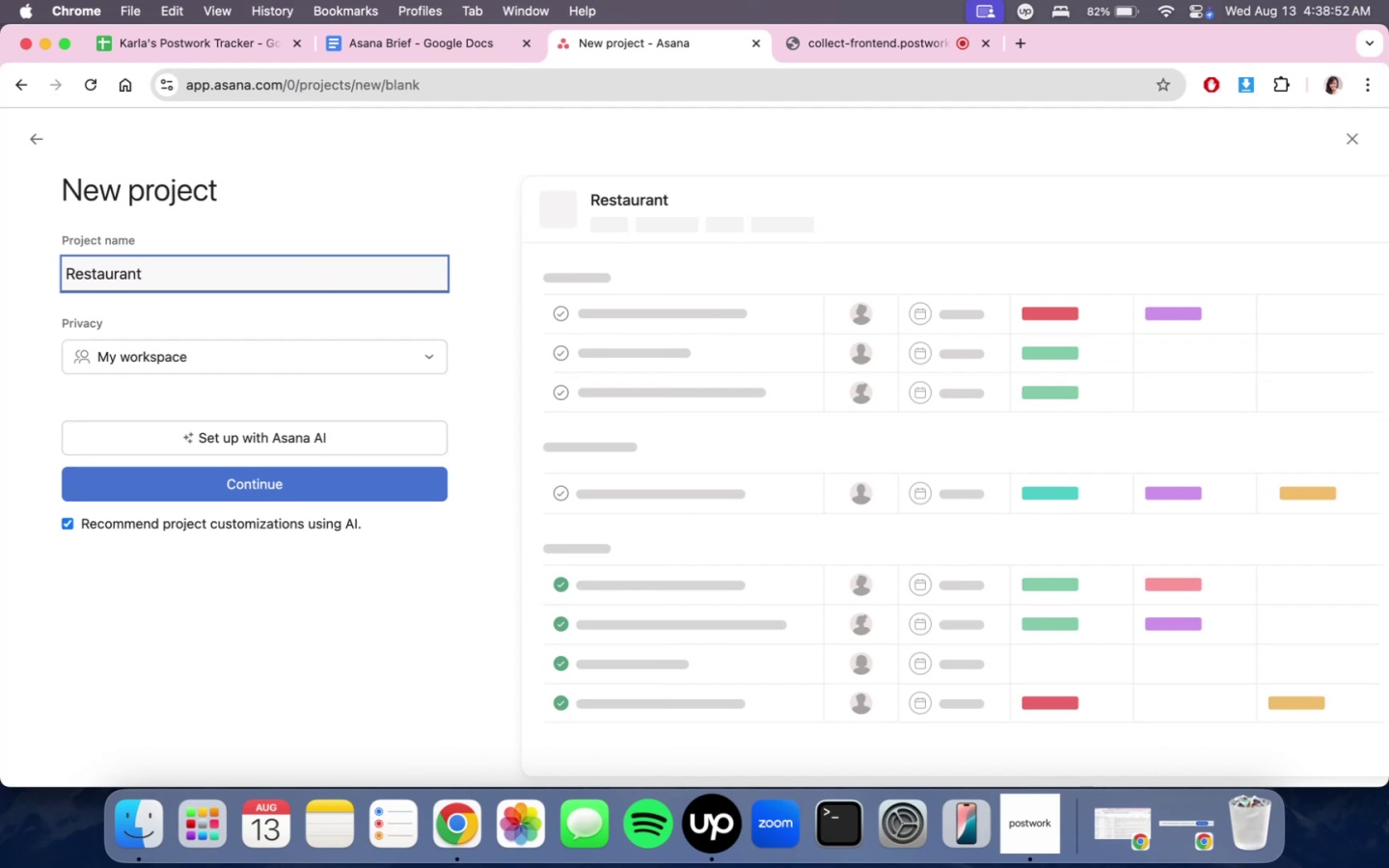 
type(& Cafe Launch)
 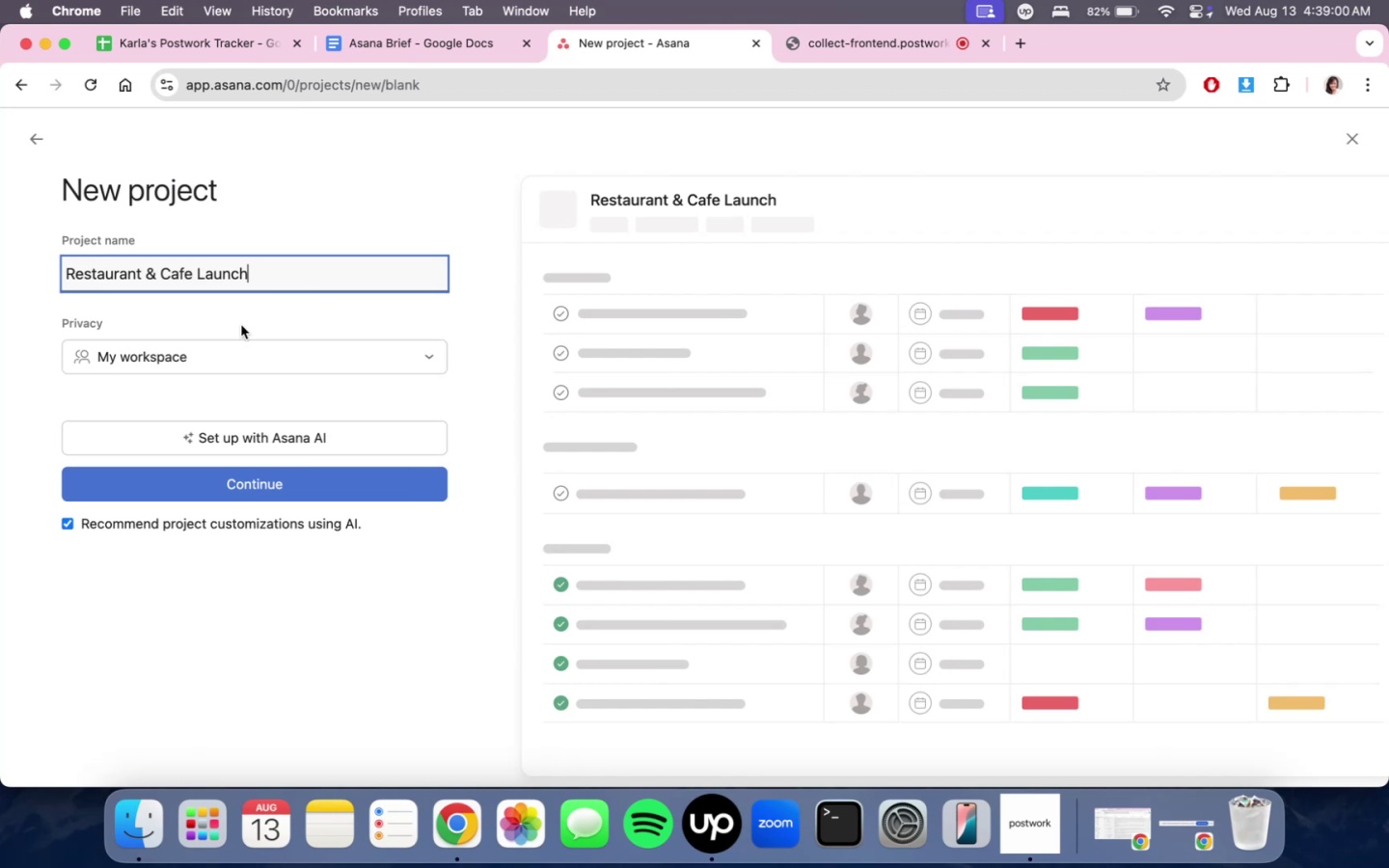 
left_click([237, 365])
 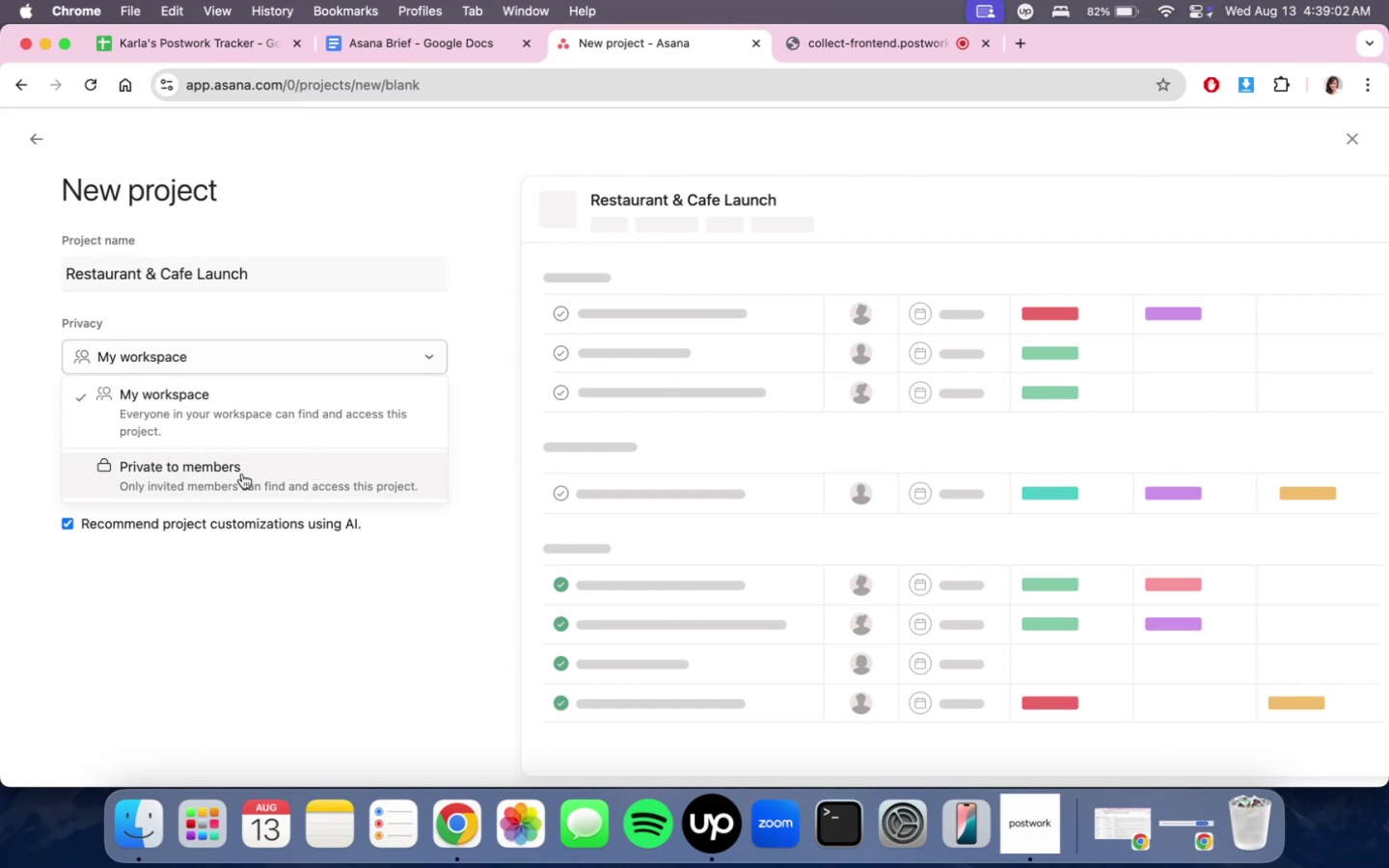 
left_click([235, 491])
 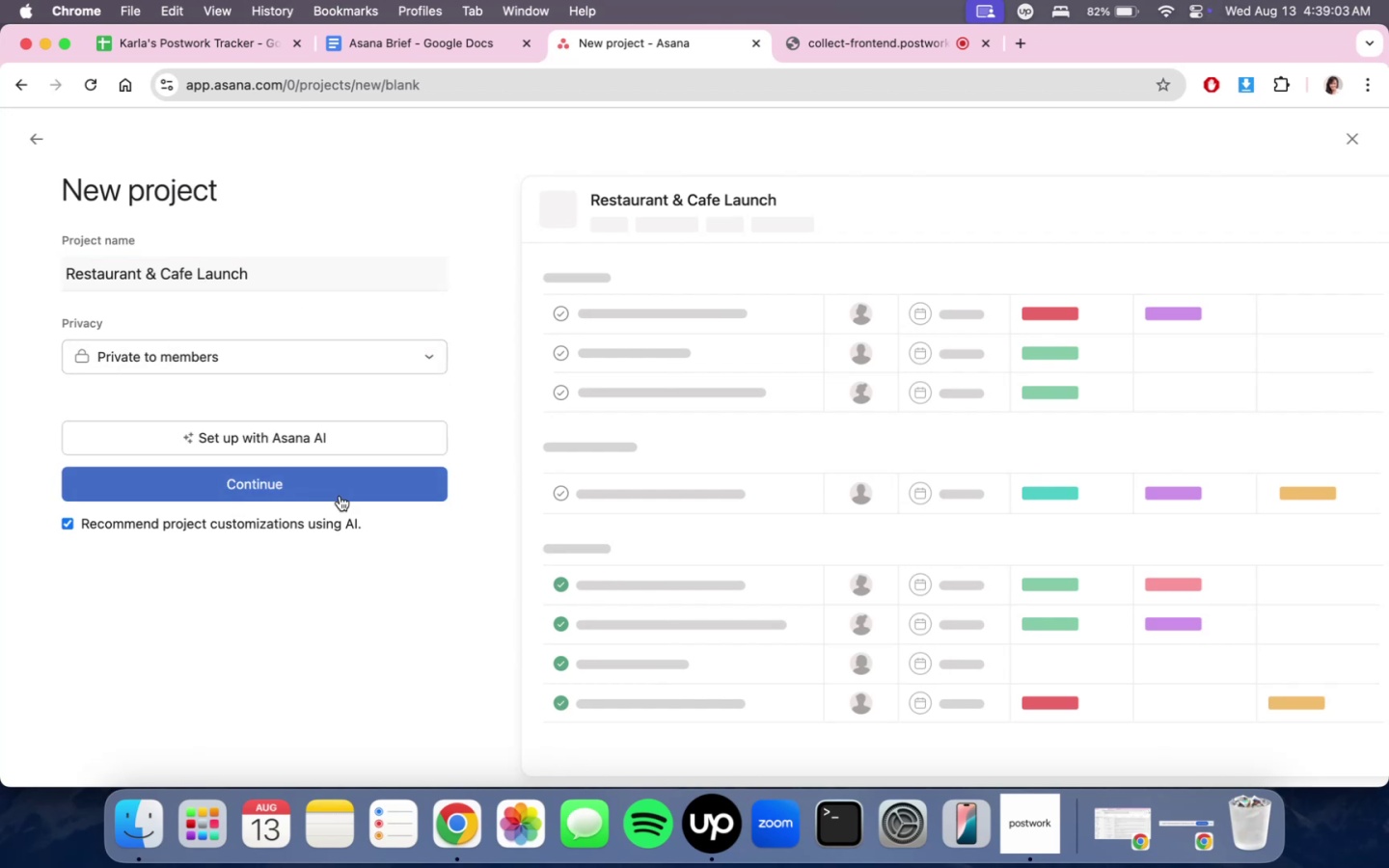 
left_click([340, 491])
 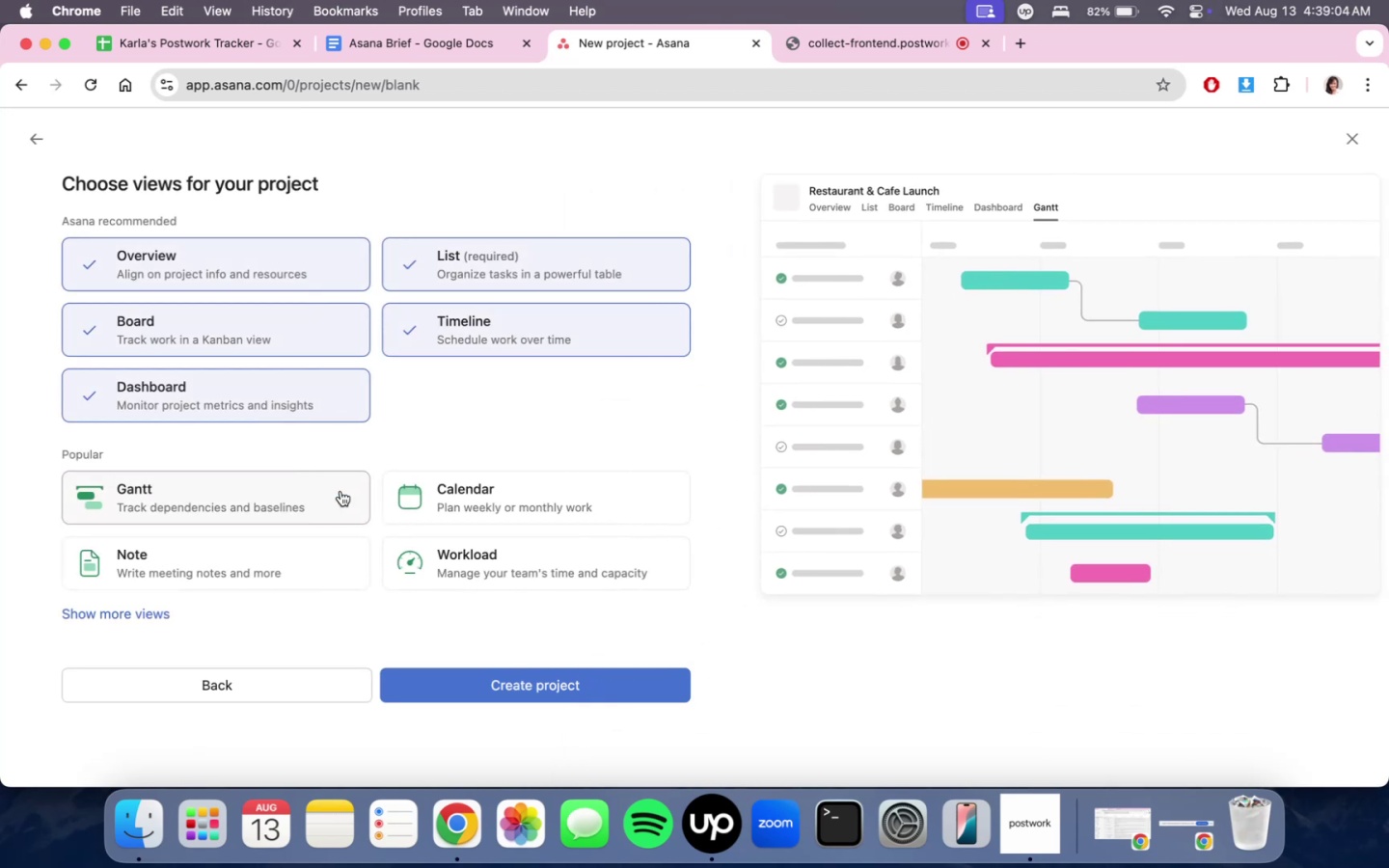 
double_click([502, 527])
 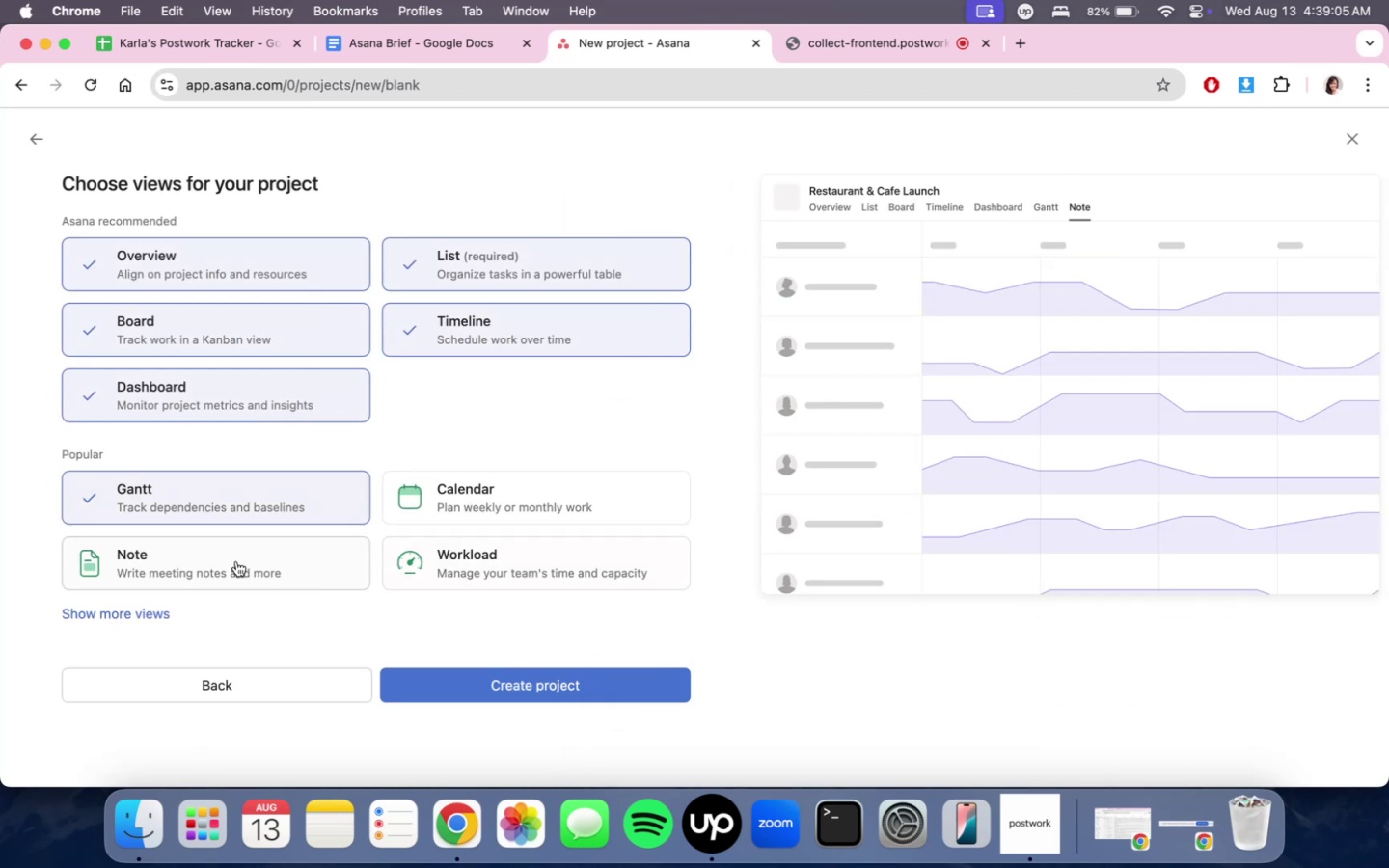 
triple_click([236, 561])
 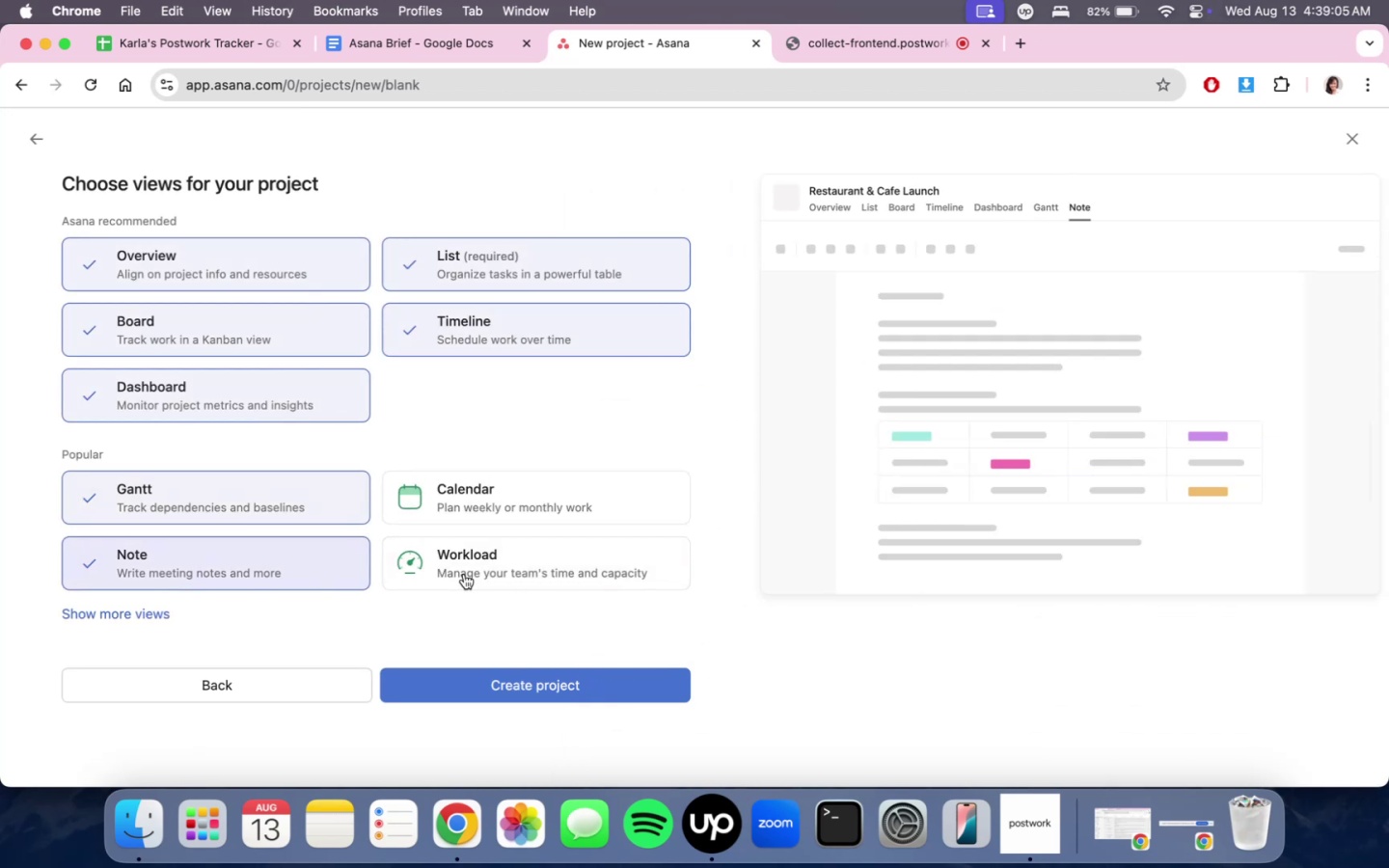 
triple_click([476, 572])
 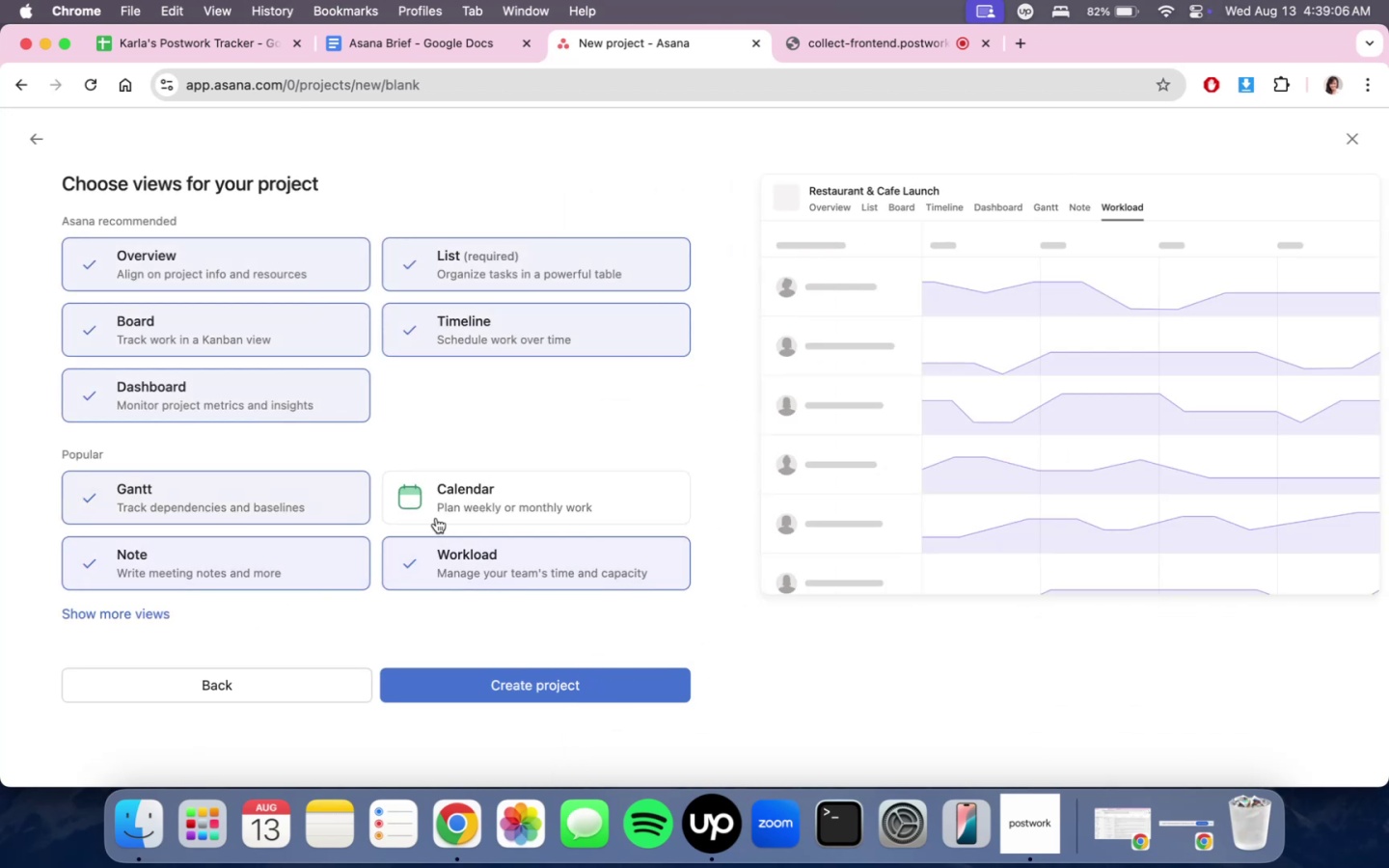 
triple_click([450, 507])
 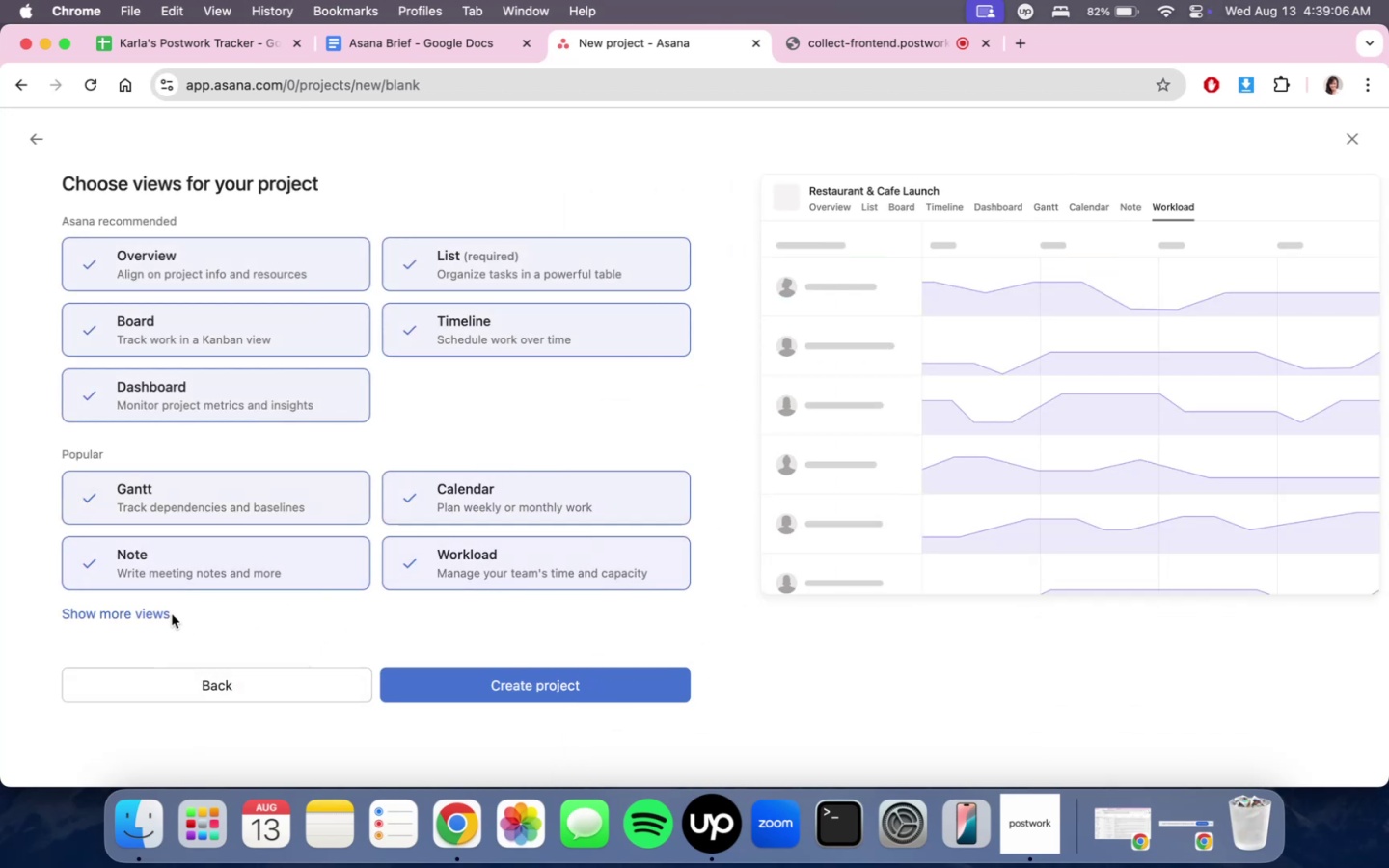 
triple_click([134, 610])
 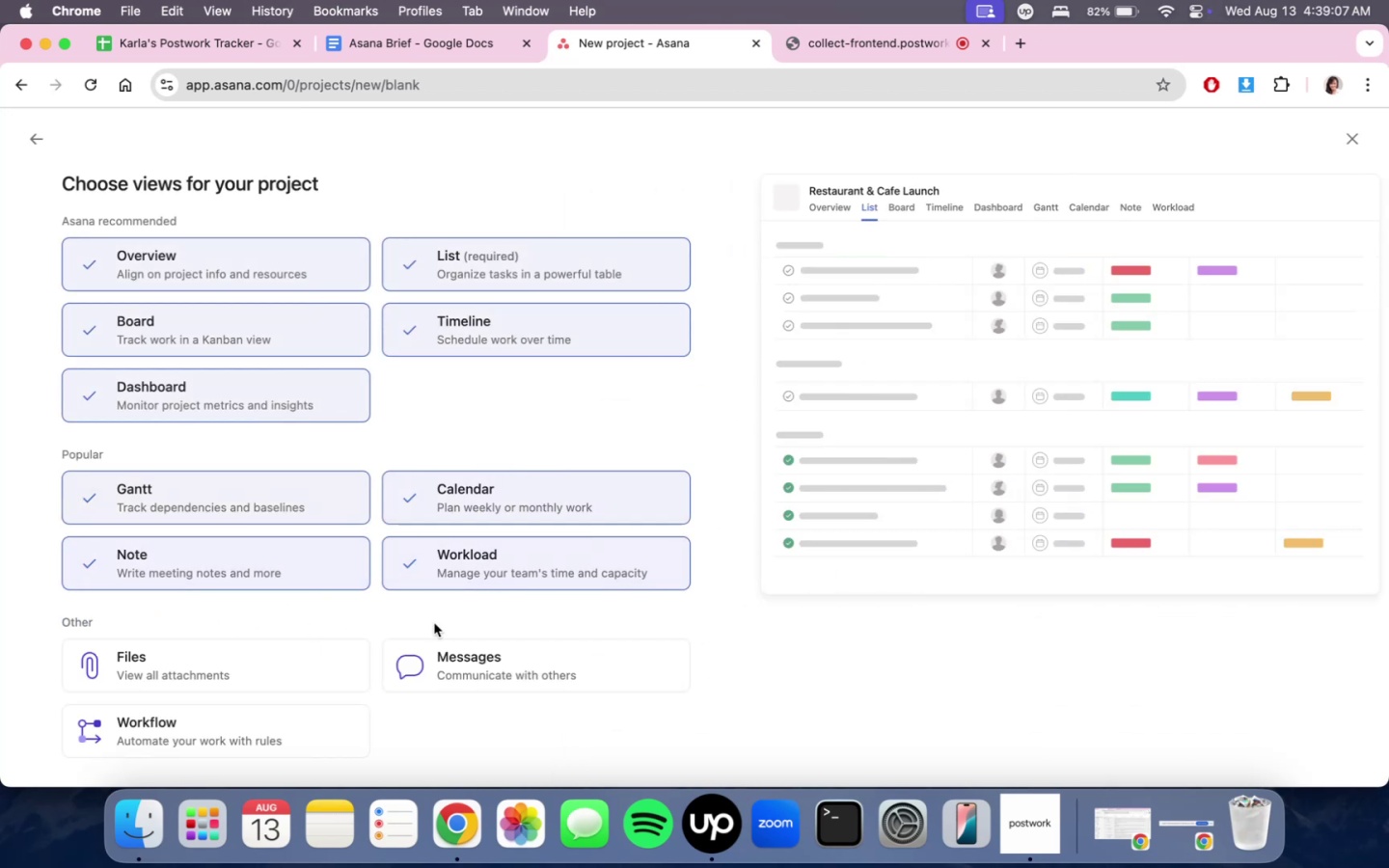 
scroll: coordinate [431, 615], scroll_direction: down, amount: 7.0
 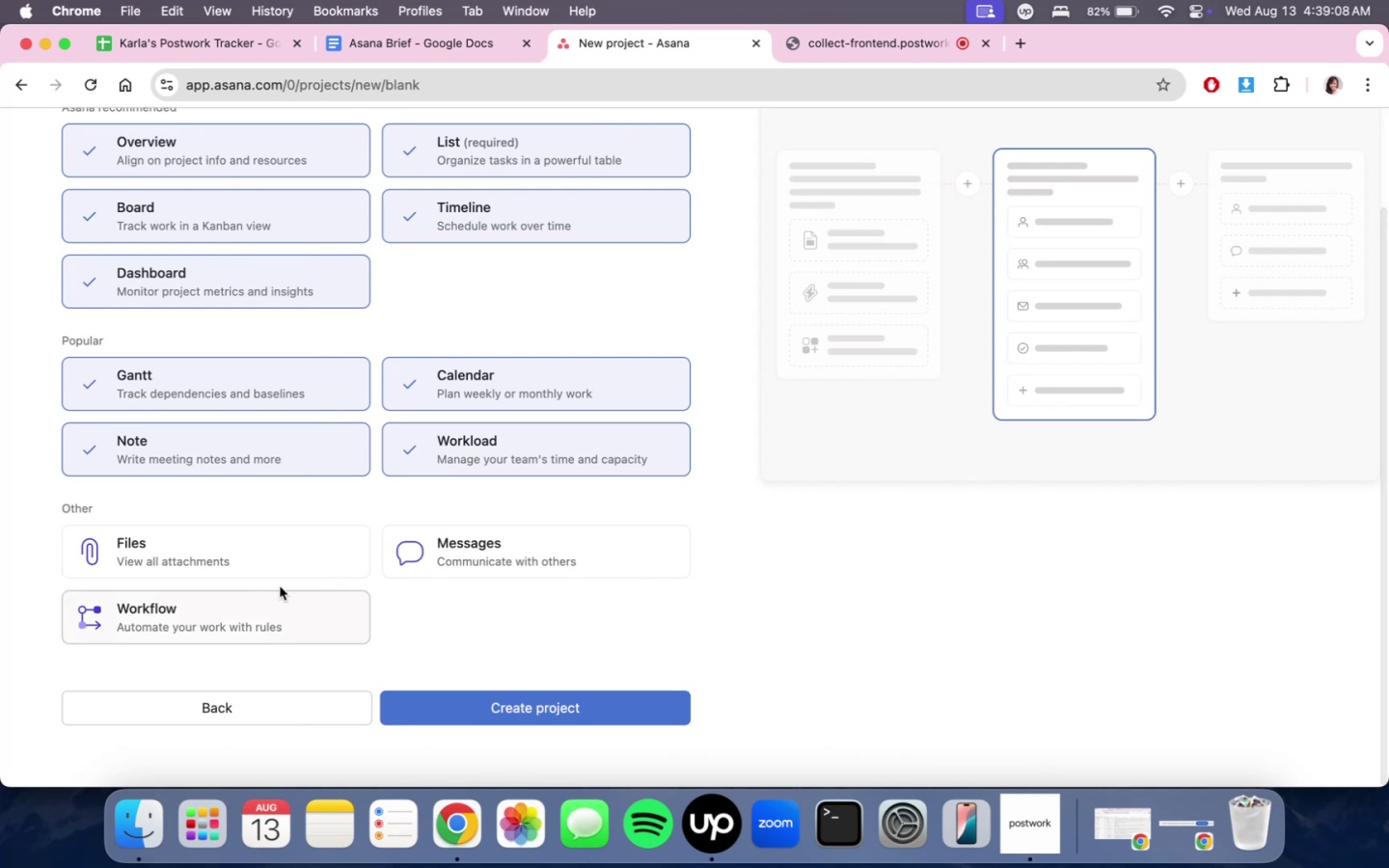 
double_click([261, 606])
 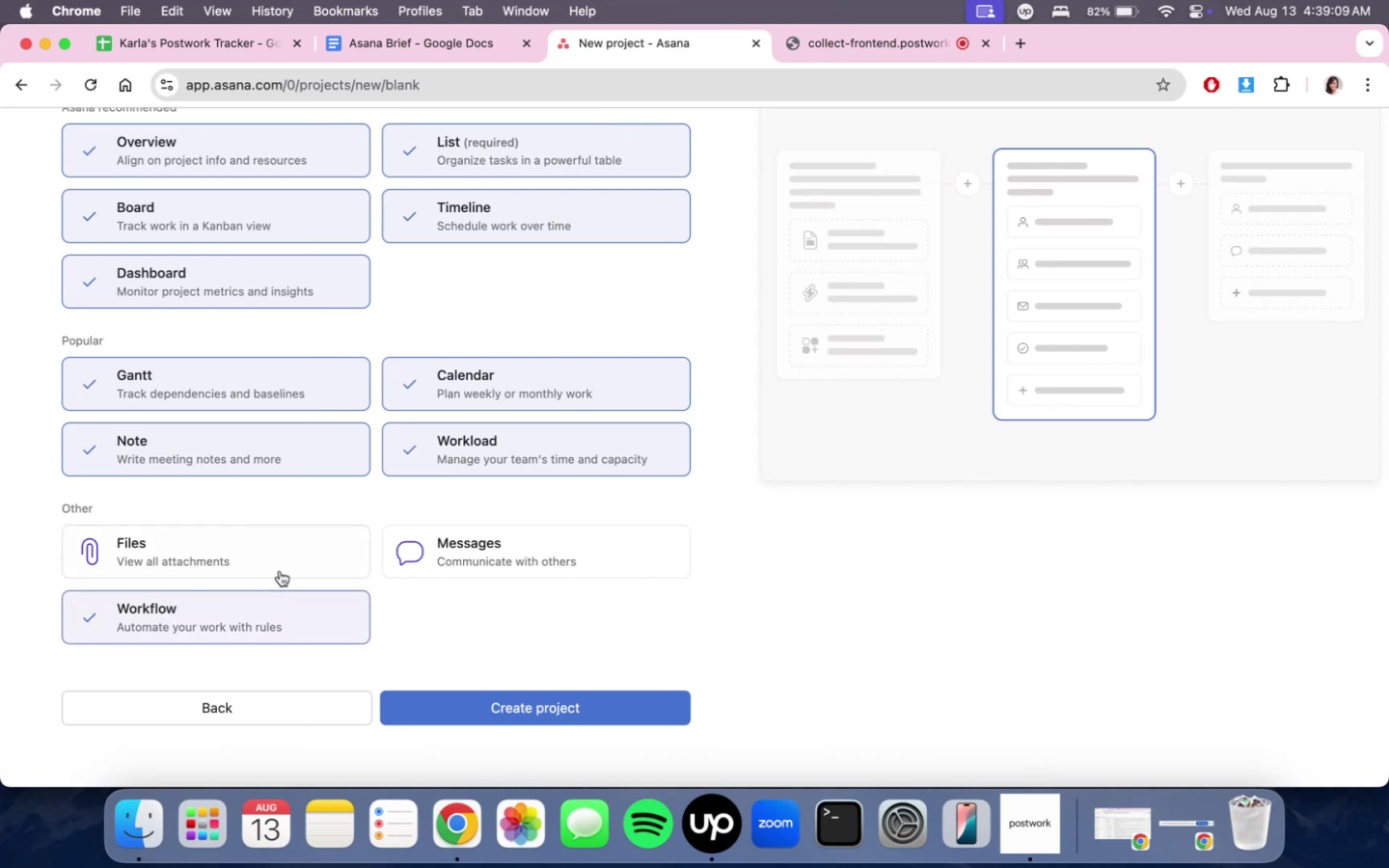 
triple_click([280, 571])
 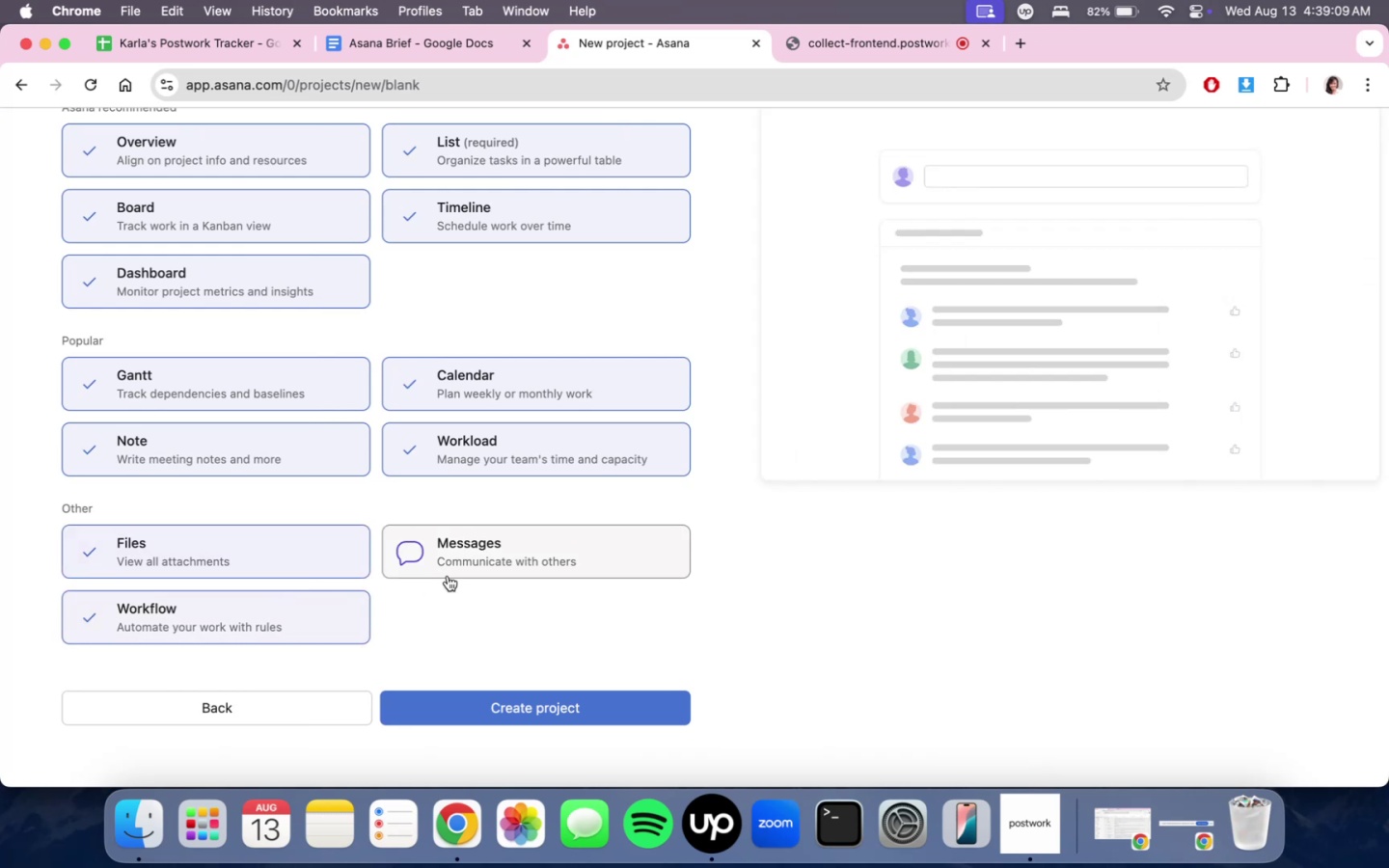 
triple_click([455, 568])
 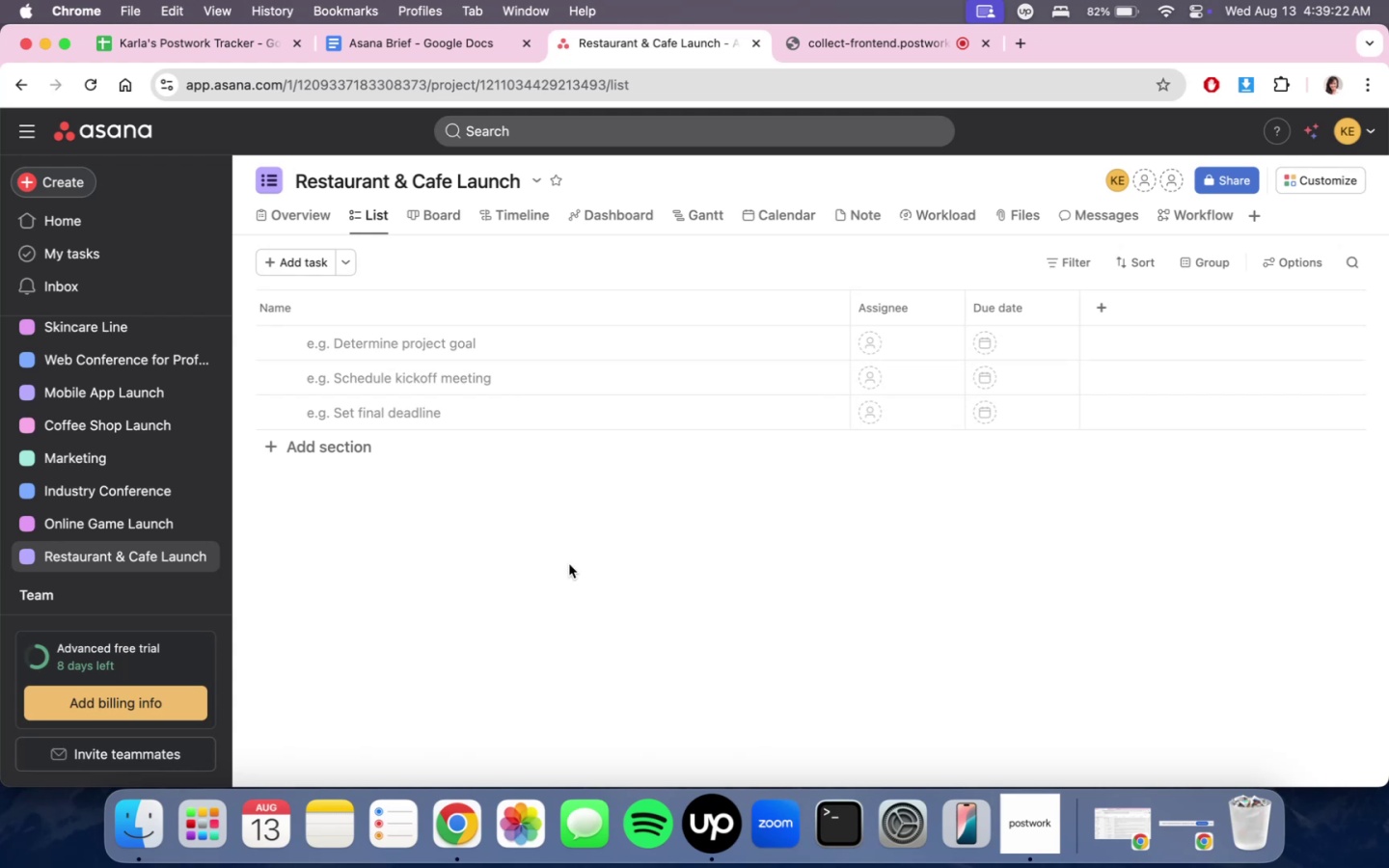 
wait(17.9)
 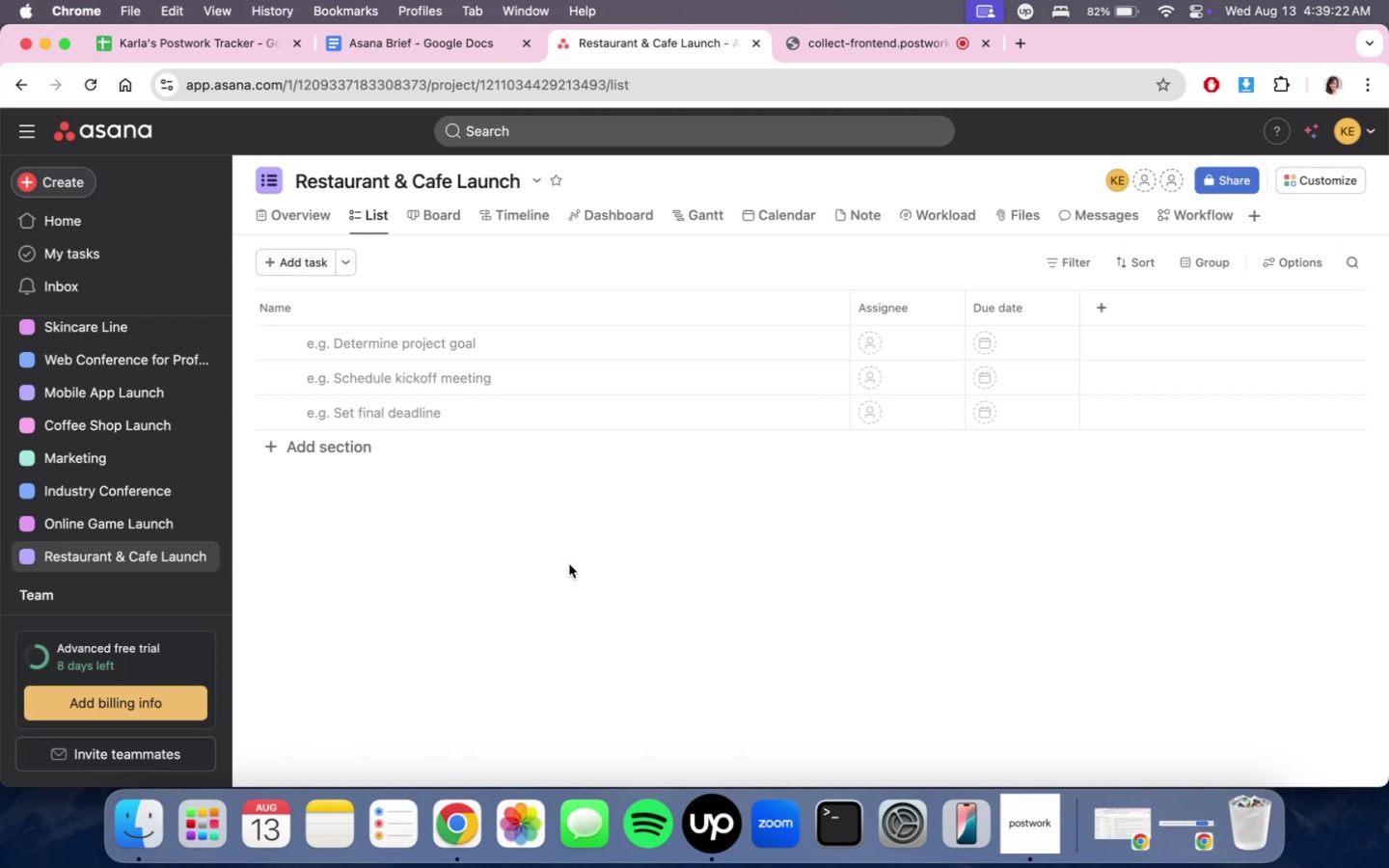 
scroll: coordinate [605, 537], scroll_direction: up, amount: 17.0
 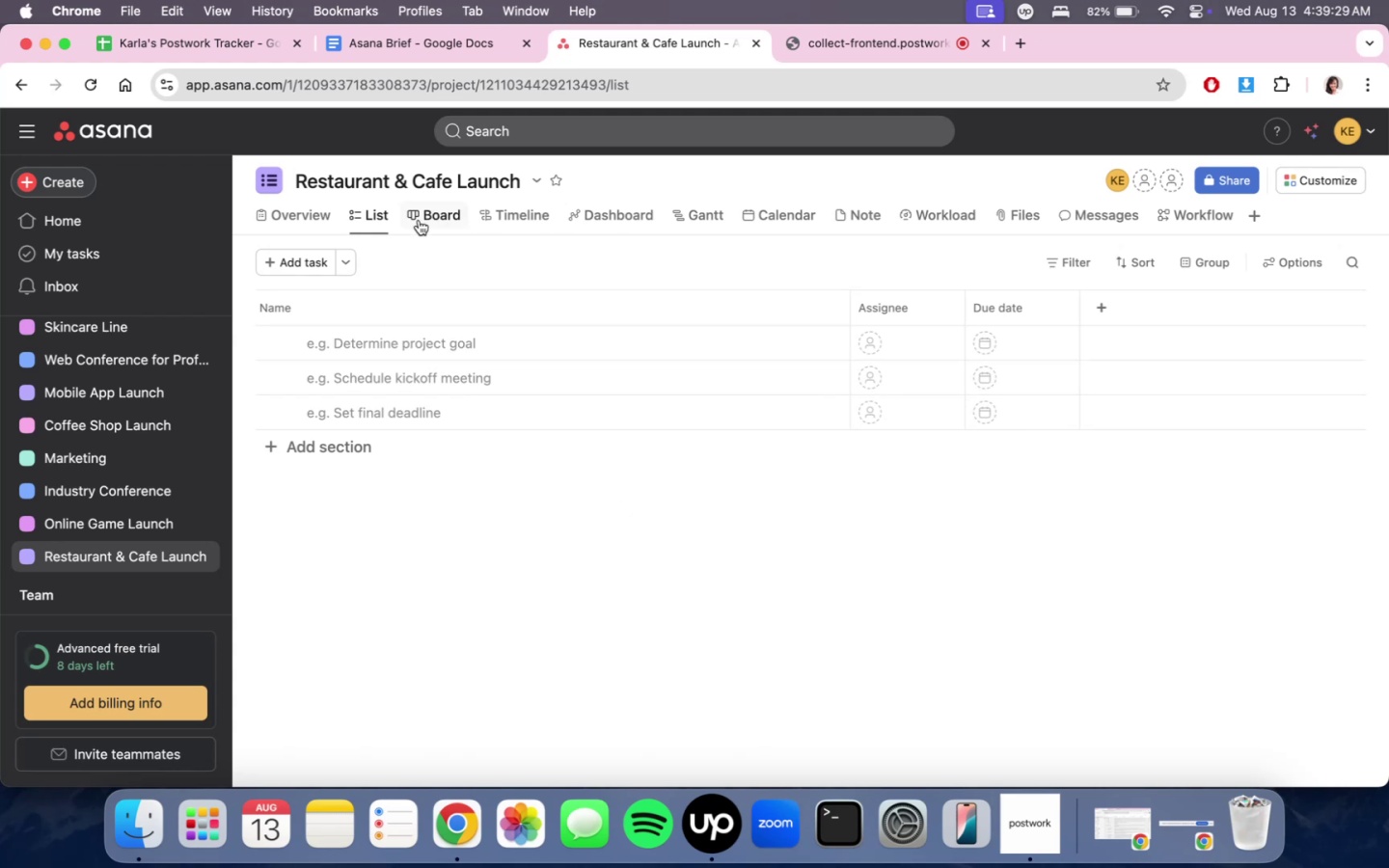 
left_click([419, 220])
 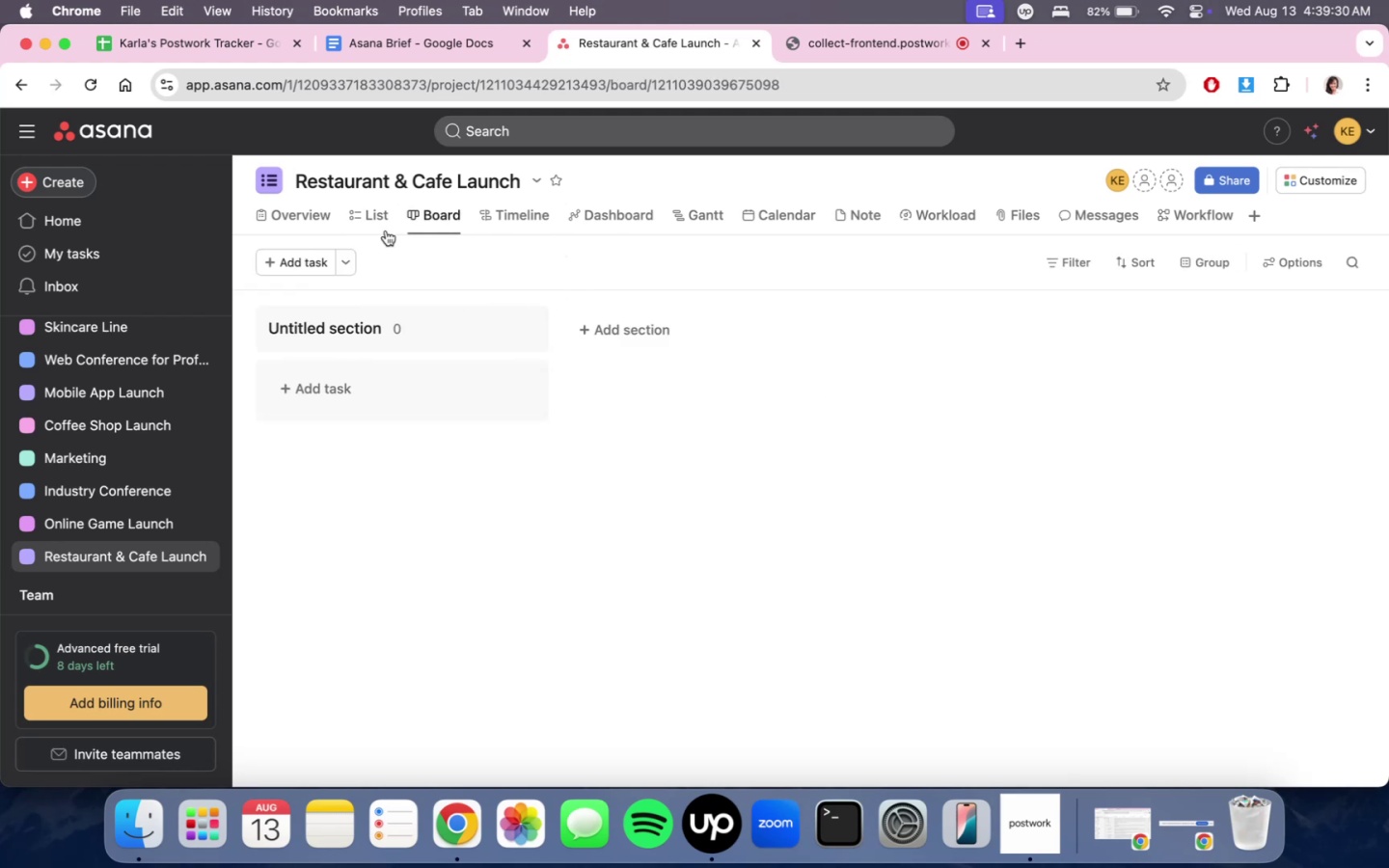 
left_click([377, 342])
 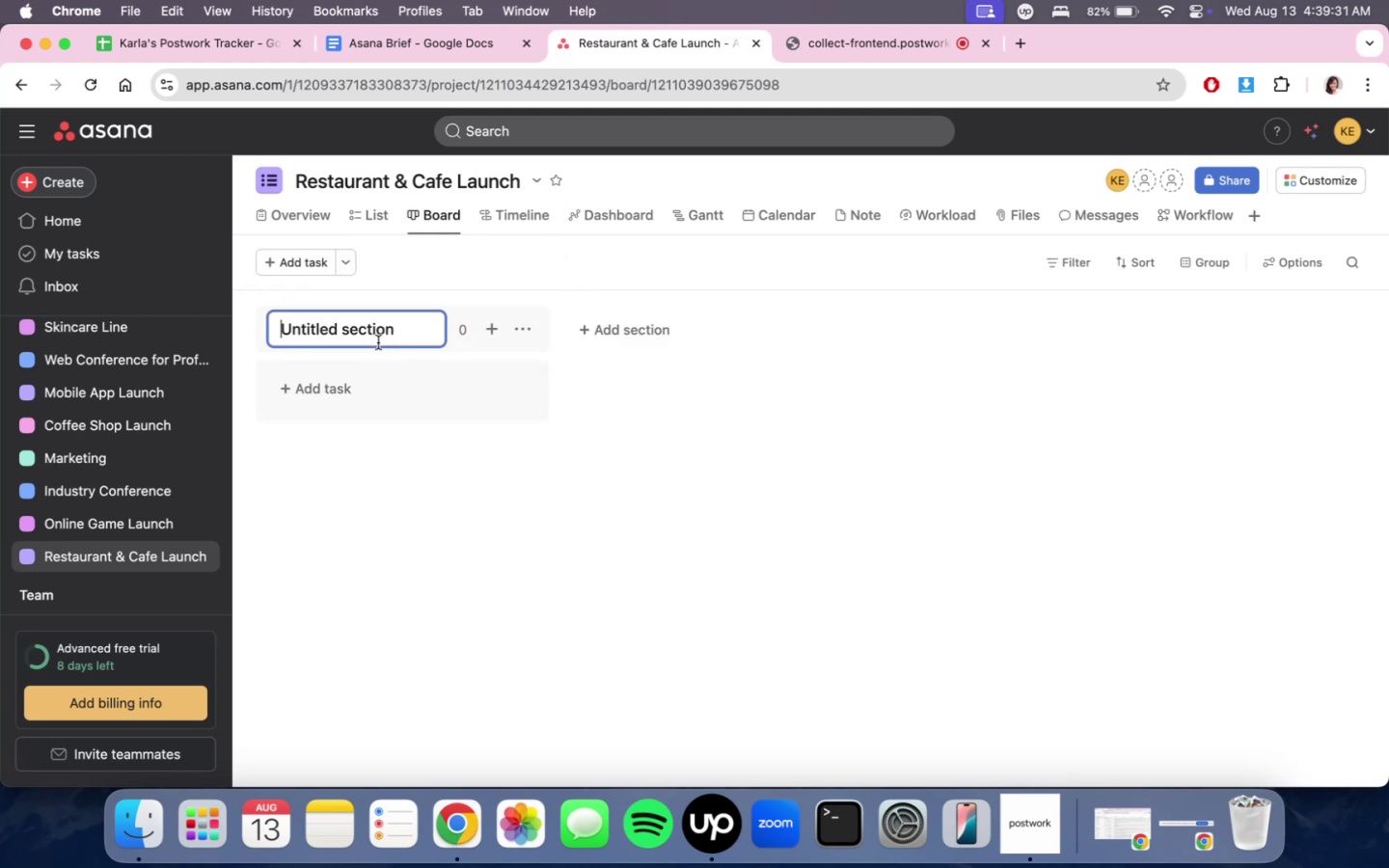 
type(MILE)
 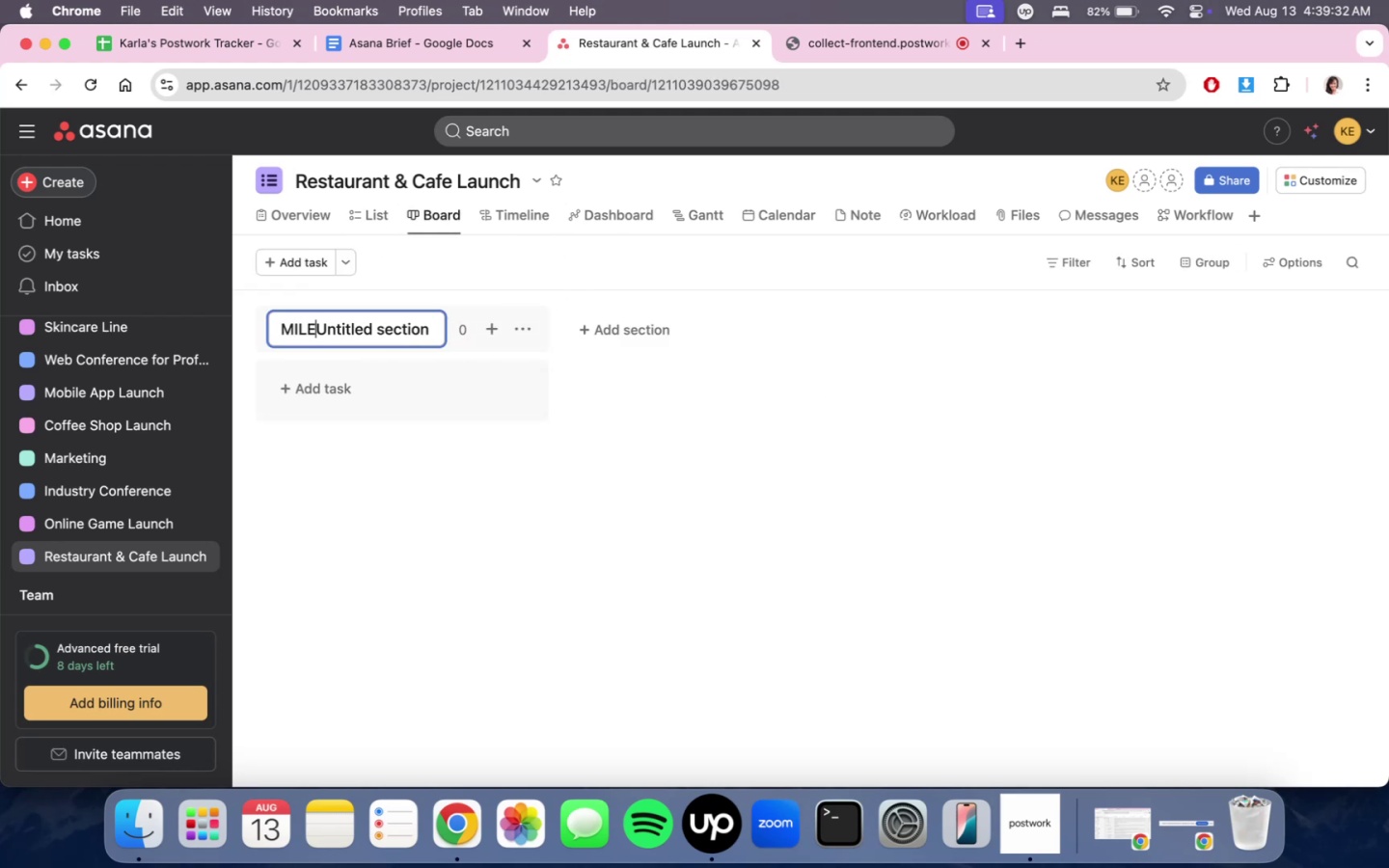 
key(Meta+CommandLeft)
 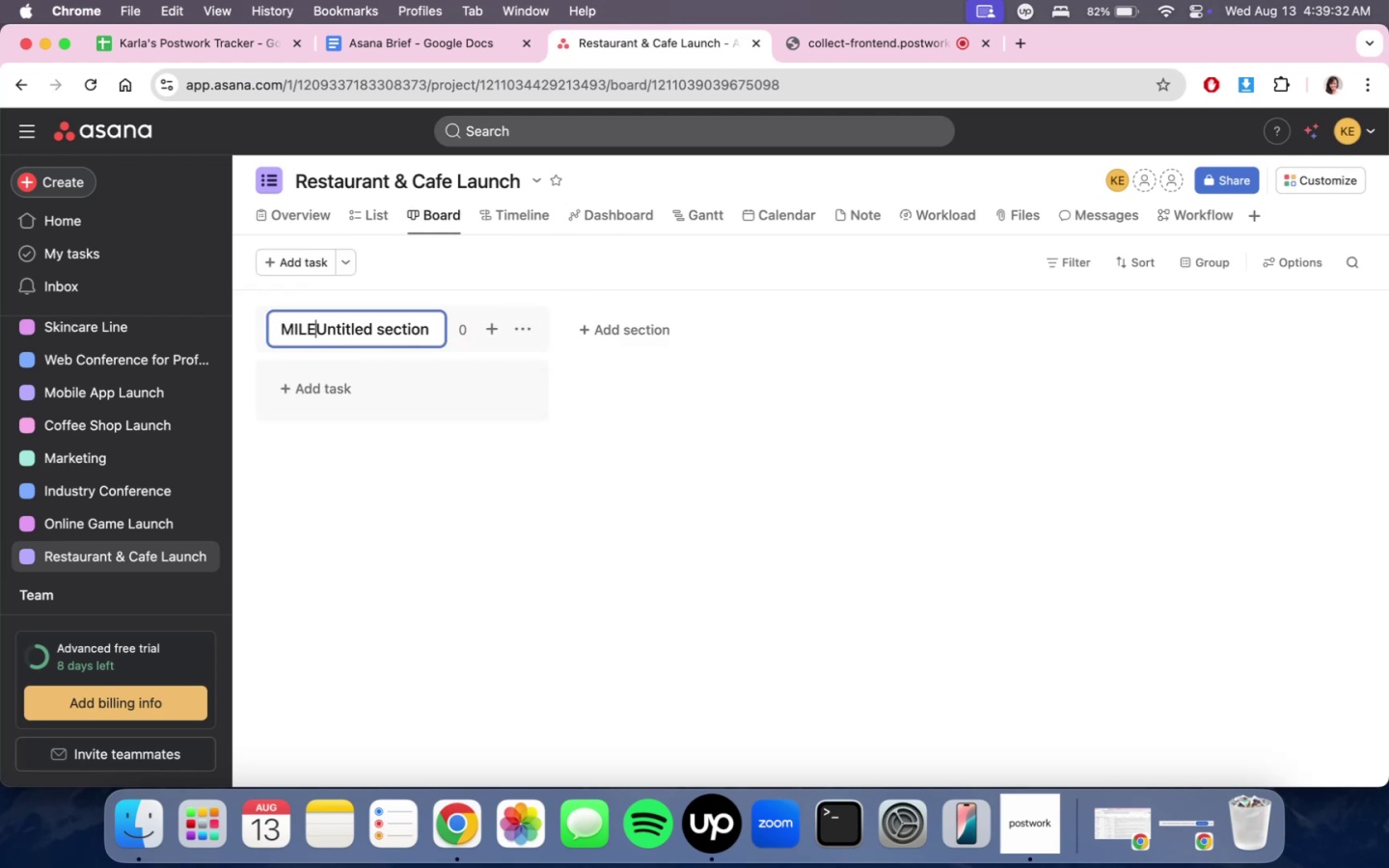 
key(Meta+A)
 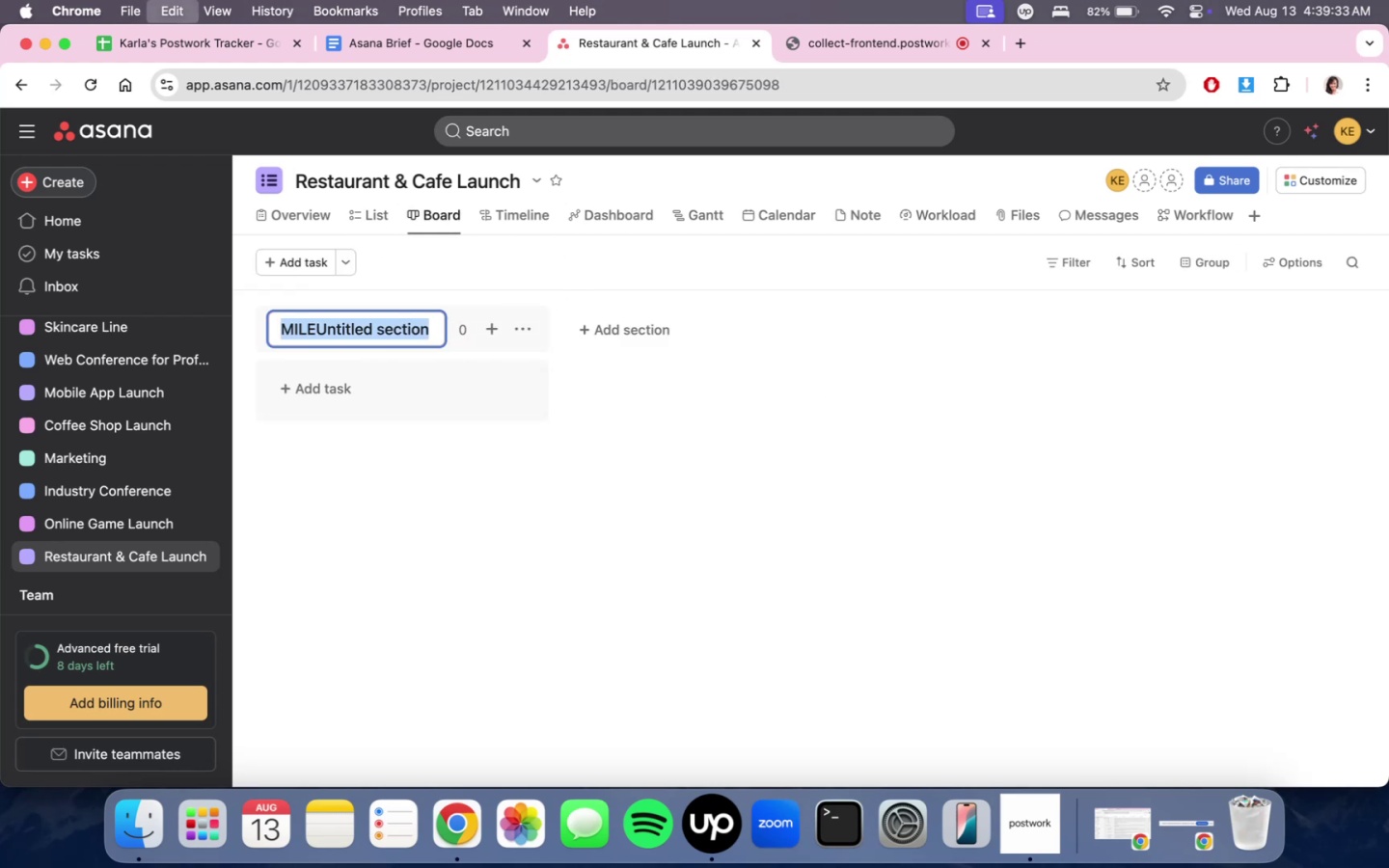 
type(MISL)
key(Backspace)
key(Backspace)
type(ELS)
key(Backspace)
key(Backspace)
key(Backspace)
type(LESTONES)
 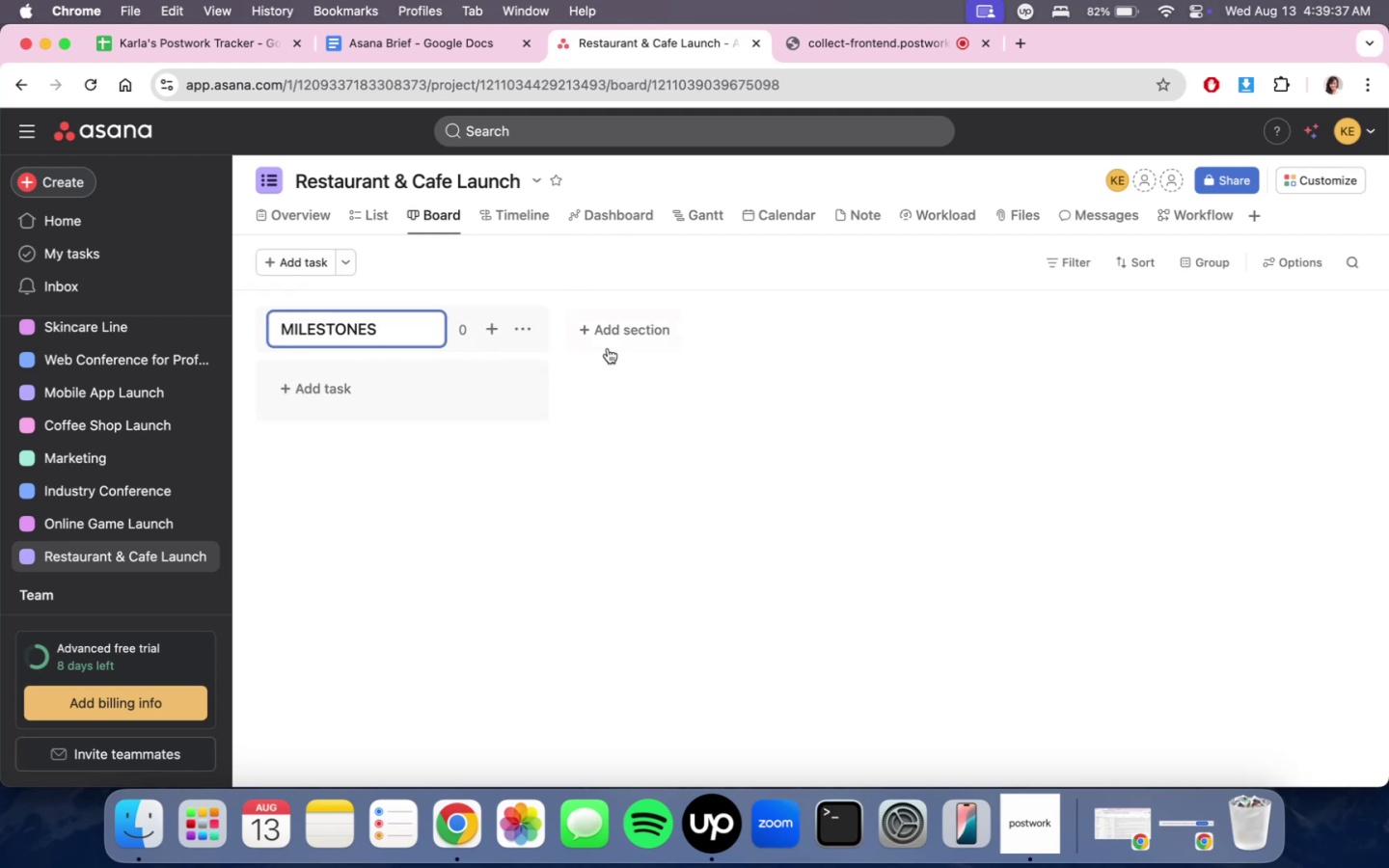 
left_click([657, 335])
 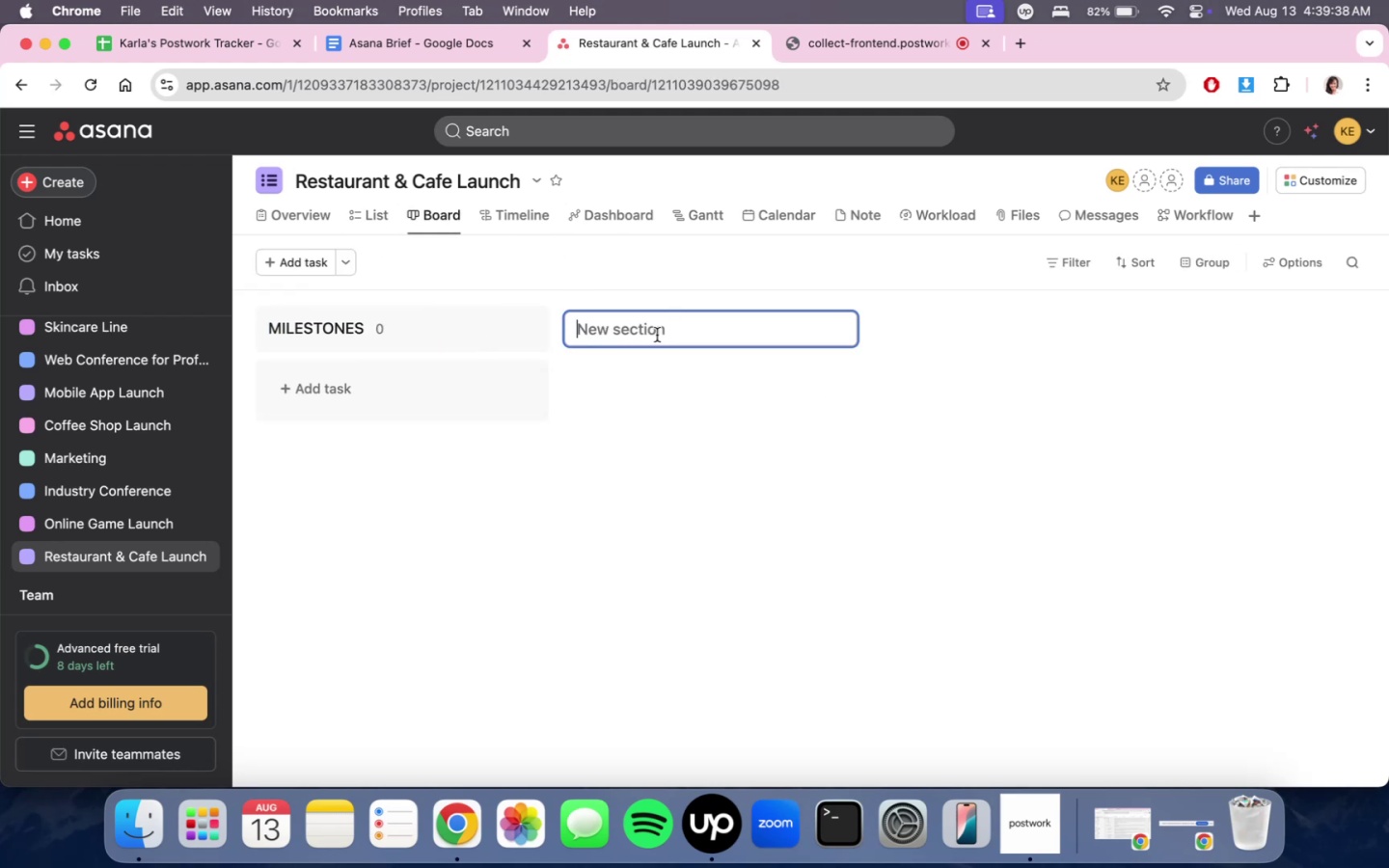 
hold_key(key=ShiftLeft, duration=4.06)
 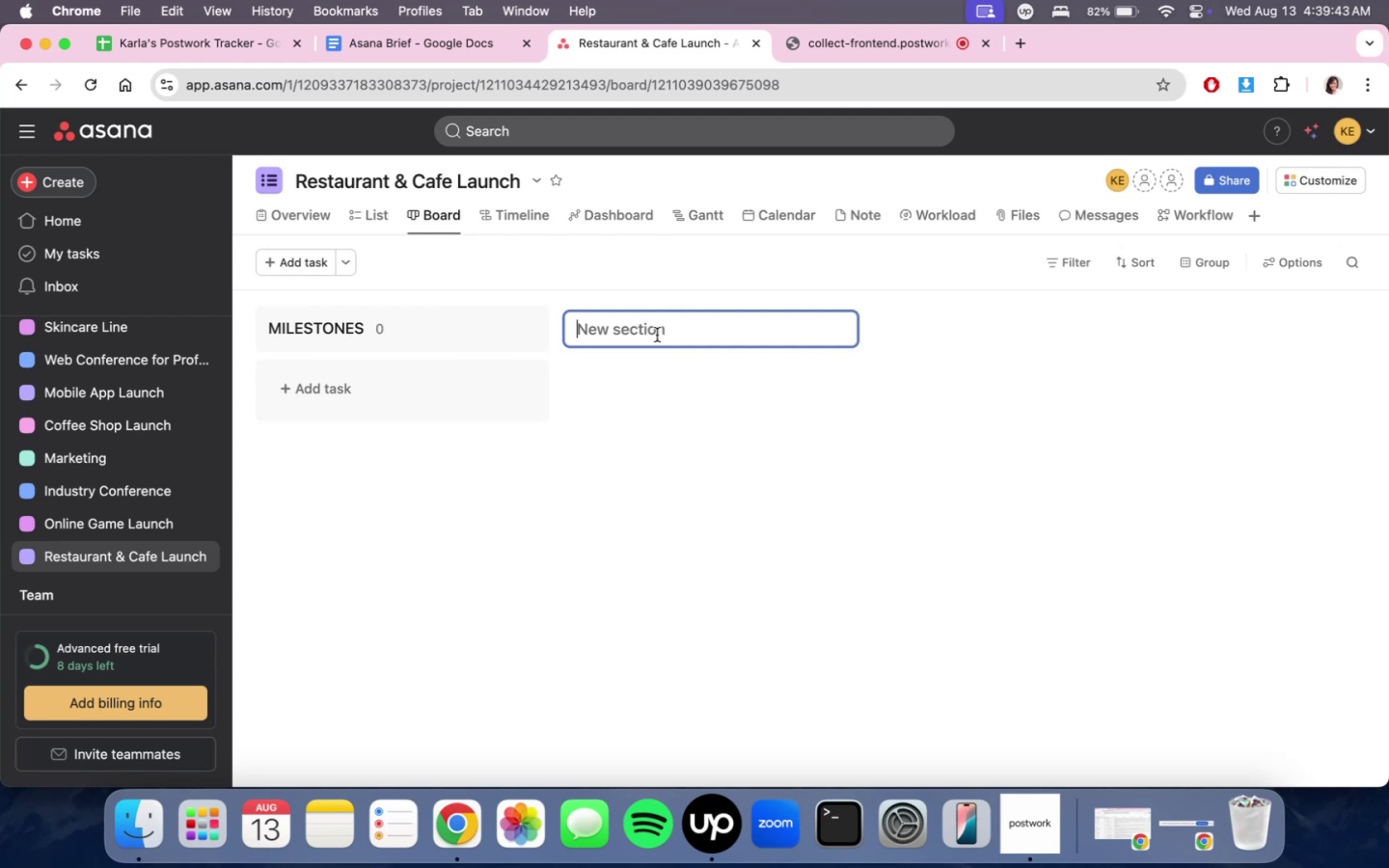 
type(Concept Developmne)
key(Backspace)
key(Backspace)
type(ent & pa)
key(Backspace)
key(Backspace)
type(Planning)
 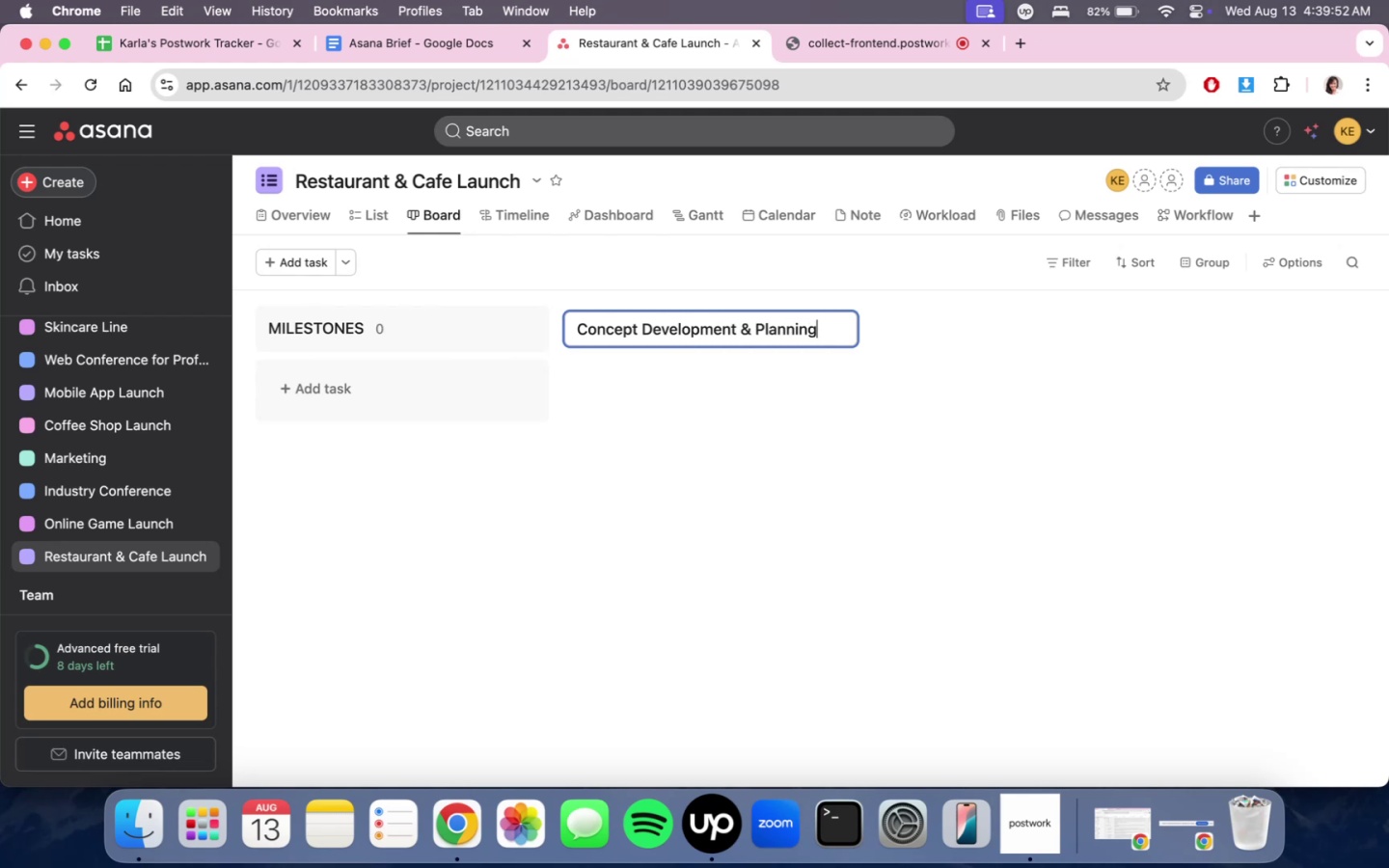 
double_click([802, 422])
 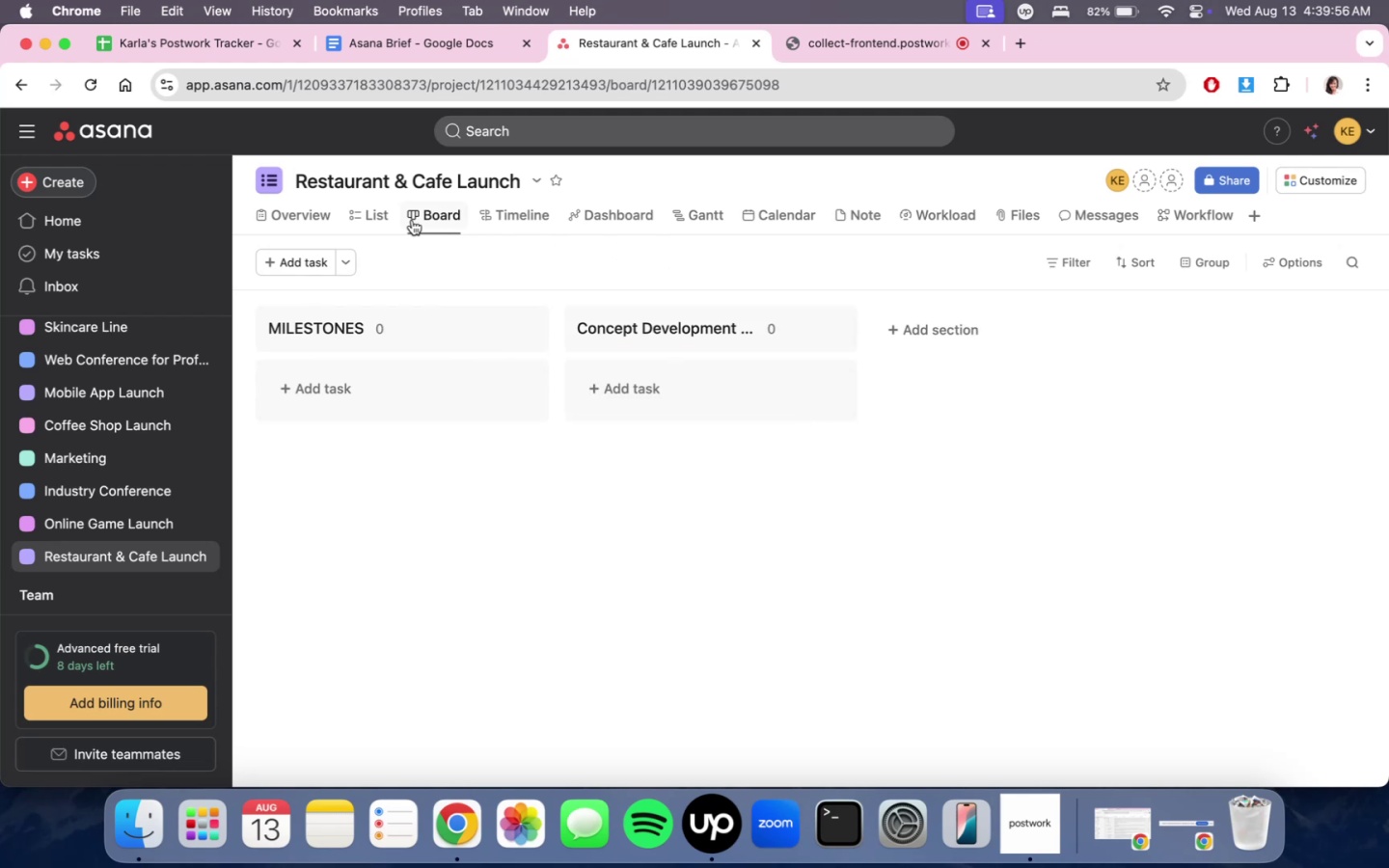 
triple_click([399, 220])
 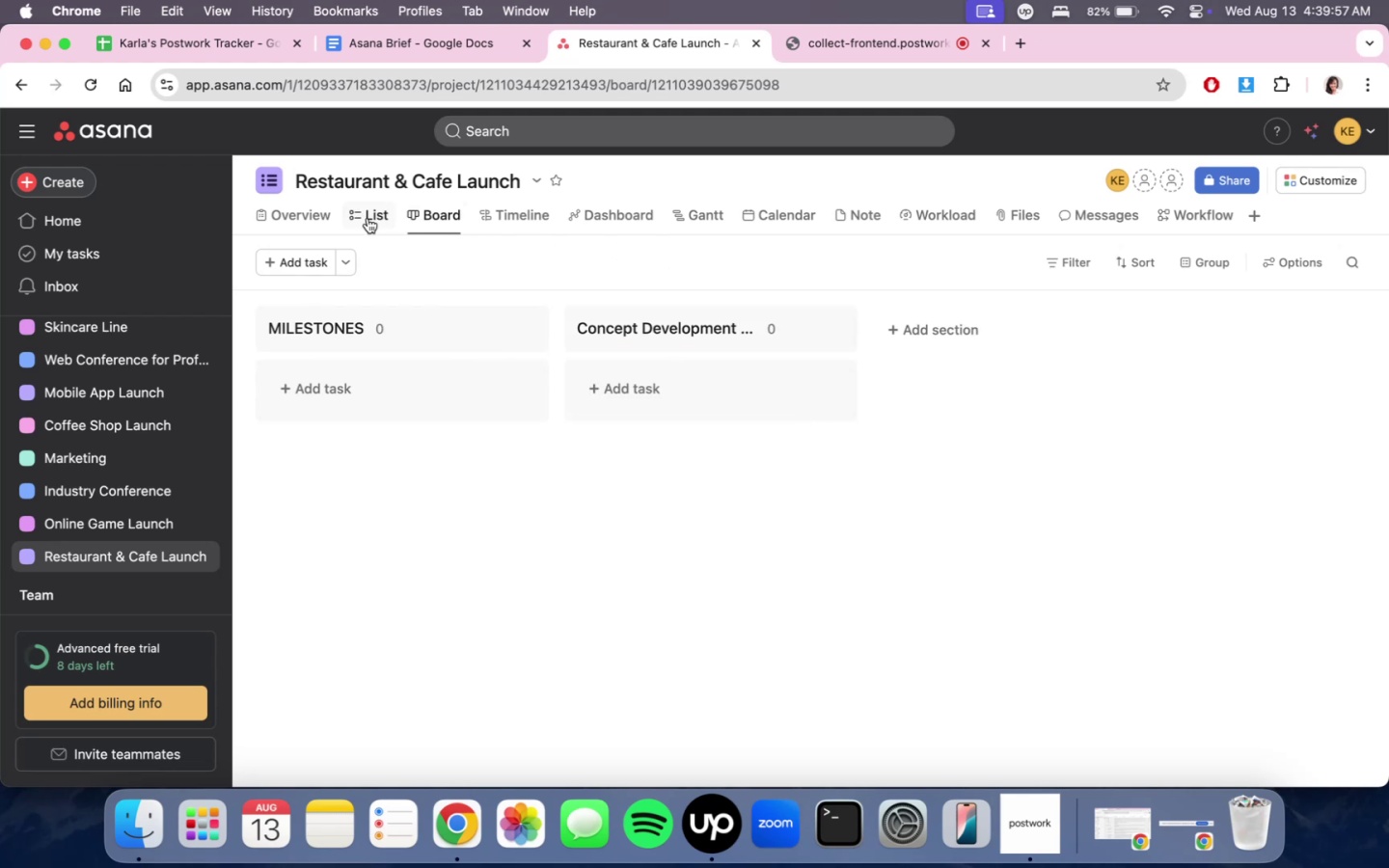 
triple_click([368, 218])
 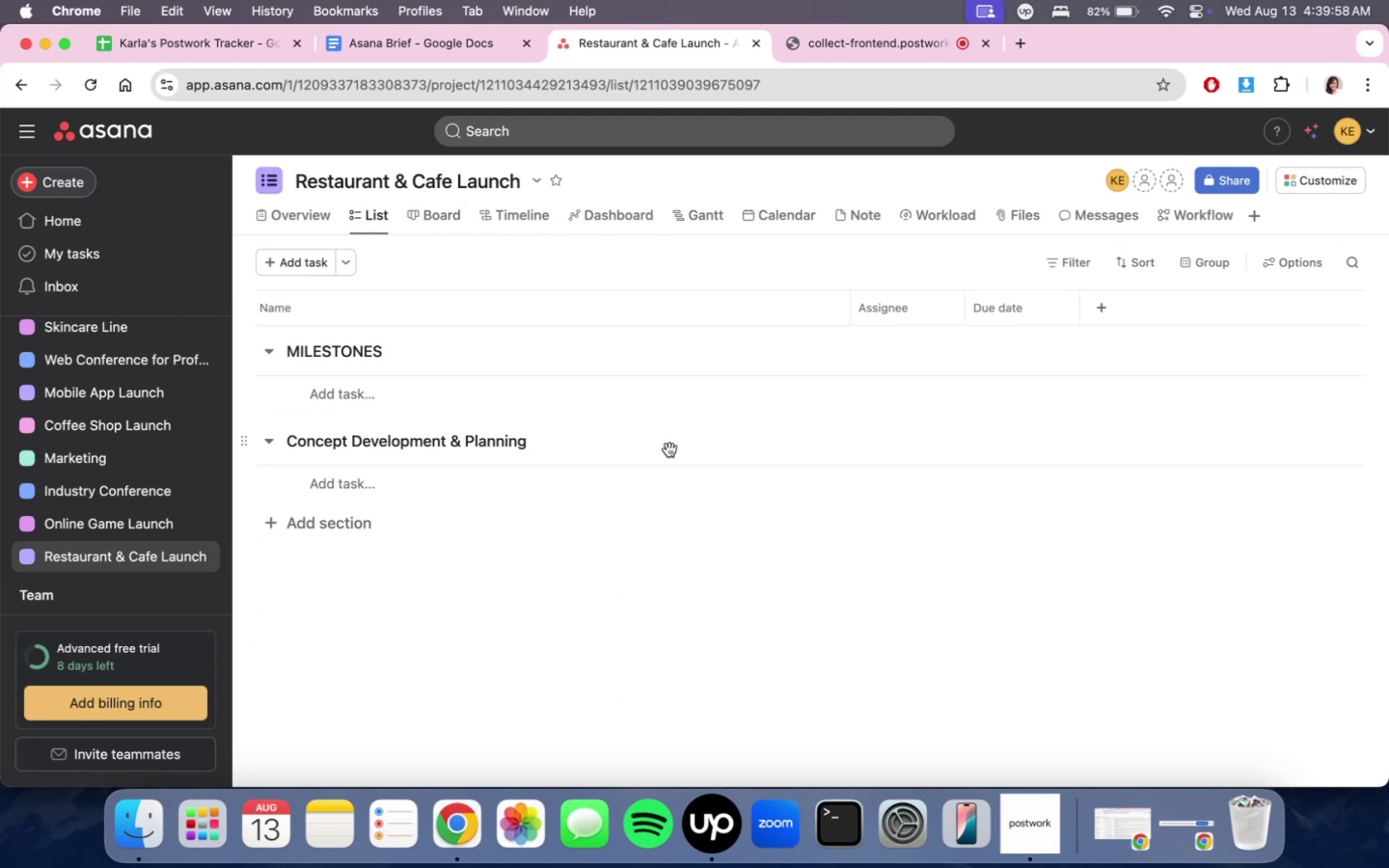 
left_click([659, 454])
 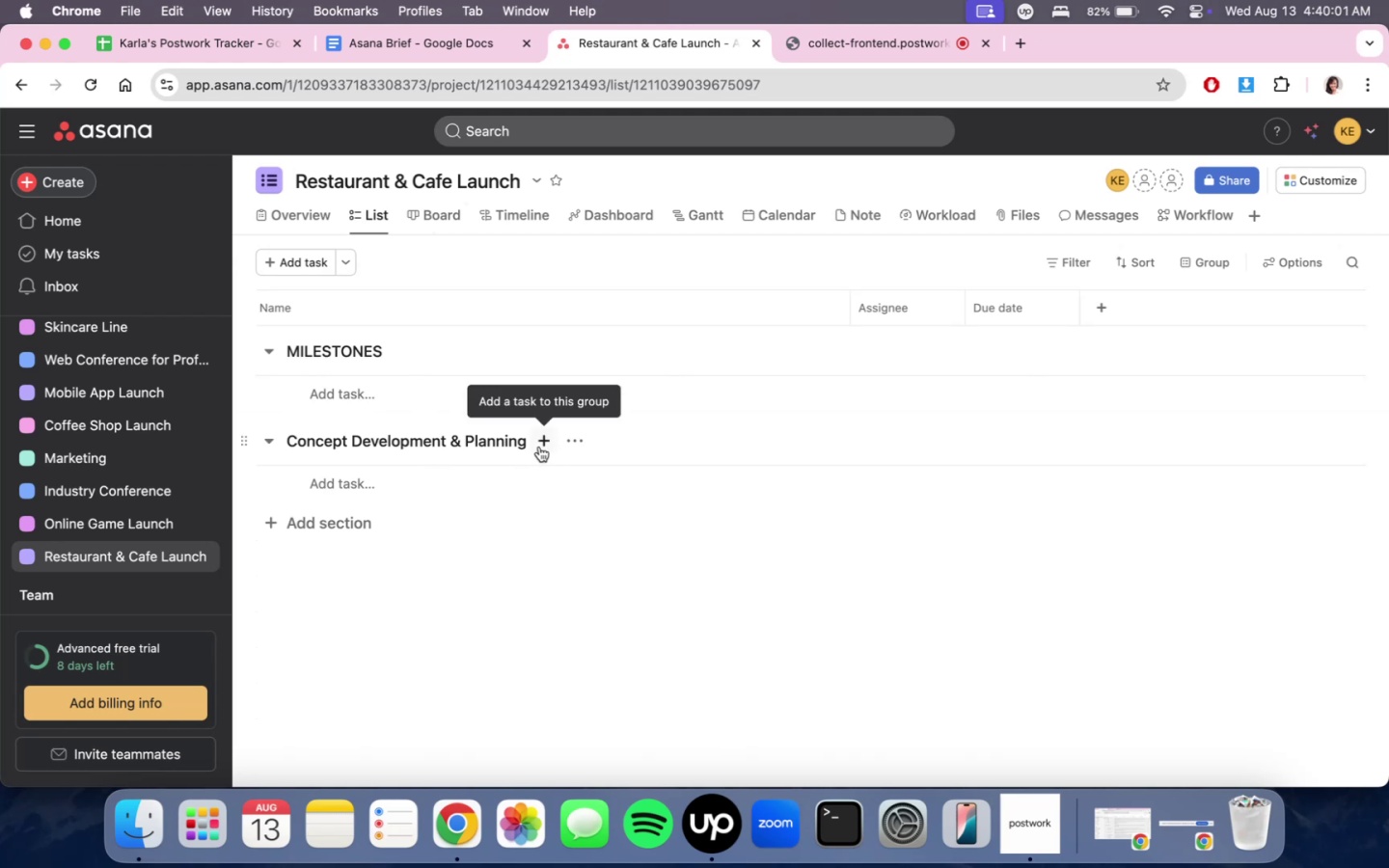 
left_click([539, 447])
 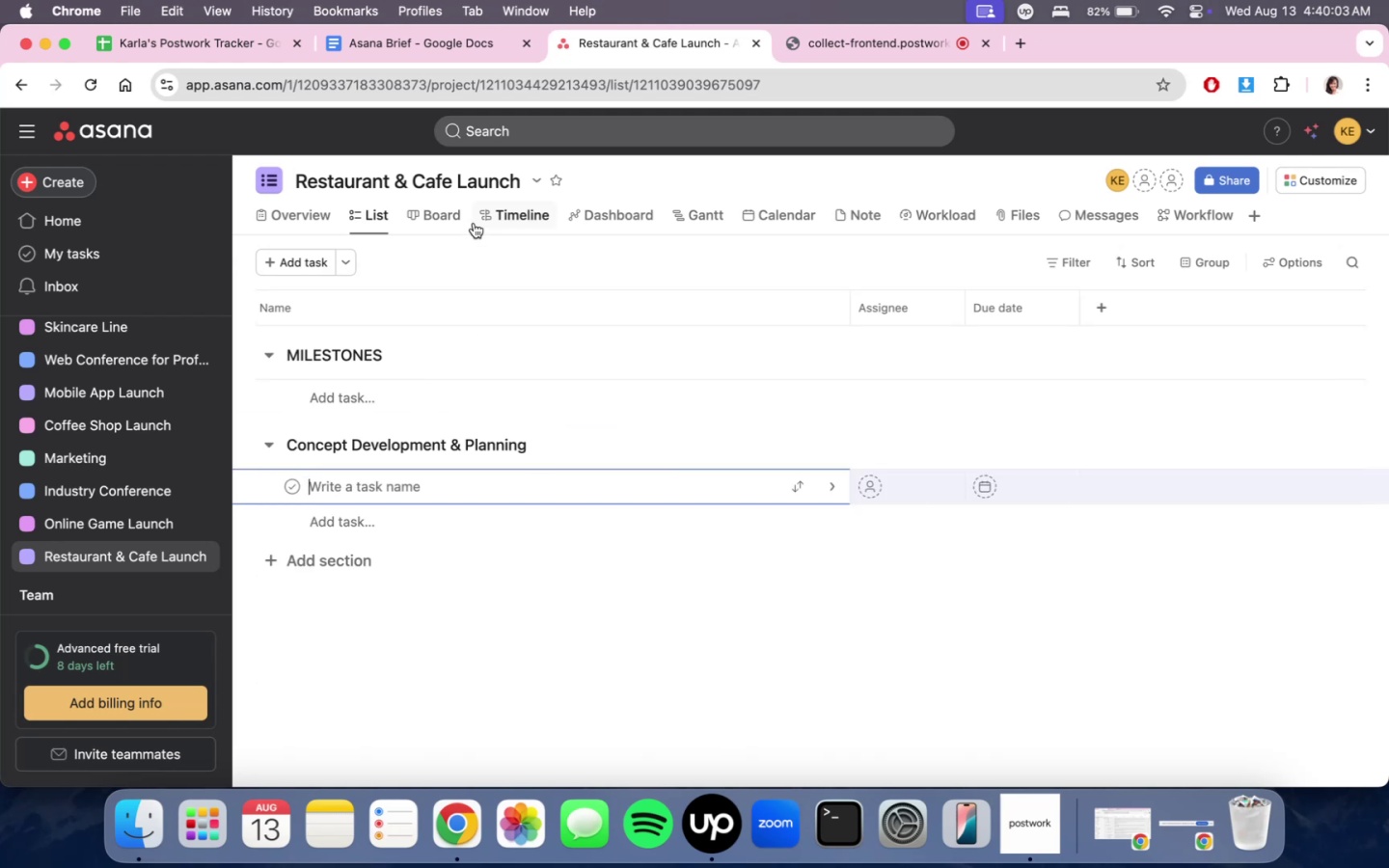 
double_click([454, 216])
 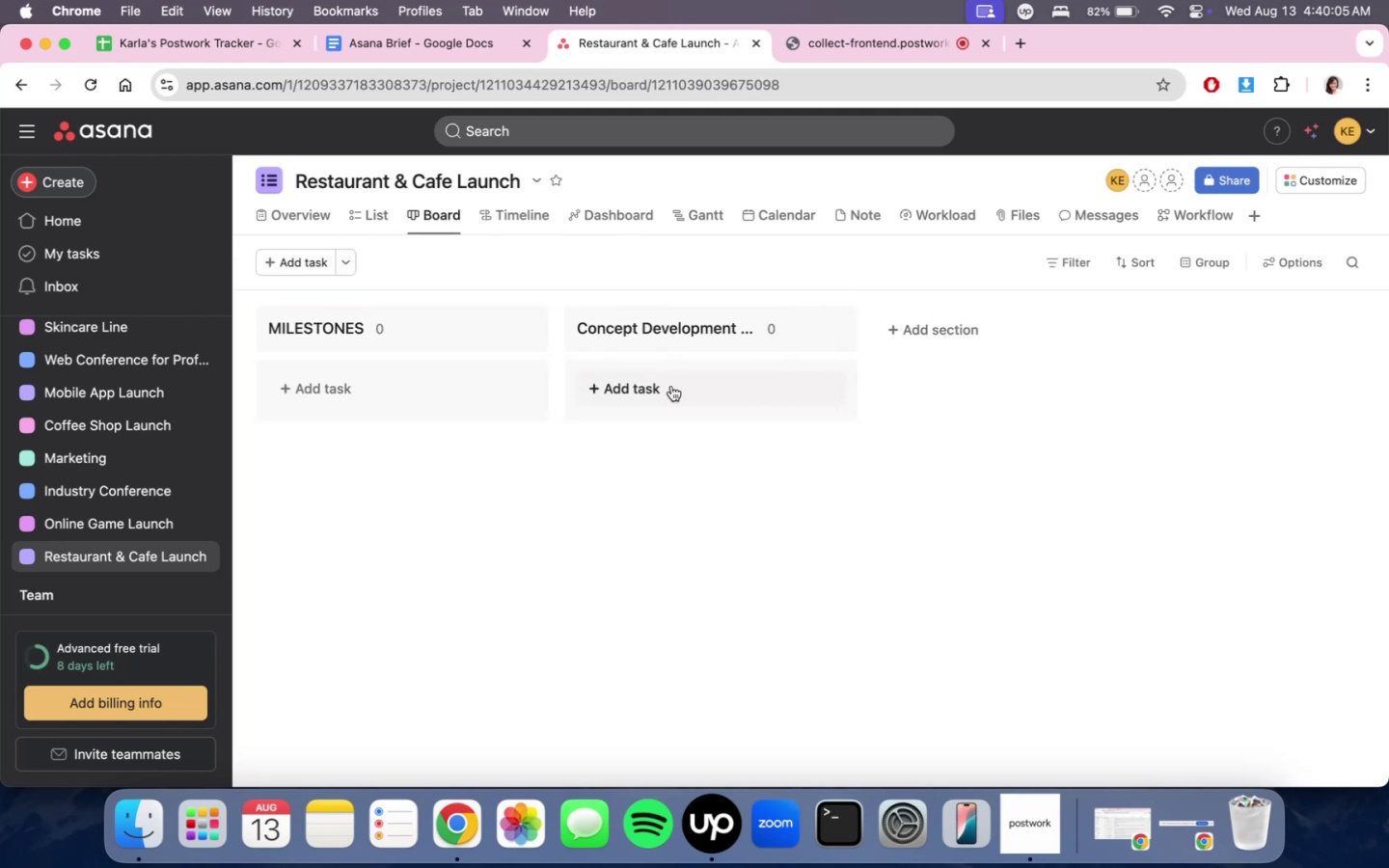 
left_click([670, 386])
 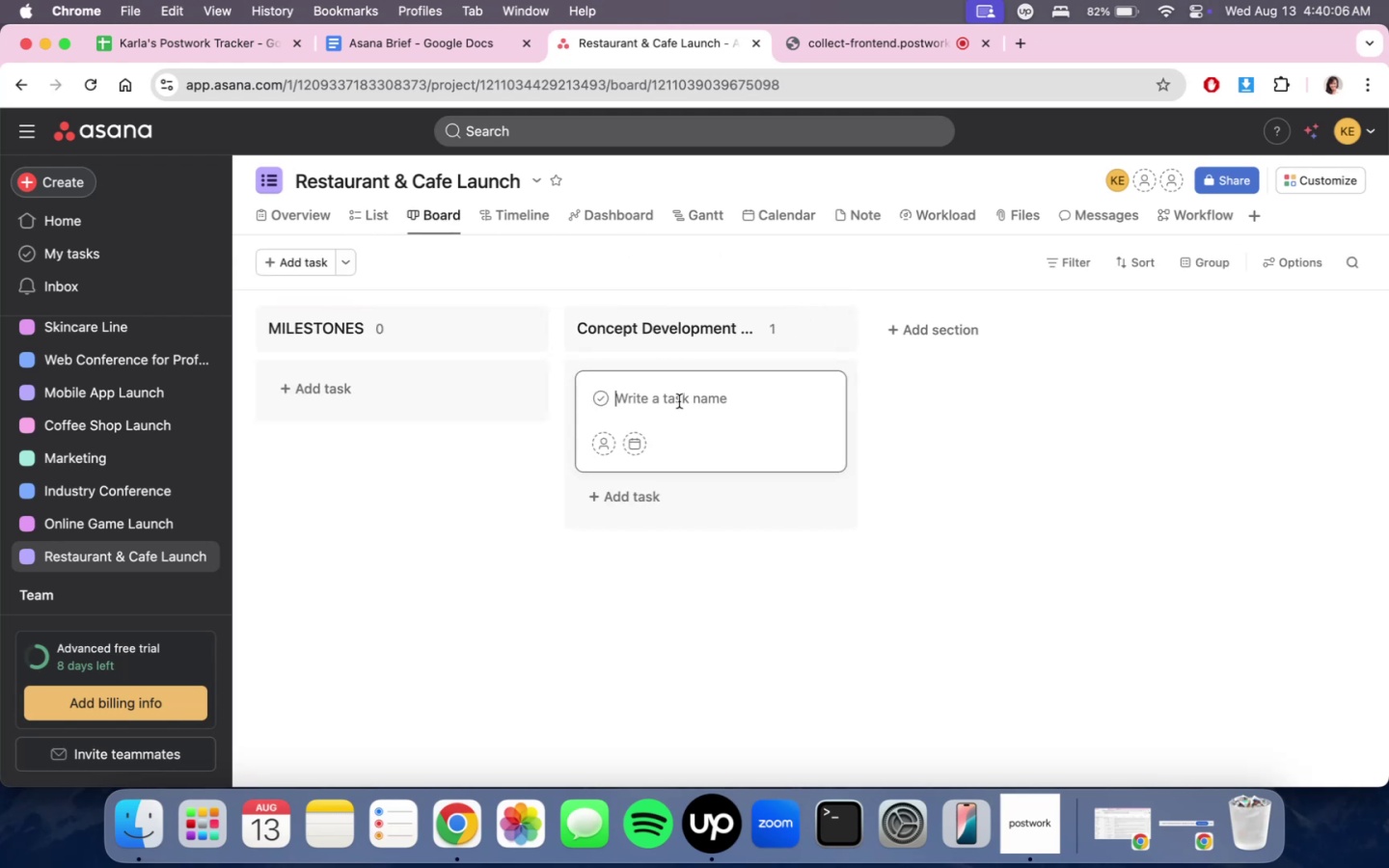 
type(Define the )
key(Backspace)
key(Backspace)
key(Backspace)
key(Backspace)
type(Concept & Brand)
 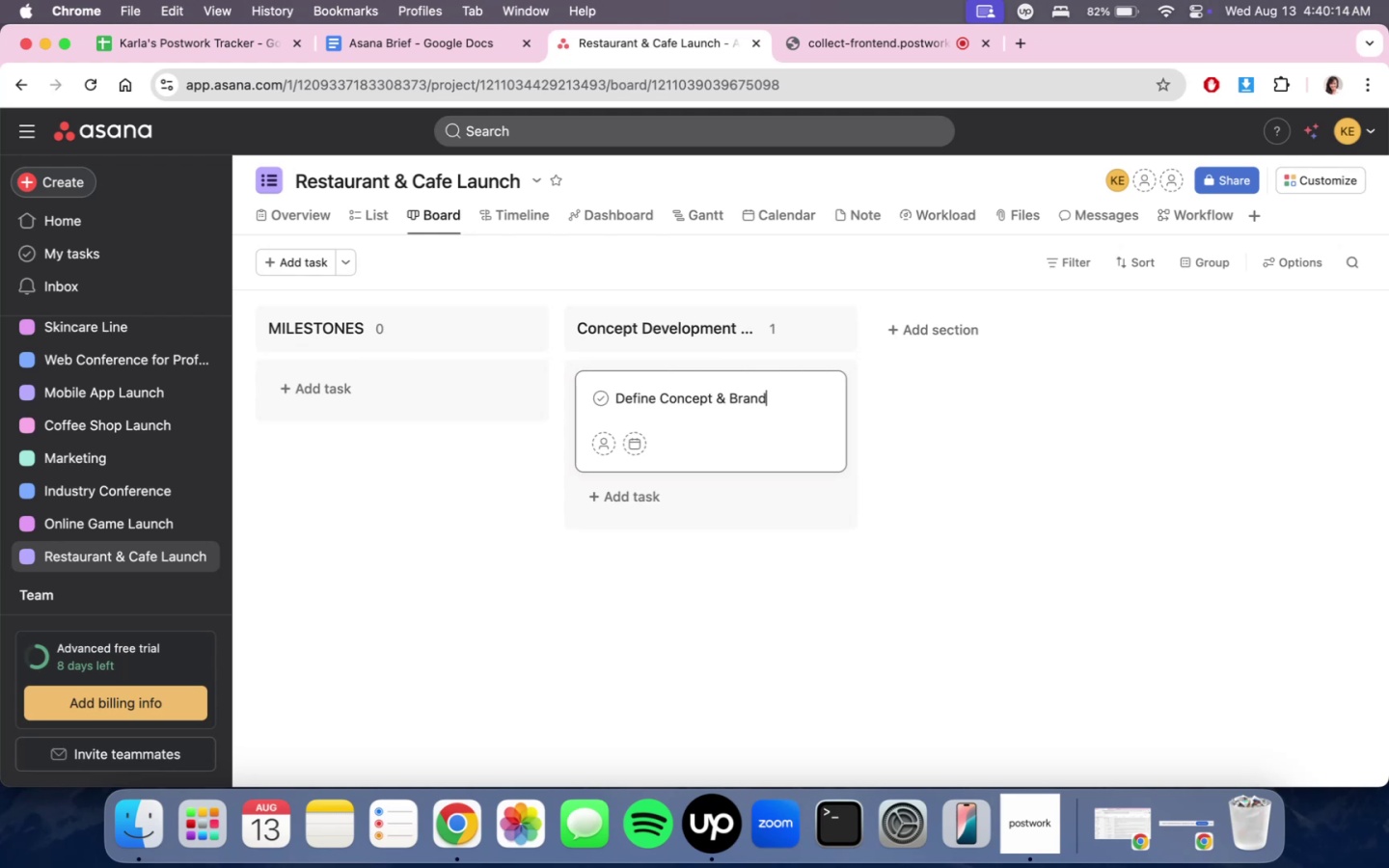 
wait(27.85)
 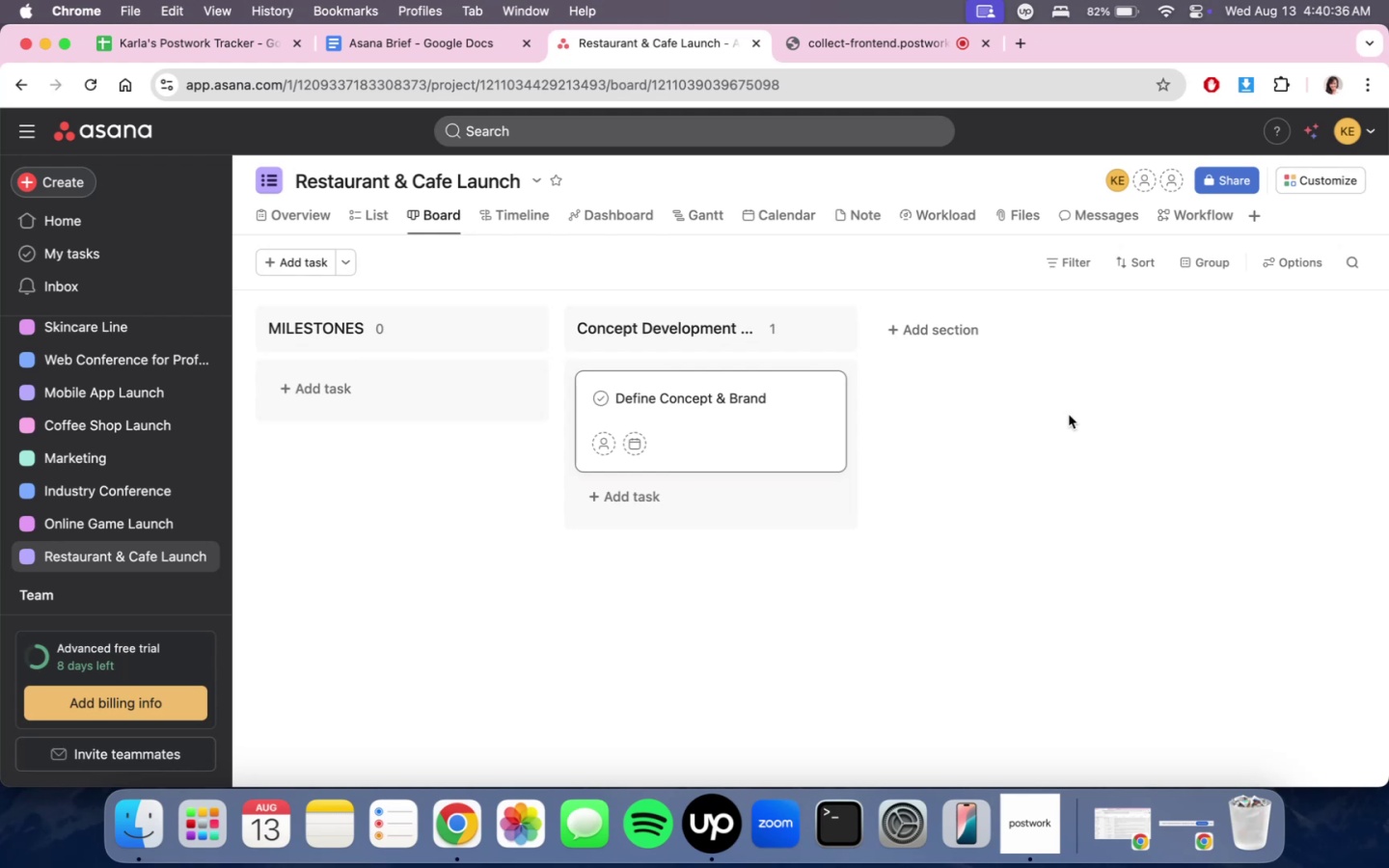 
left_click([834, 385])
 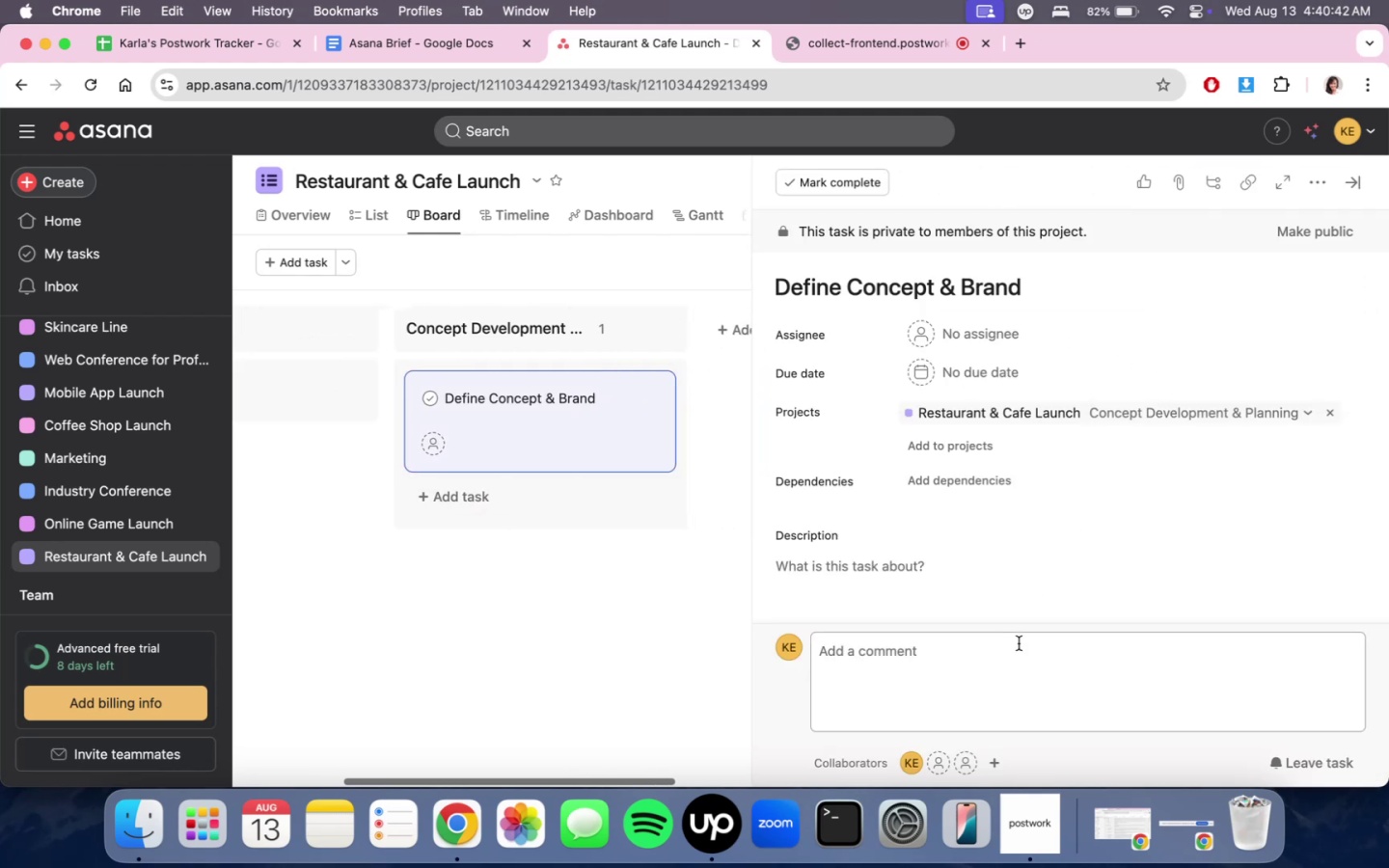 
left_click([999, 556])
 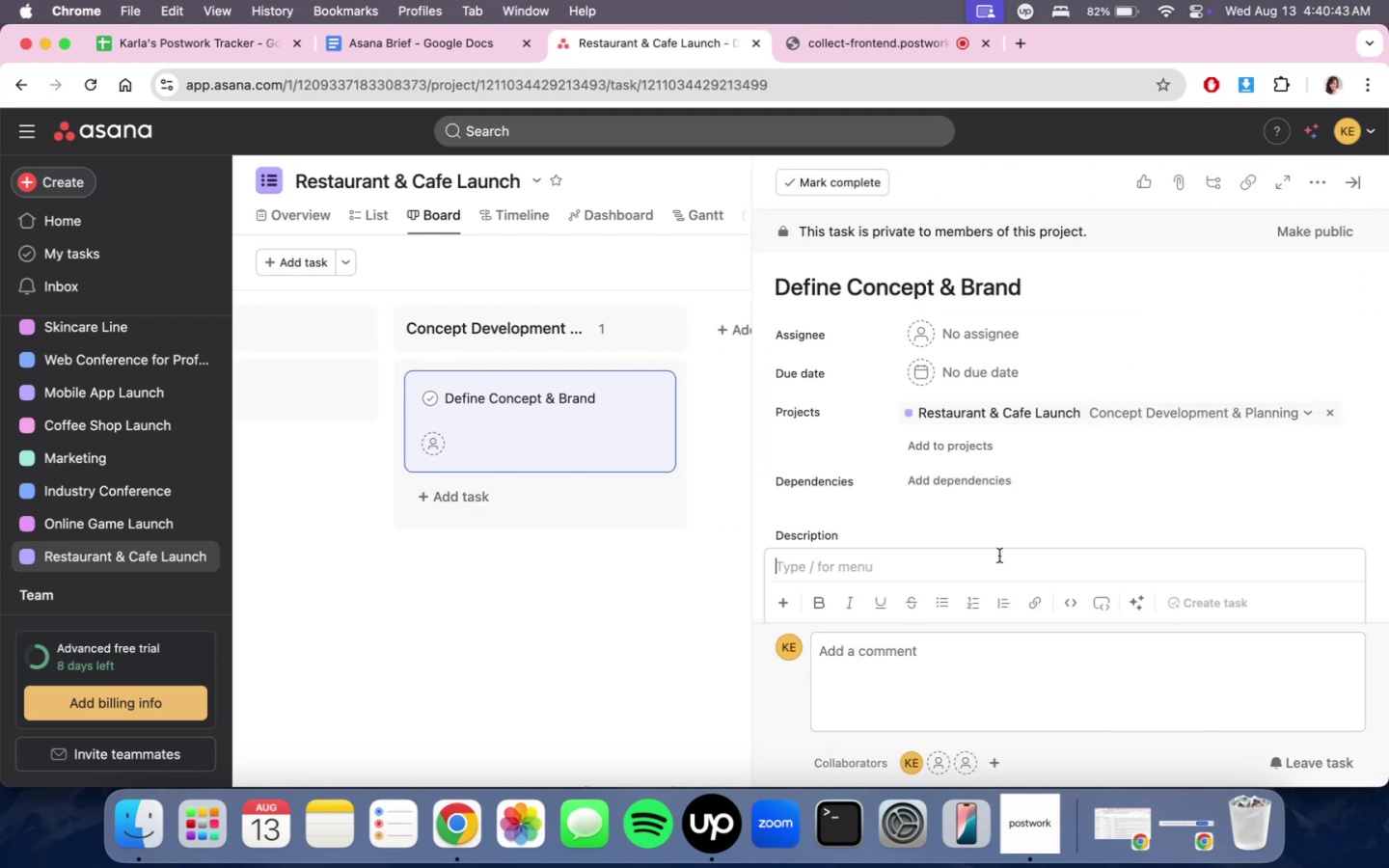 
type(Decie )
key(Backspace)
key(Backspace)
type(de on restaurant and cafe theme, targte )
key(Backspace)
key(Backspace)
key(Backspace)
type(et market, cusine, and )
key(Backspace)
key(Backspace)
key(Backspace)
key(Backspace)
key(Backspace)
key(Backspace)
key(Backspace)
key(Backspace)
key(Backspace)
key(Backspace)
type(isine )
key(Backspace)
type(, ad )
key(Backspace)
key(Backspace)
type(nd ae)
key(Backspace)
key(Backspace)
type(service style. )
 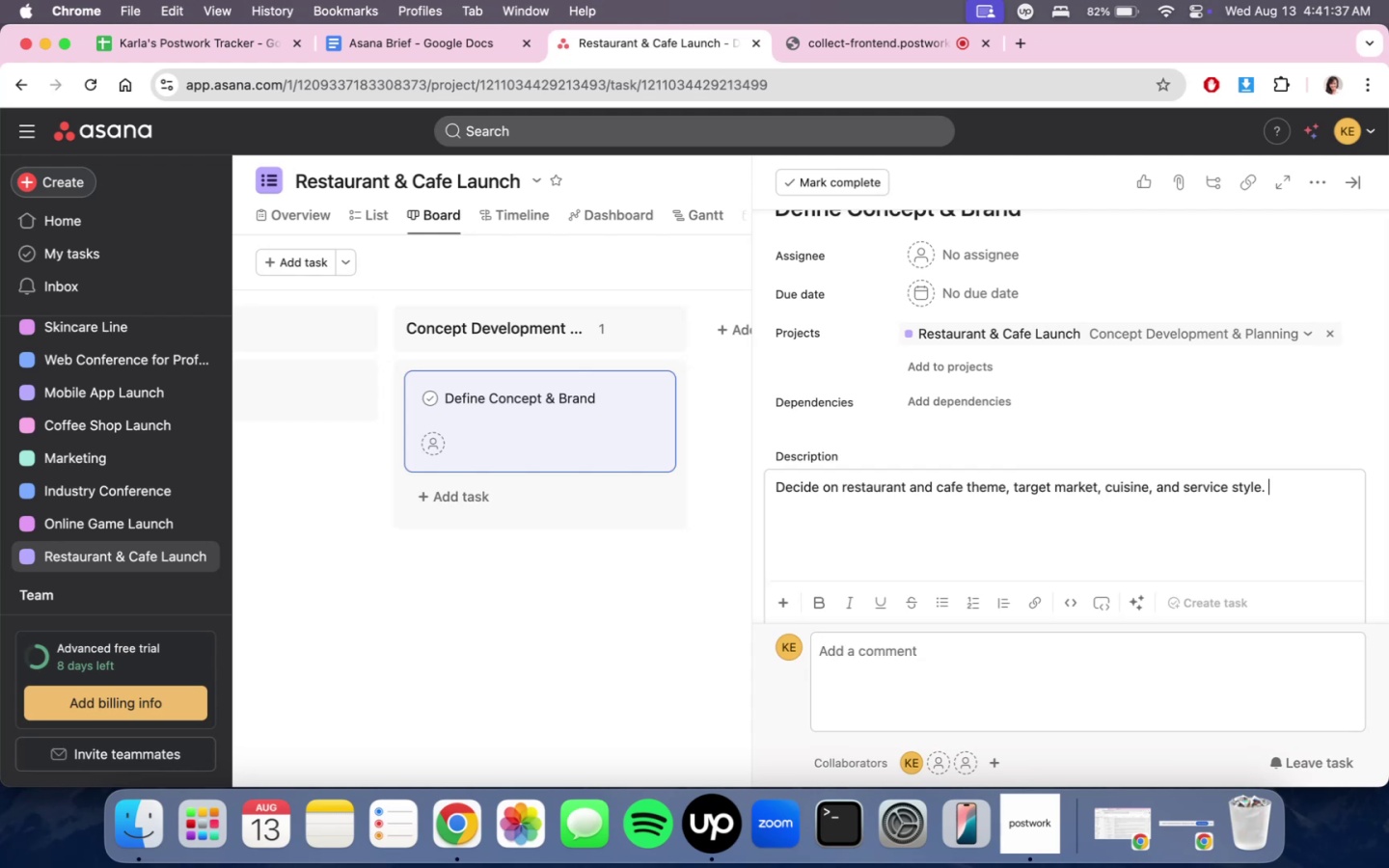 
wait(35.21)
 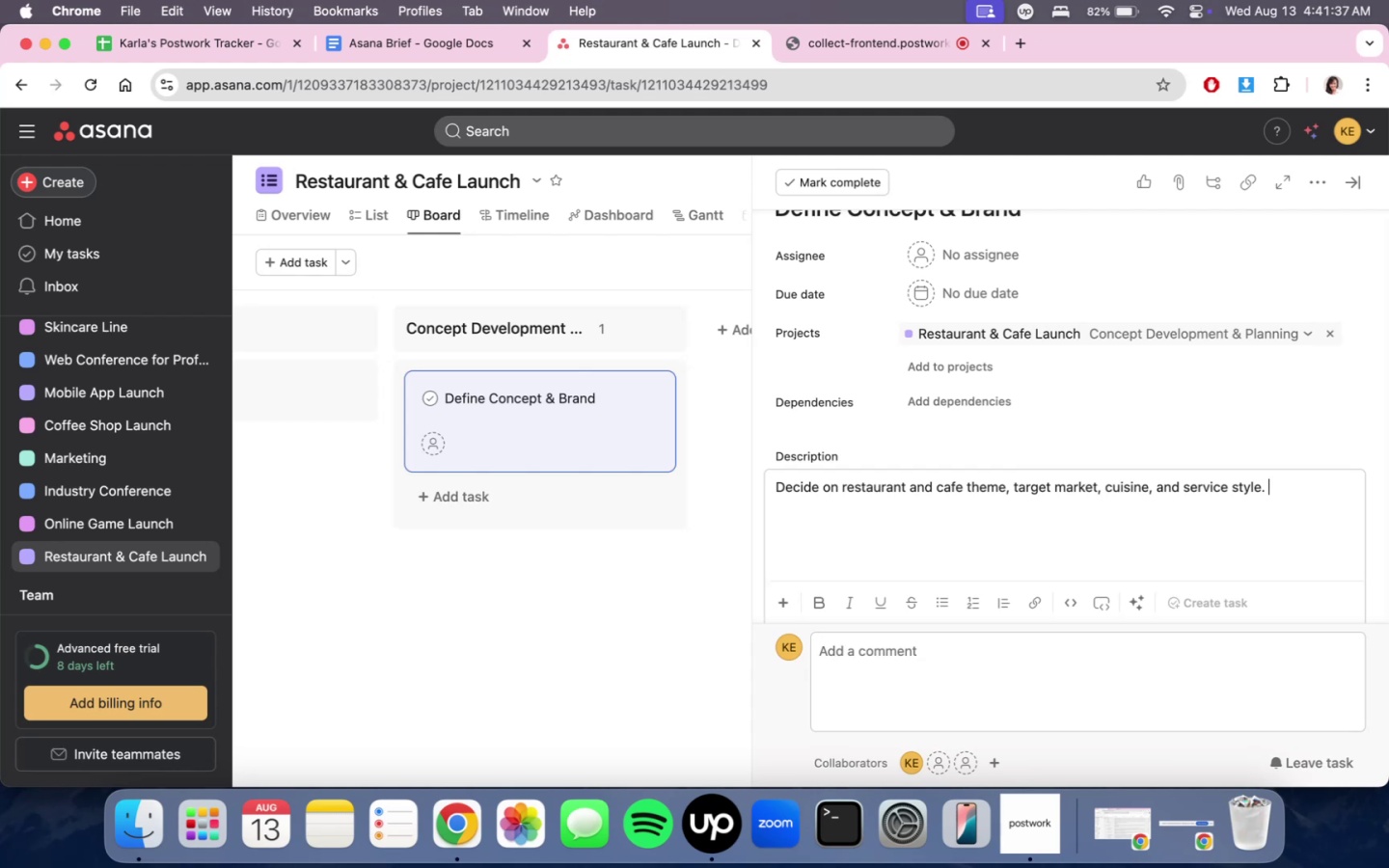 
scroll: coordinate [1073, 377], scroll_direction: down, amount: 7.0
 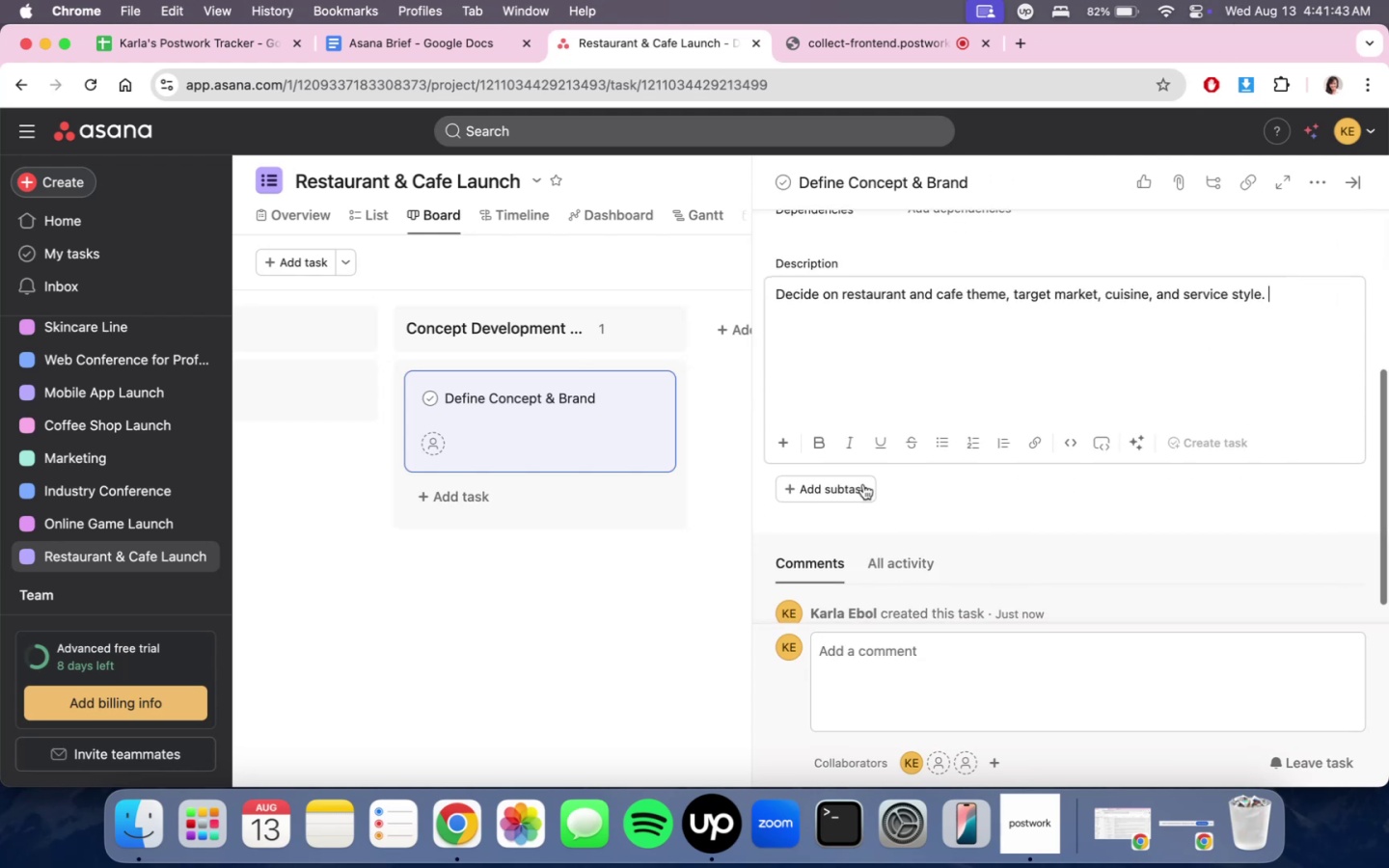 
left_click([850, 491])
 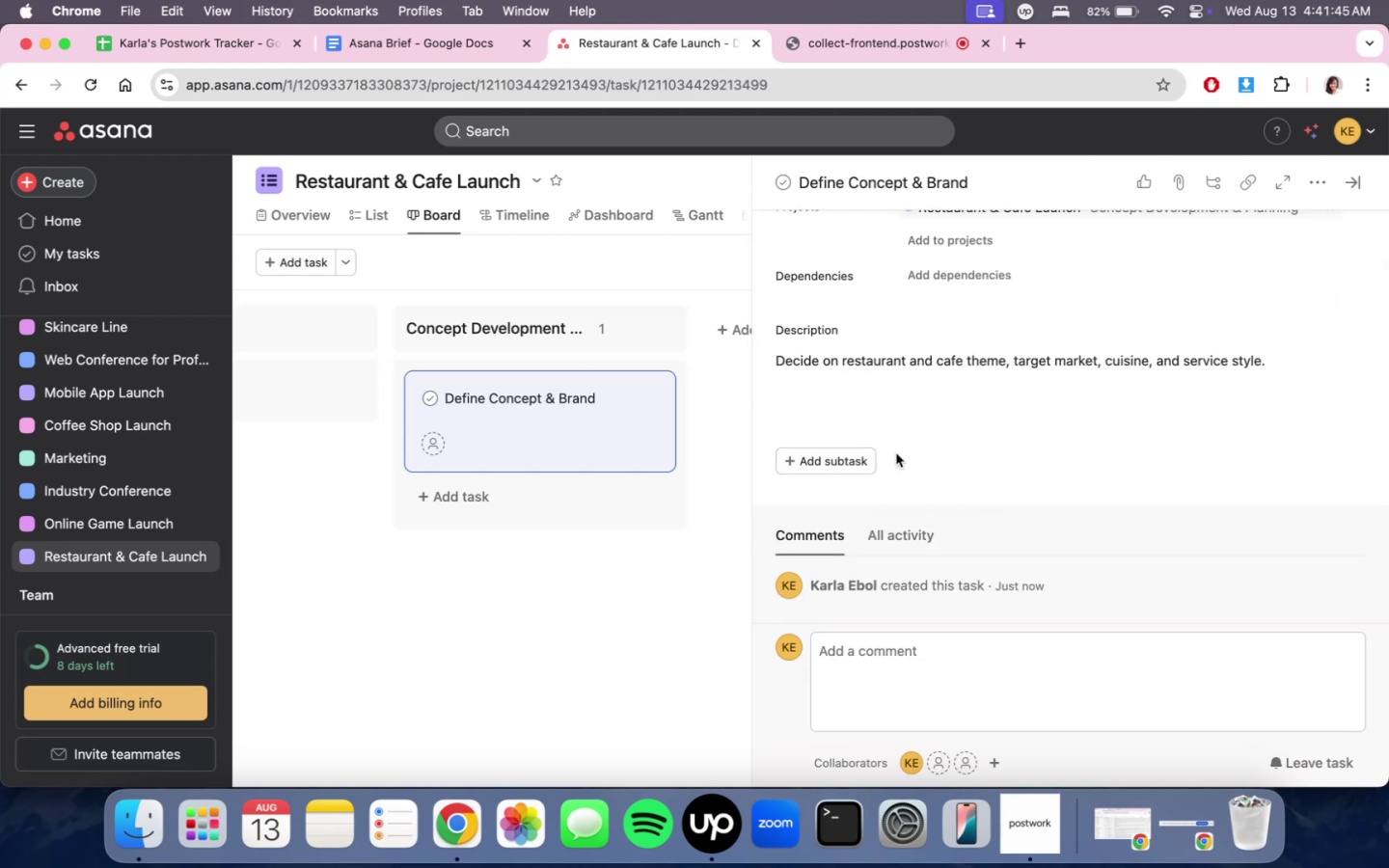 
left_click([844, 453])
 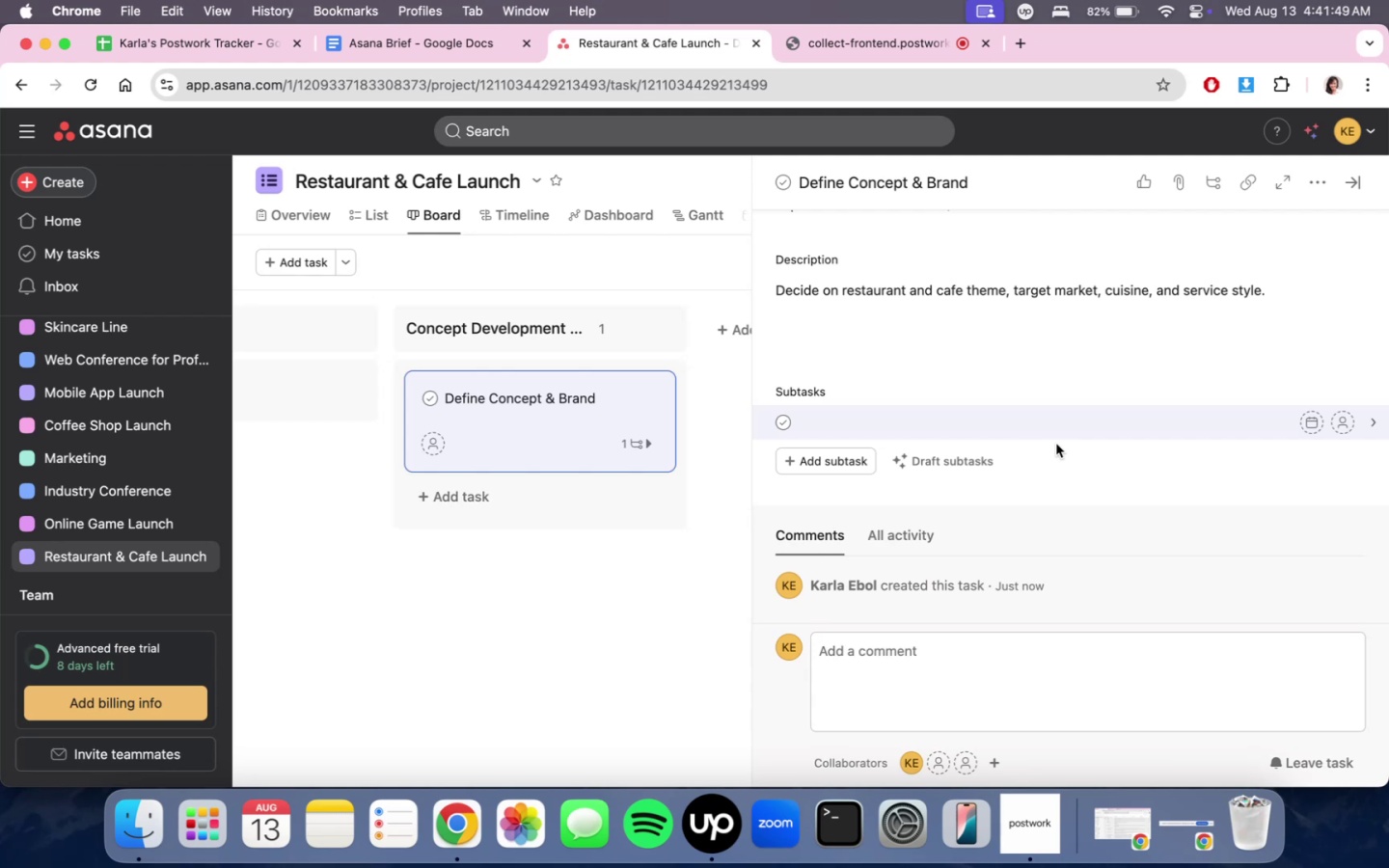 
wait(8.82)
 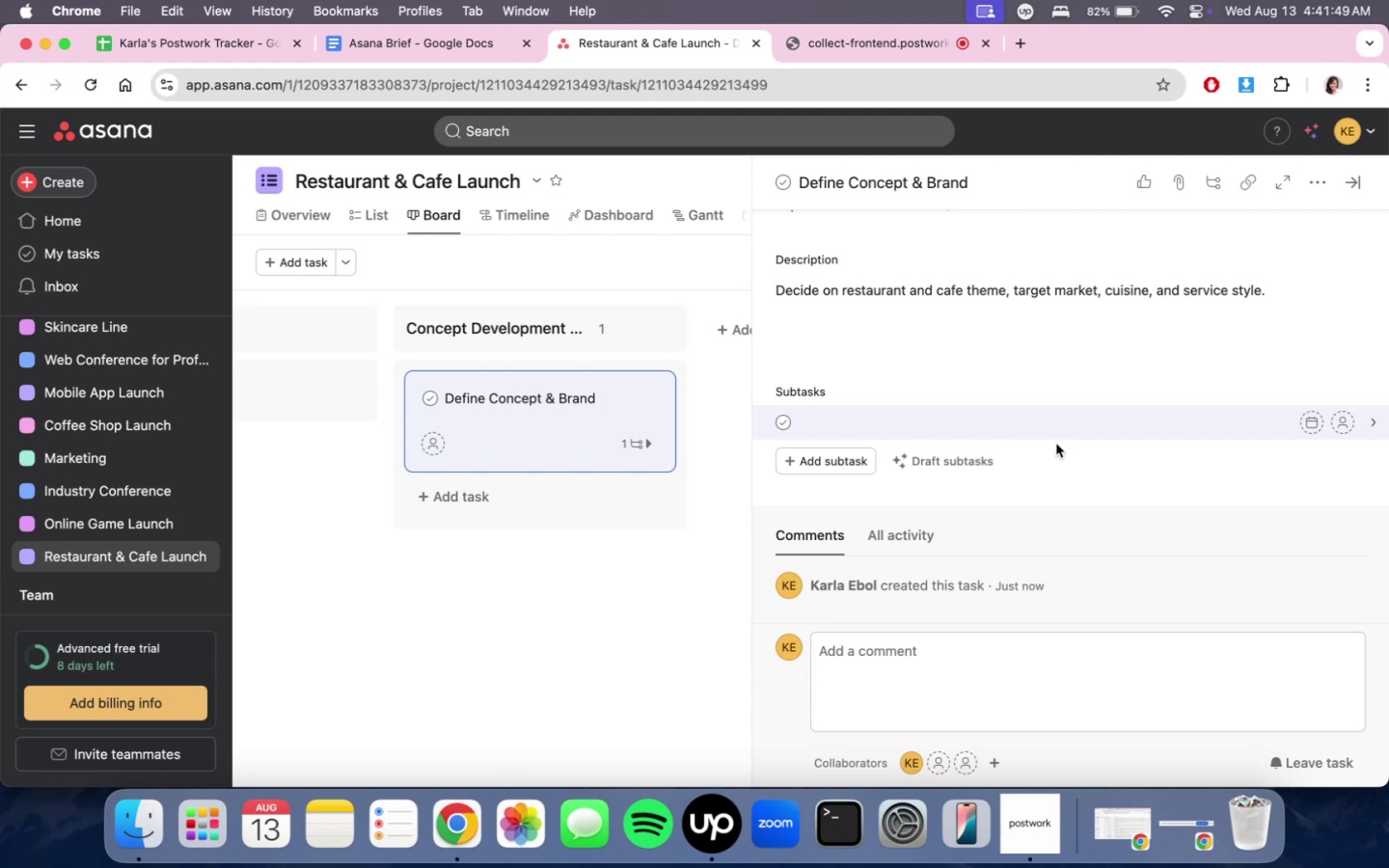 
left_click([637, 220])
 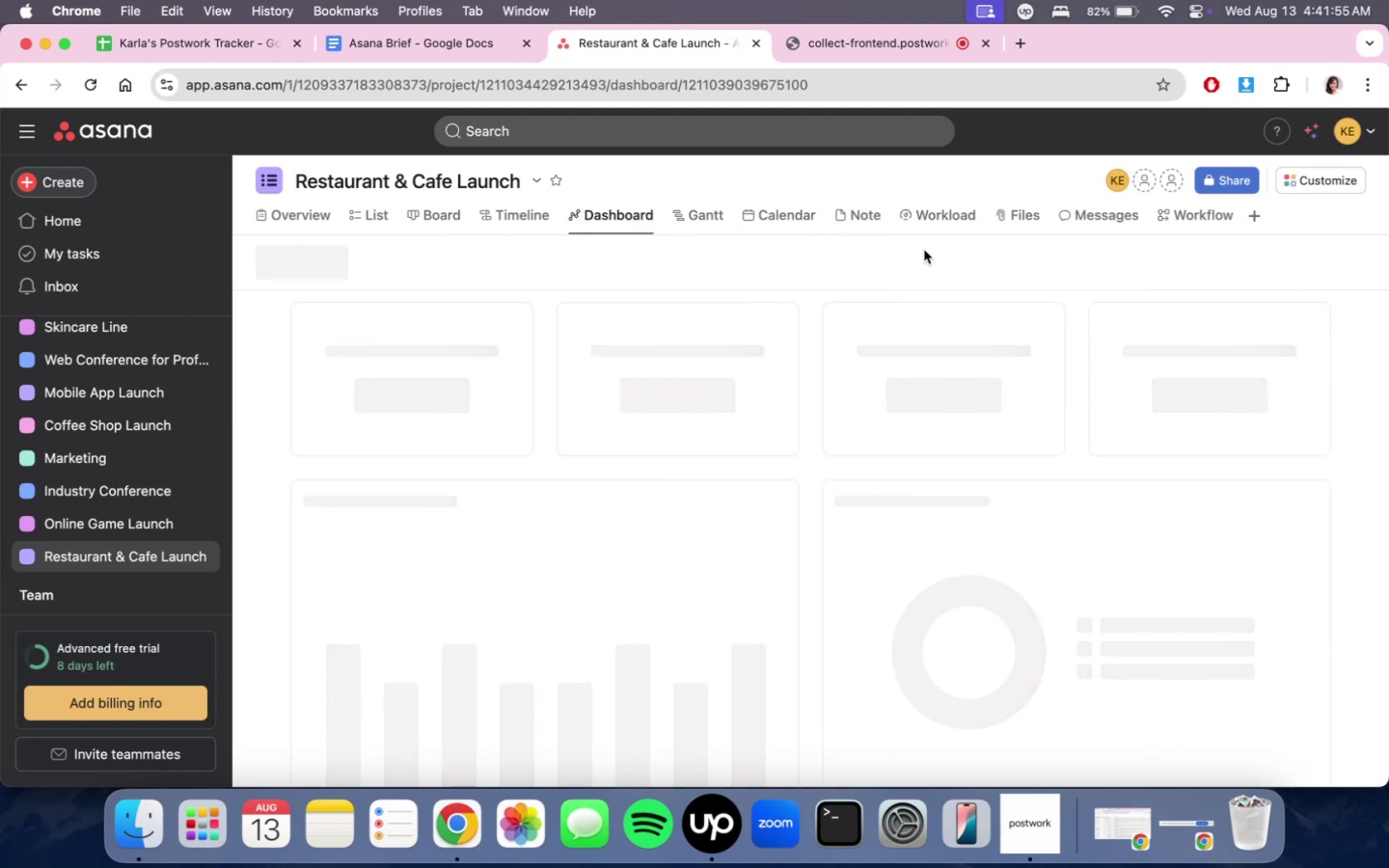 
scroll: coordinate [936, 475], scroll_direction: down, amount: 8.0
 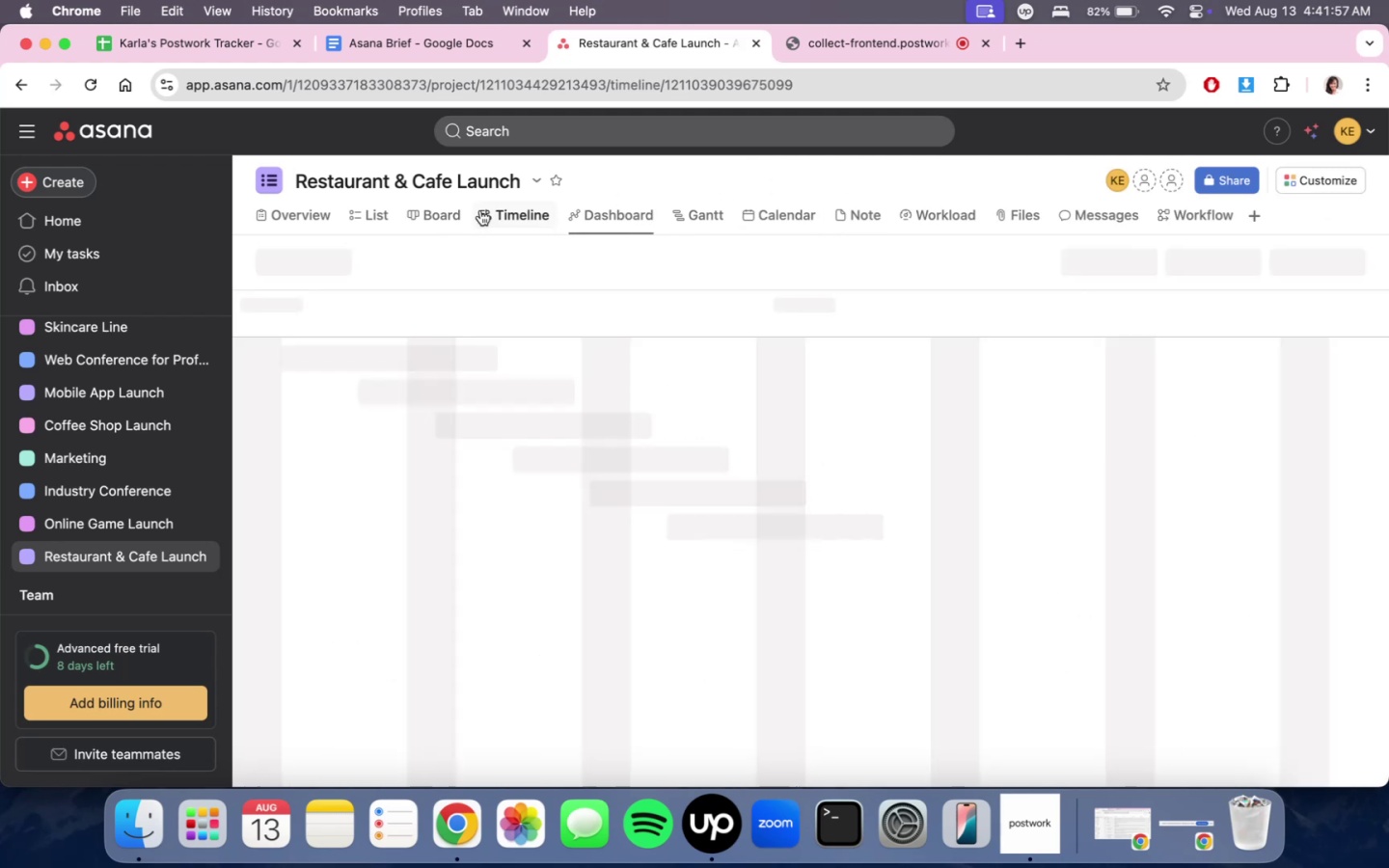 
double_click([444, 213])
 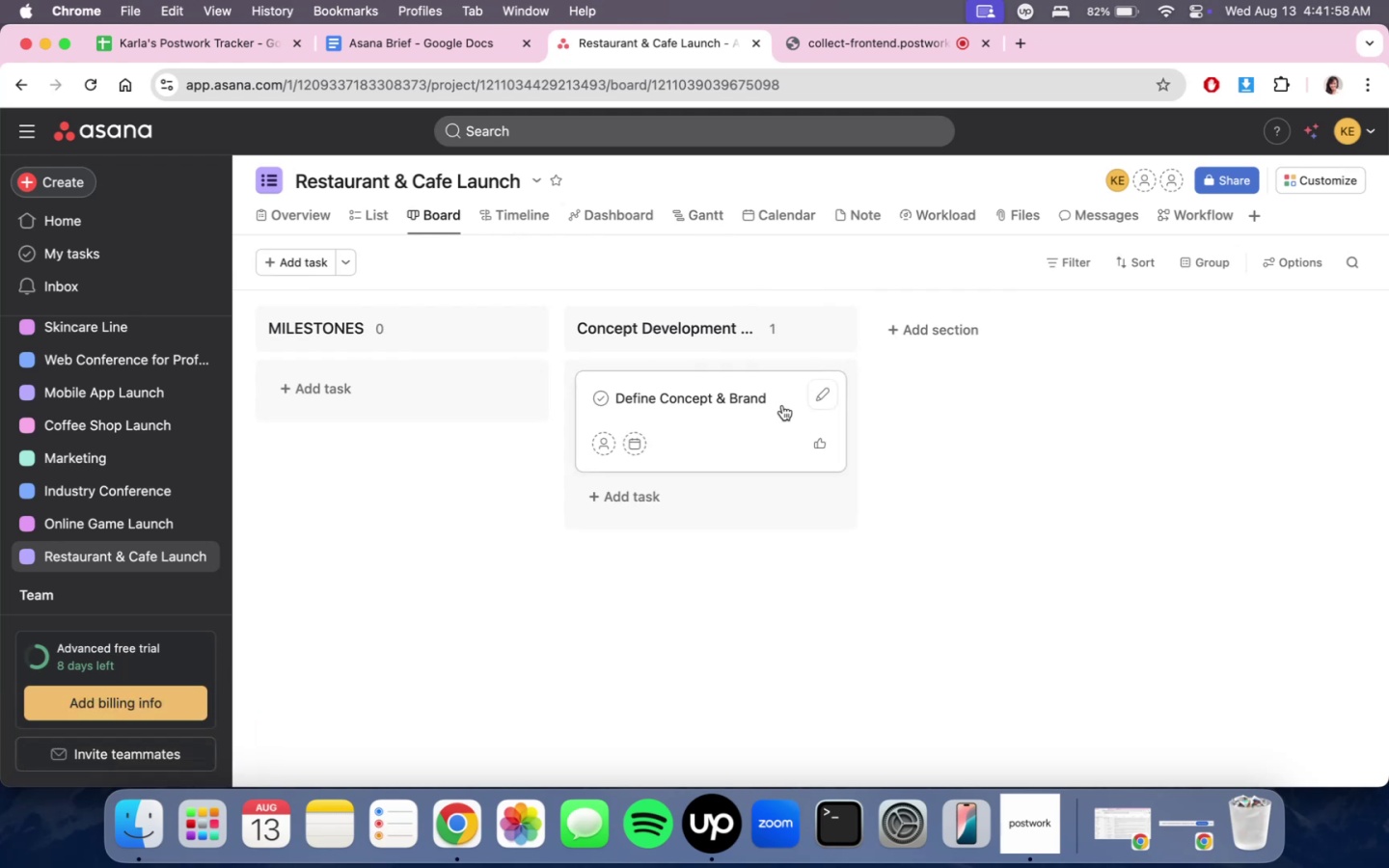 
left_click([782, 409])
 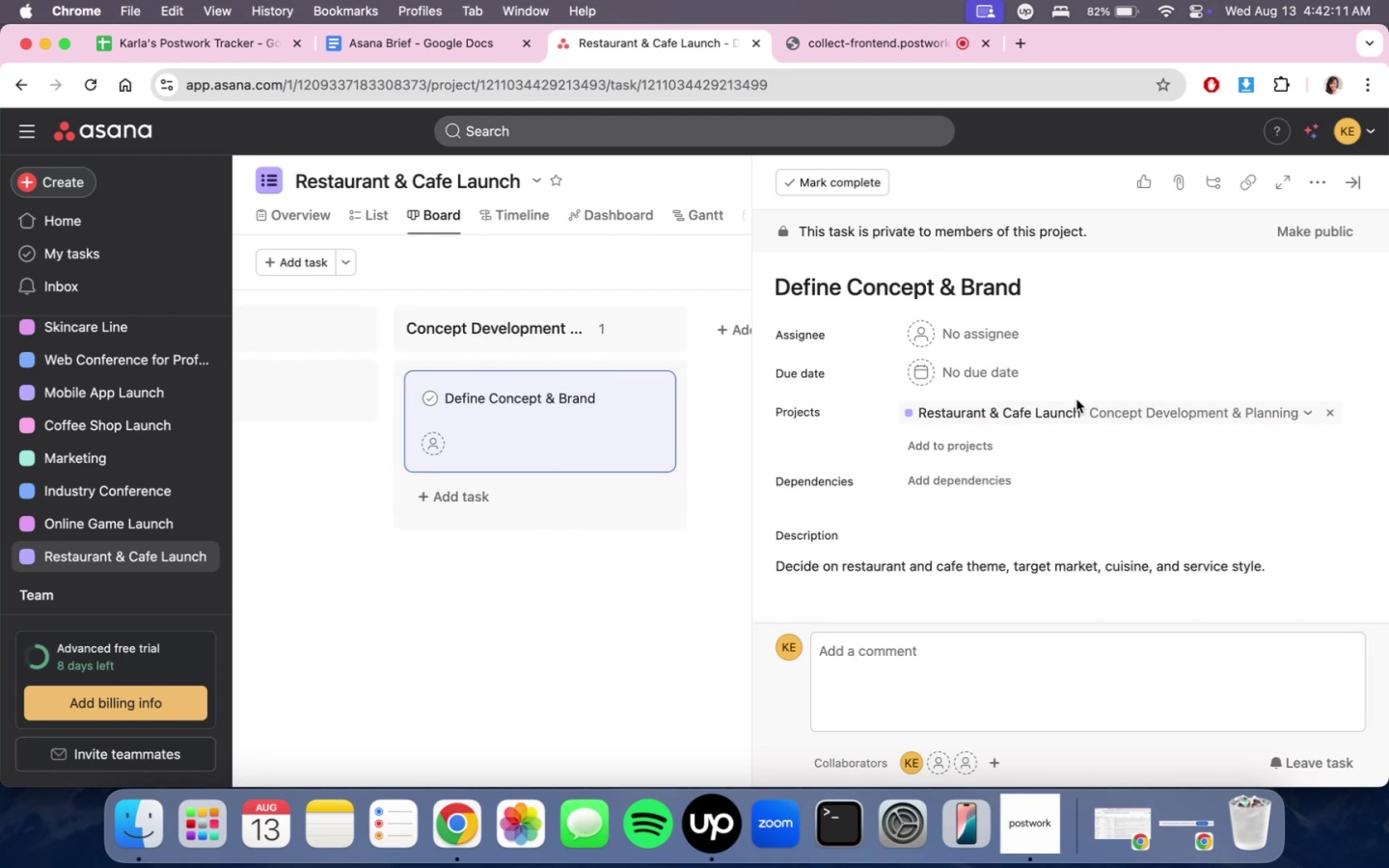 
wait(18.37)
 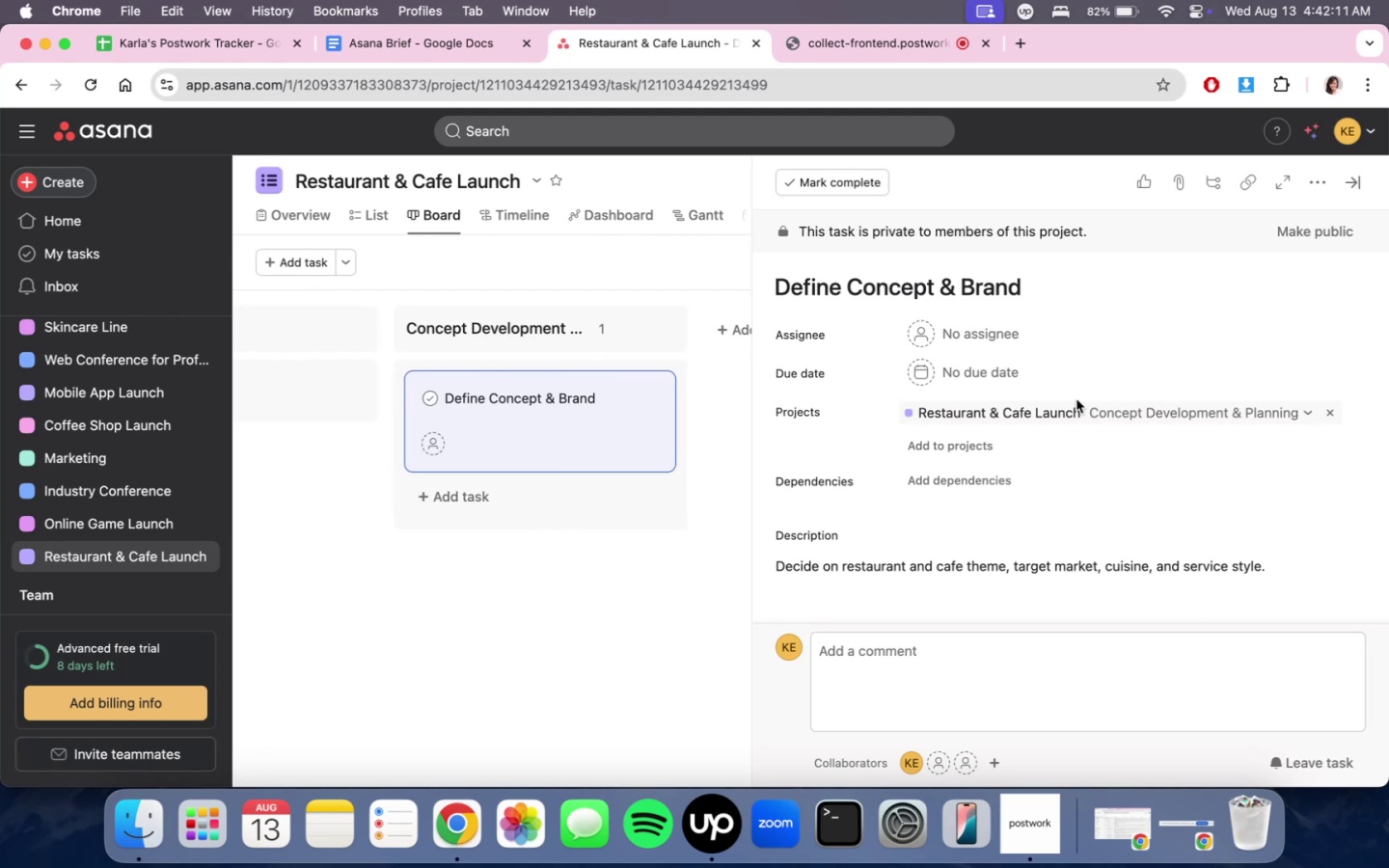 
scroll: coordinate [1093, 541], scroll_direction: down, amount: 10.0
 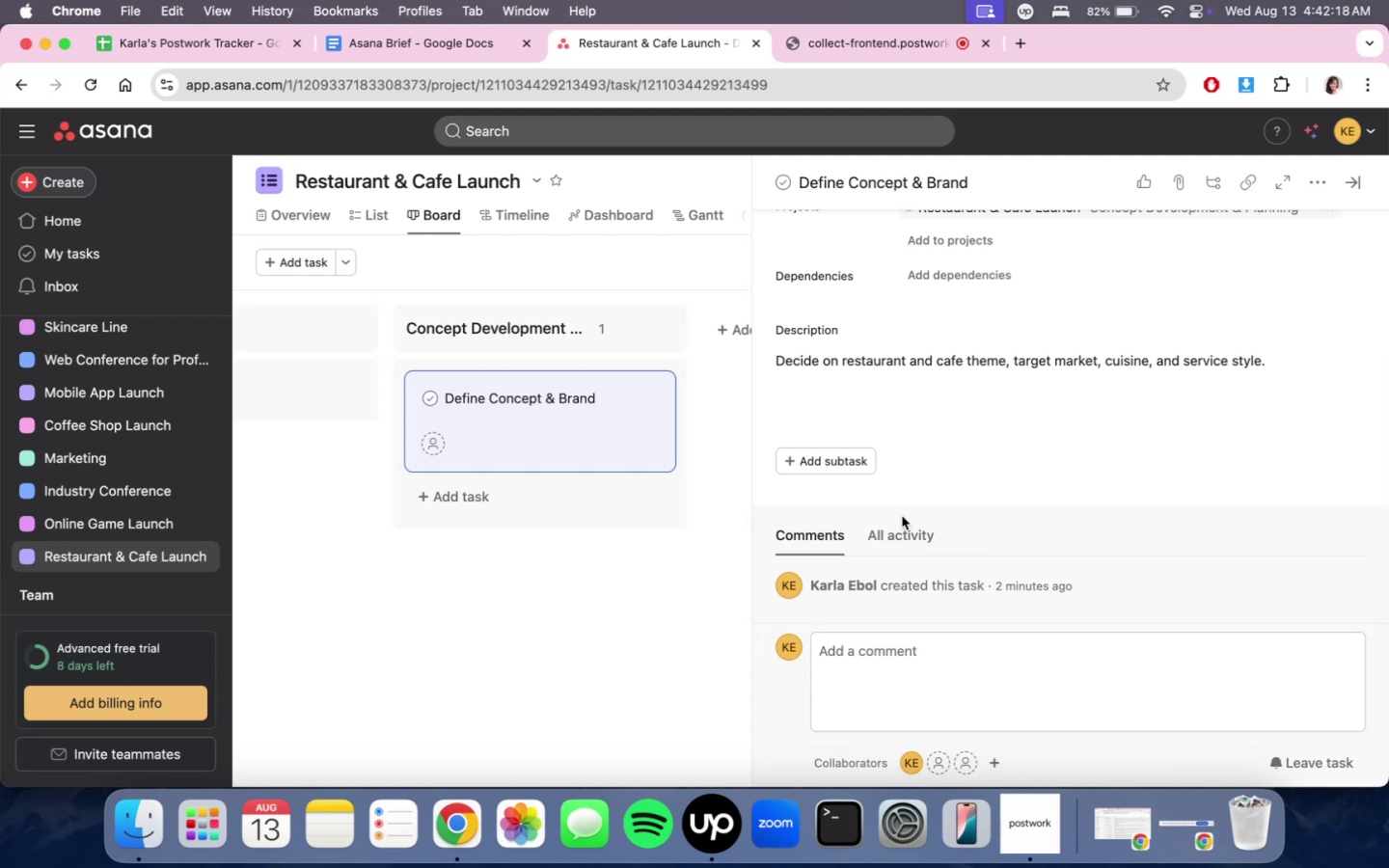 
left_click([838, 460])
 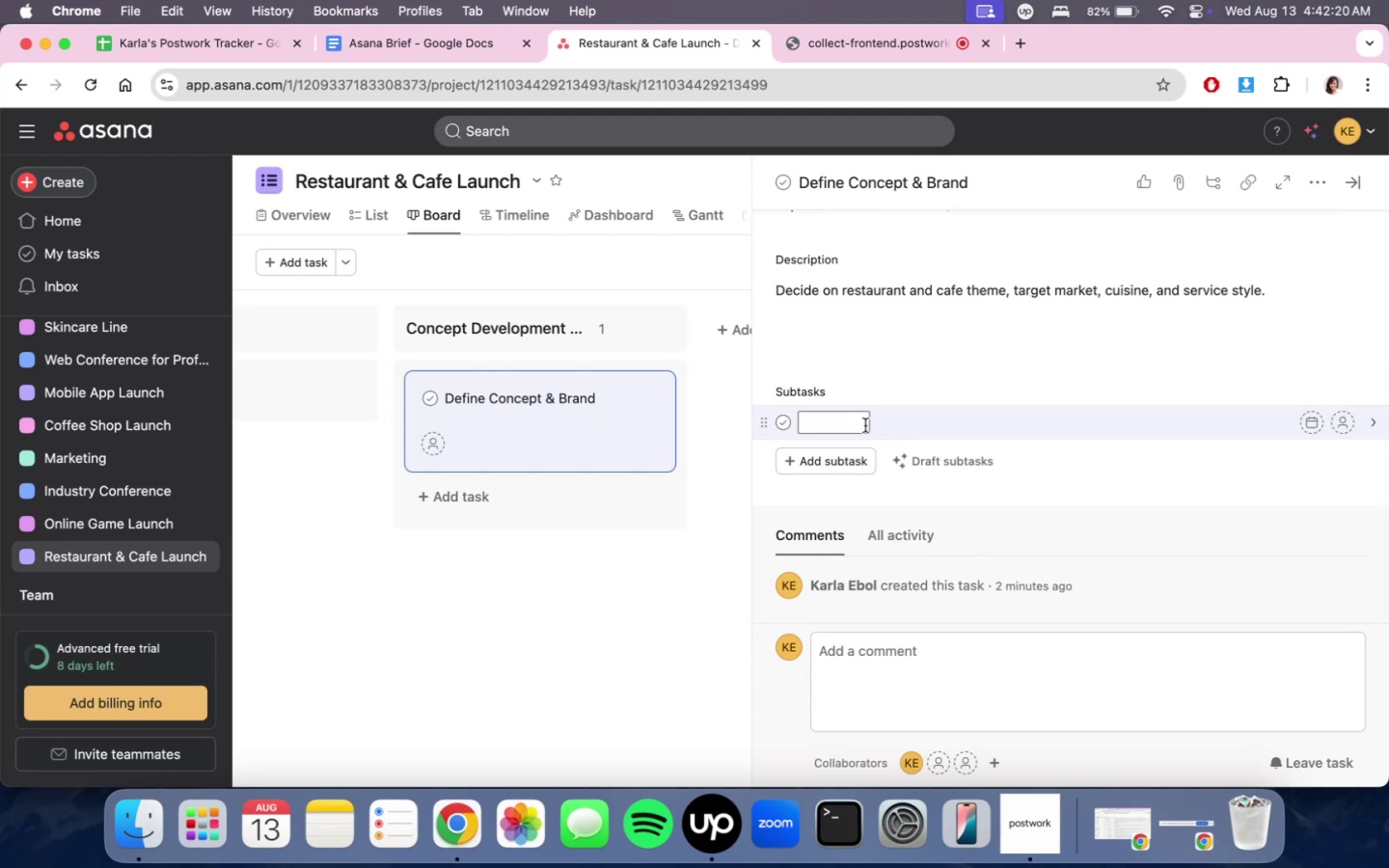 
left_click([865, 424])
 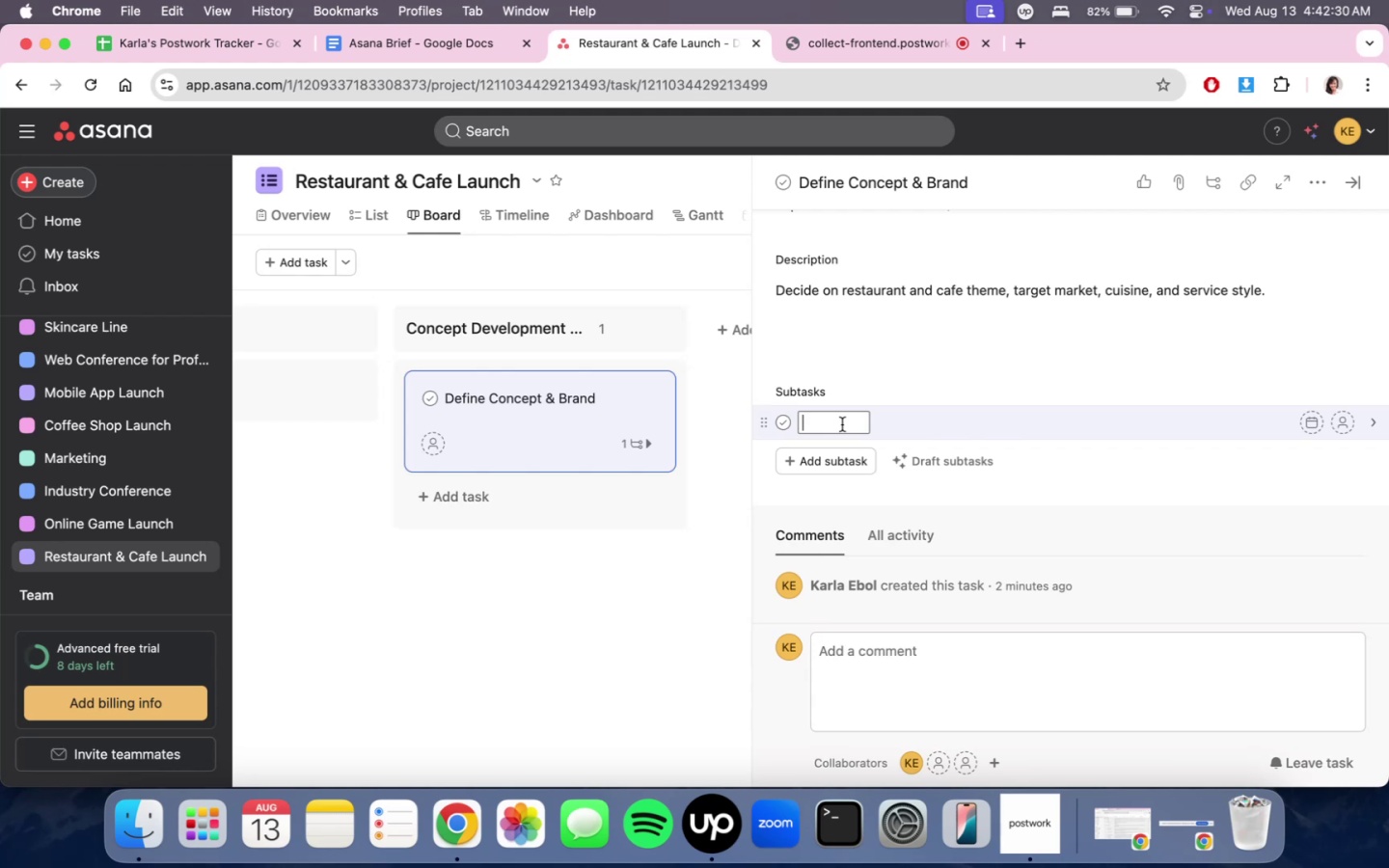 
wait(15.27)
 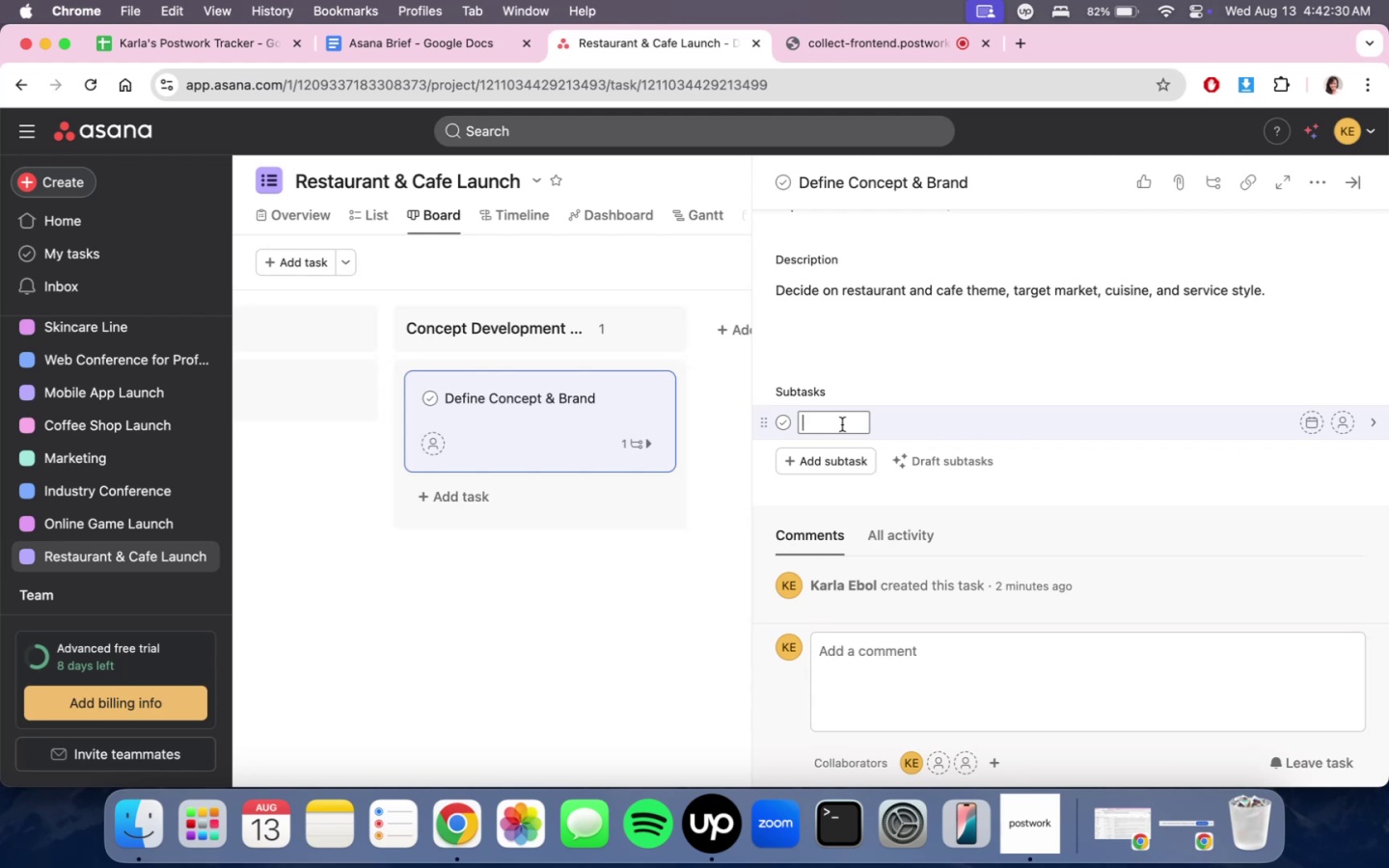 
left_click([587, 676])
 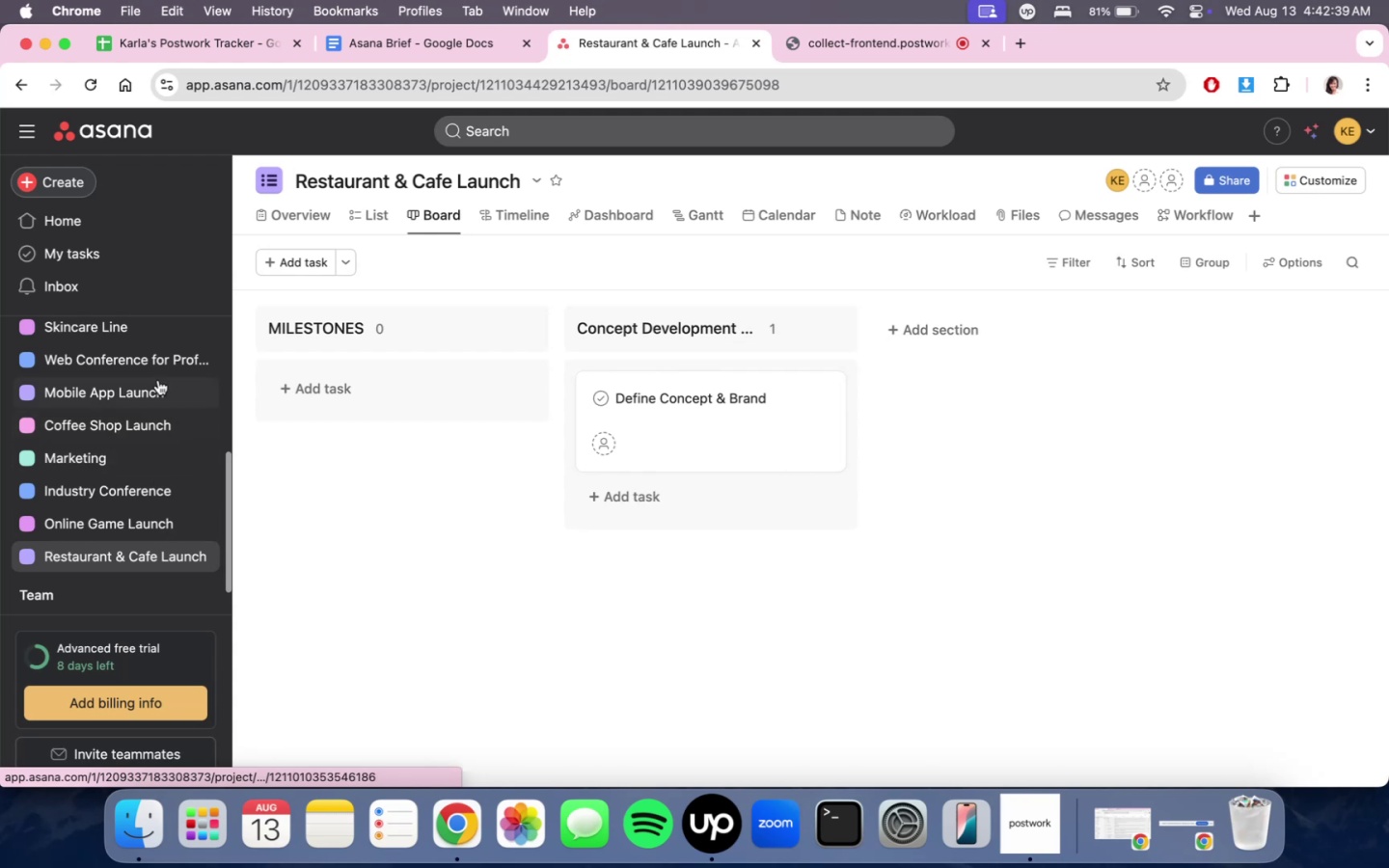 
scroll: coordinate [142, 400], scroll_direction: up, amount: 4.0
 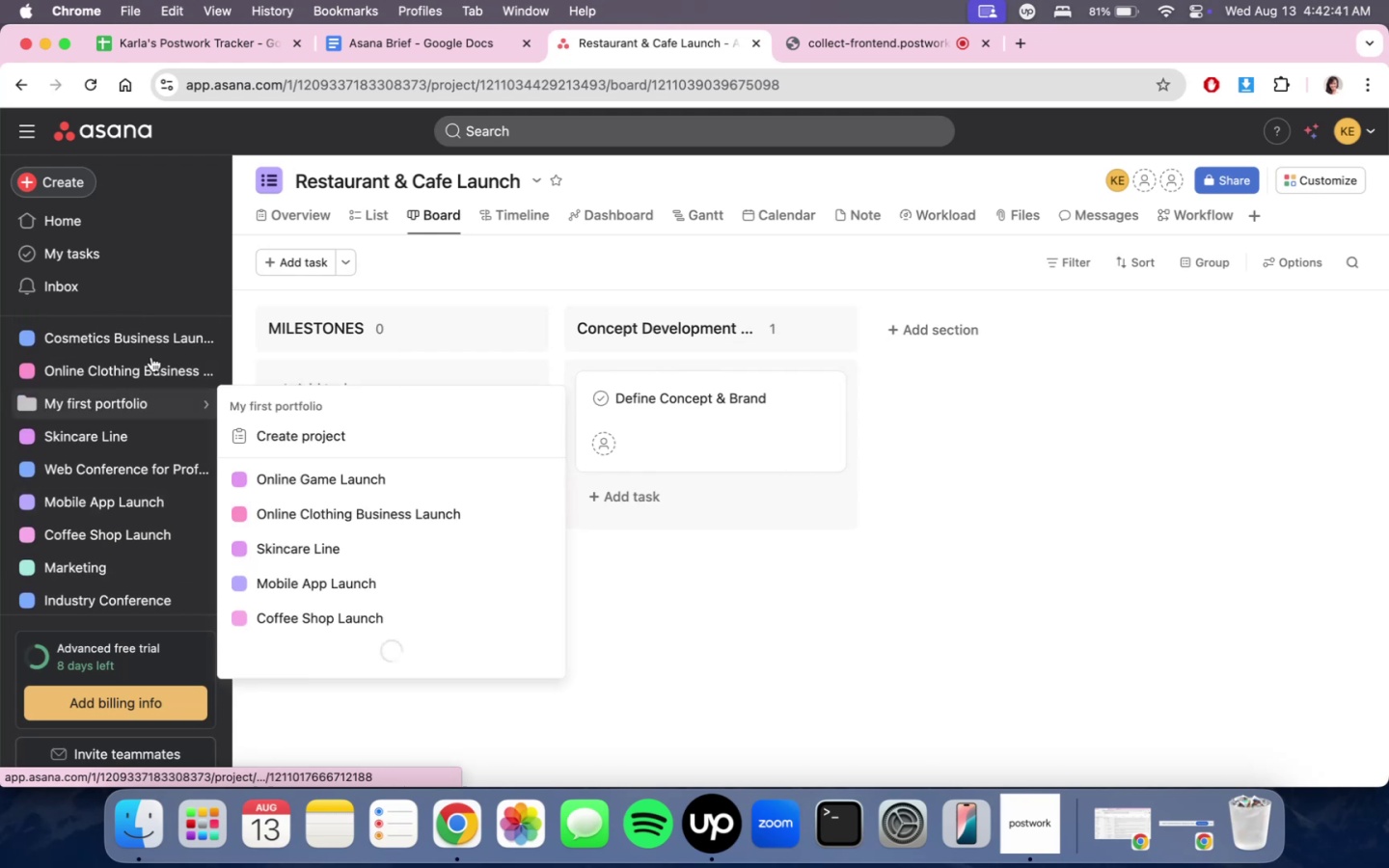 
left_click([154, 338])
 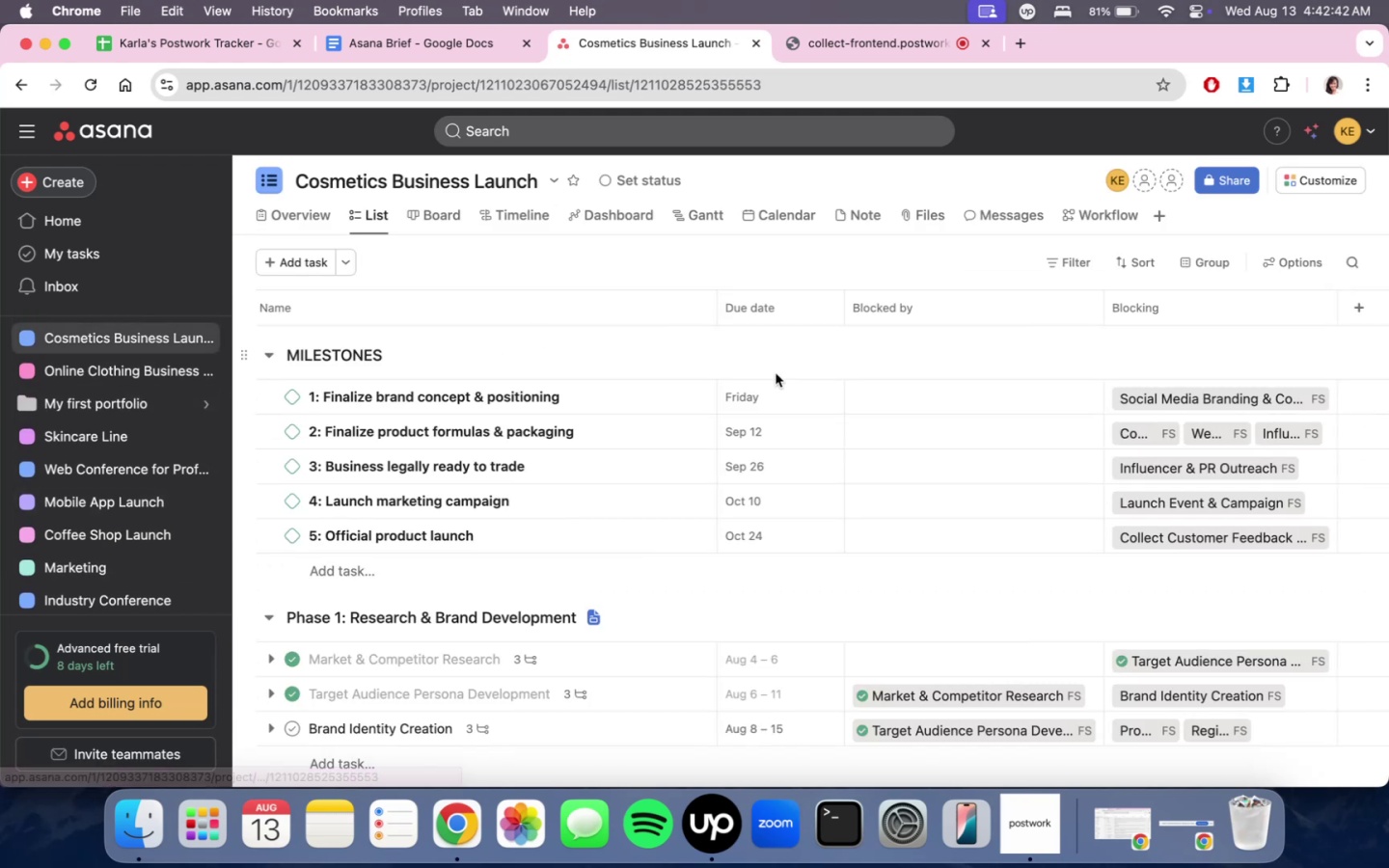 
scroll: coordinate [783, 626], scroll_direction: down, amount: 18.0
 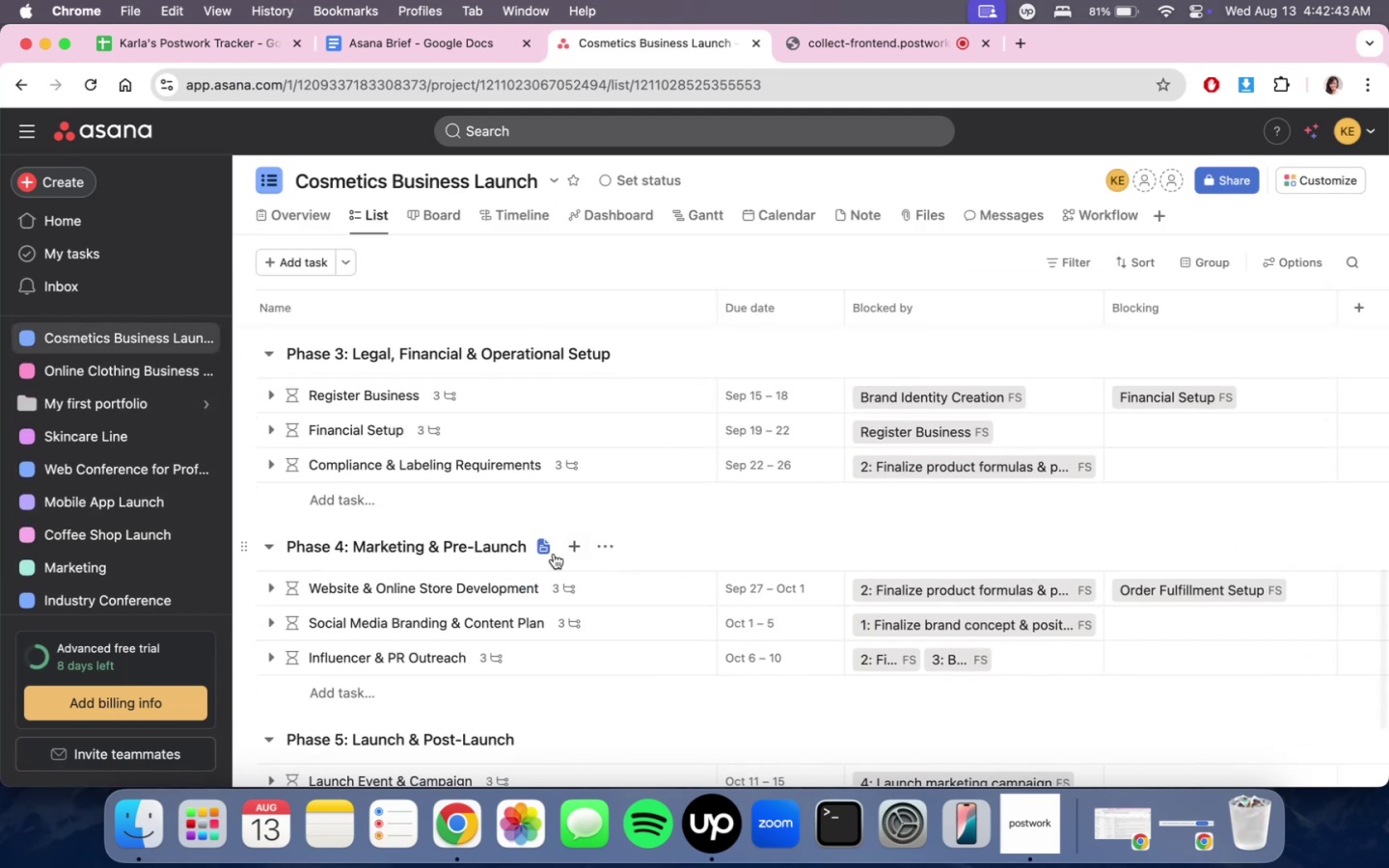 
left_click([543, 552])
 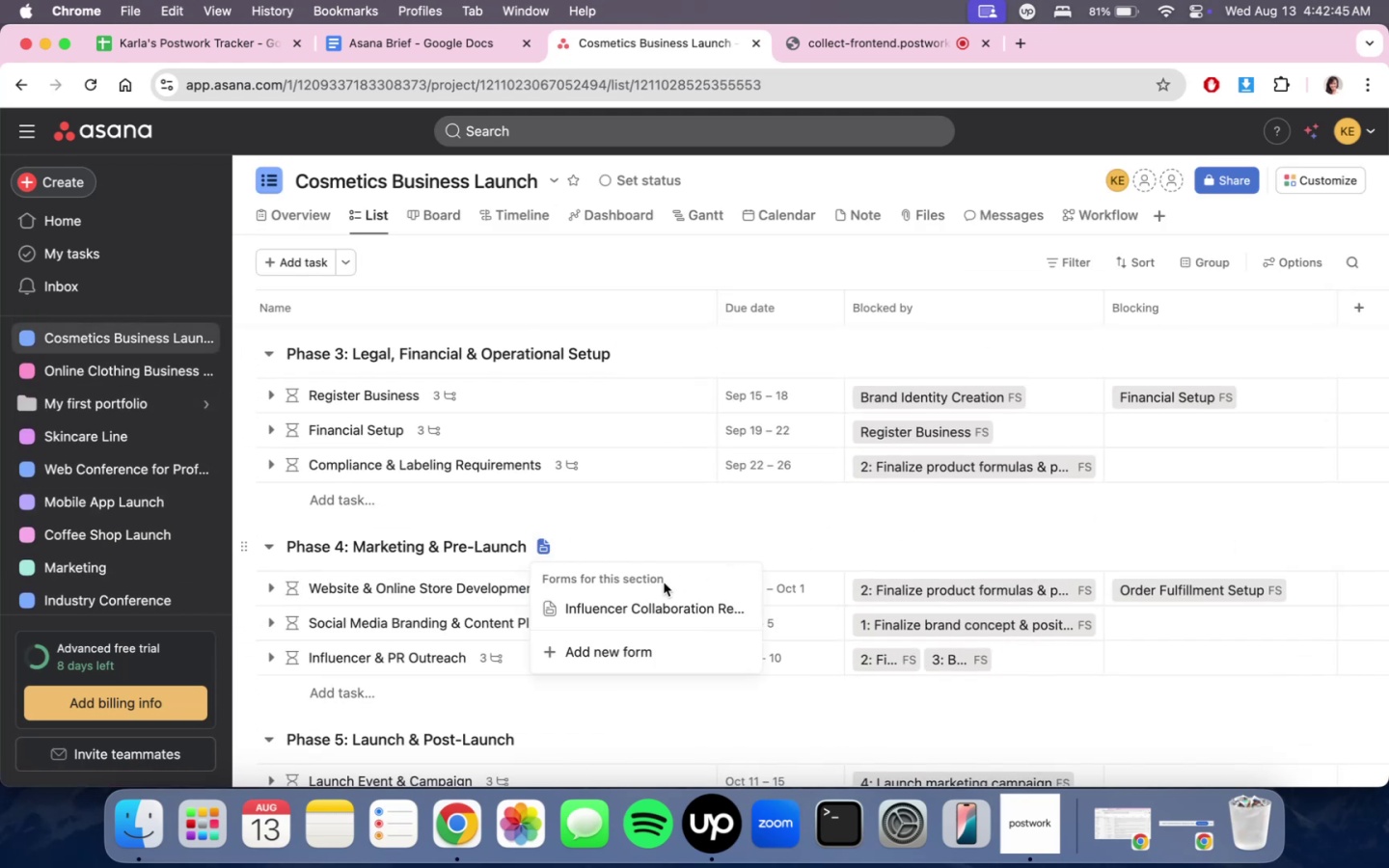 
left_click([648, 605])
 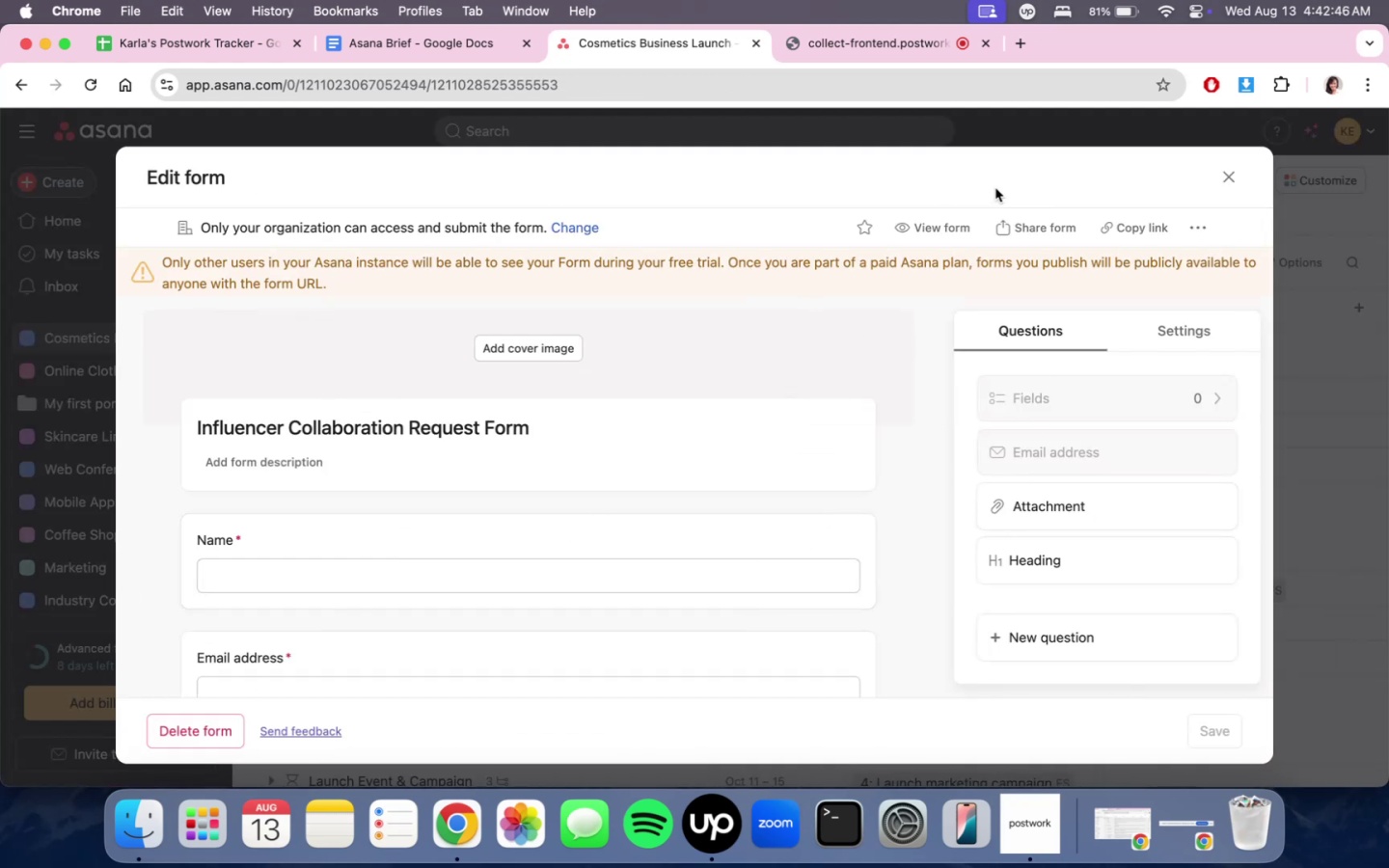 
left_click([921, 226])
 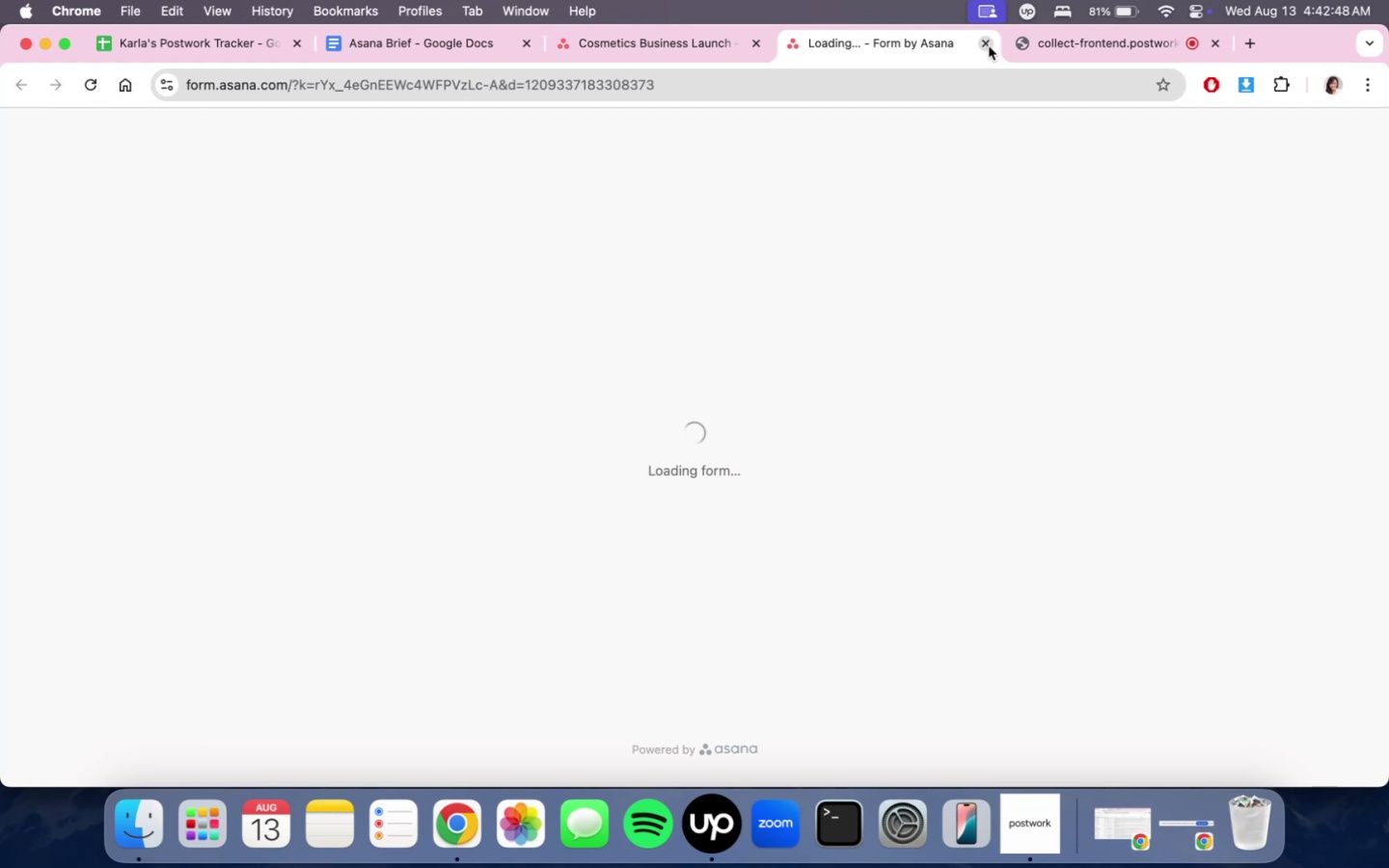 
left_click([989, 46])
 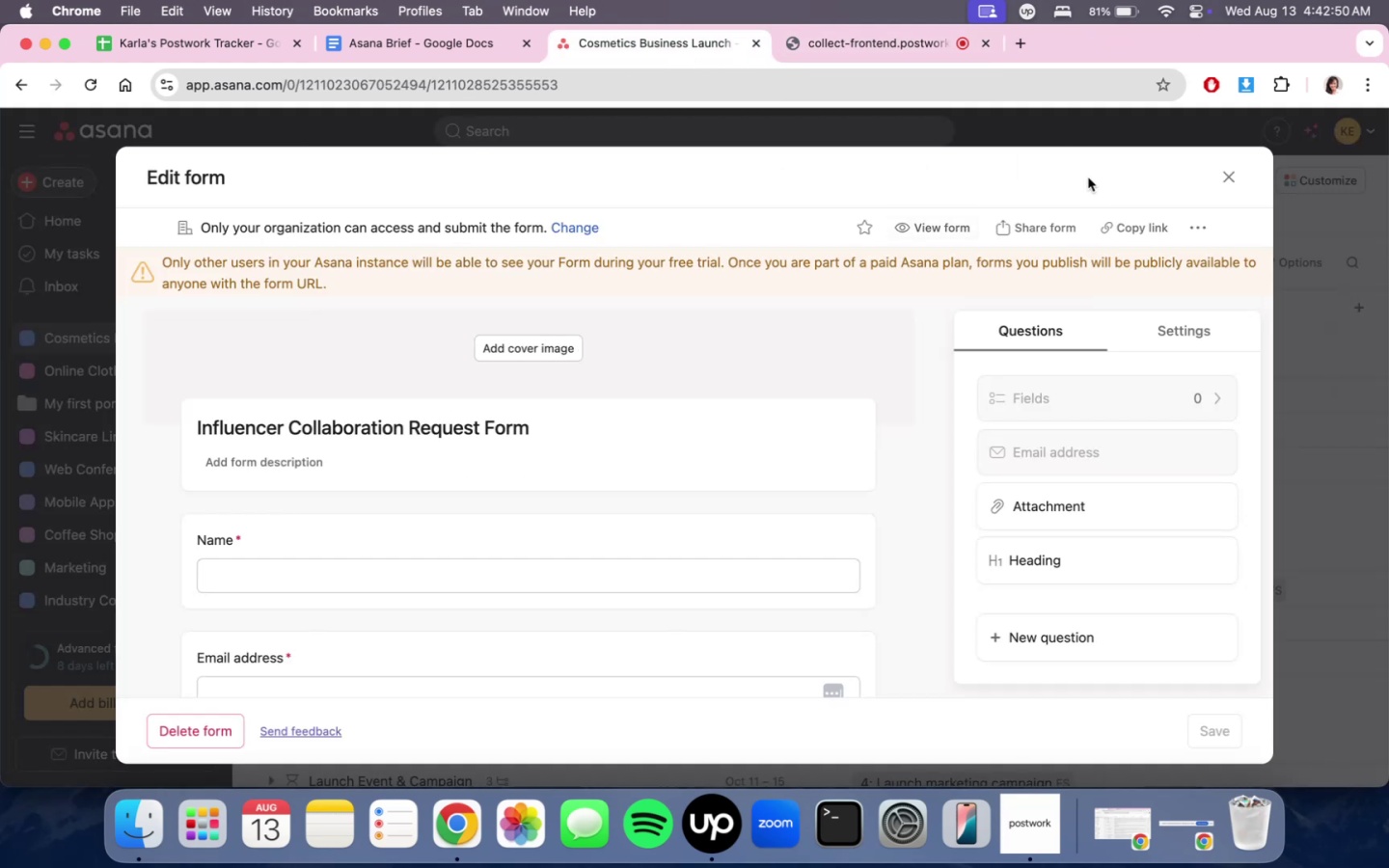 
scroll: coordinate [945, 545], scroll_direction: down, amount: 10.0
 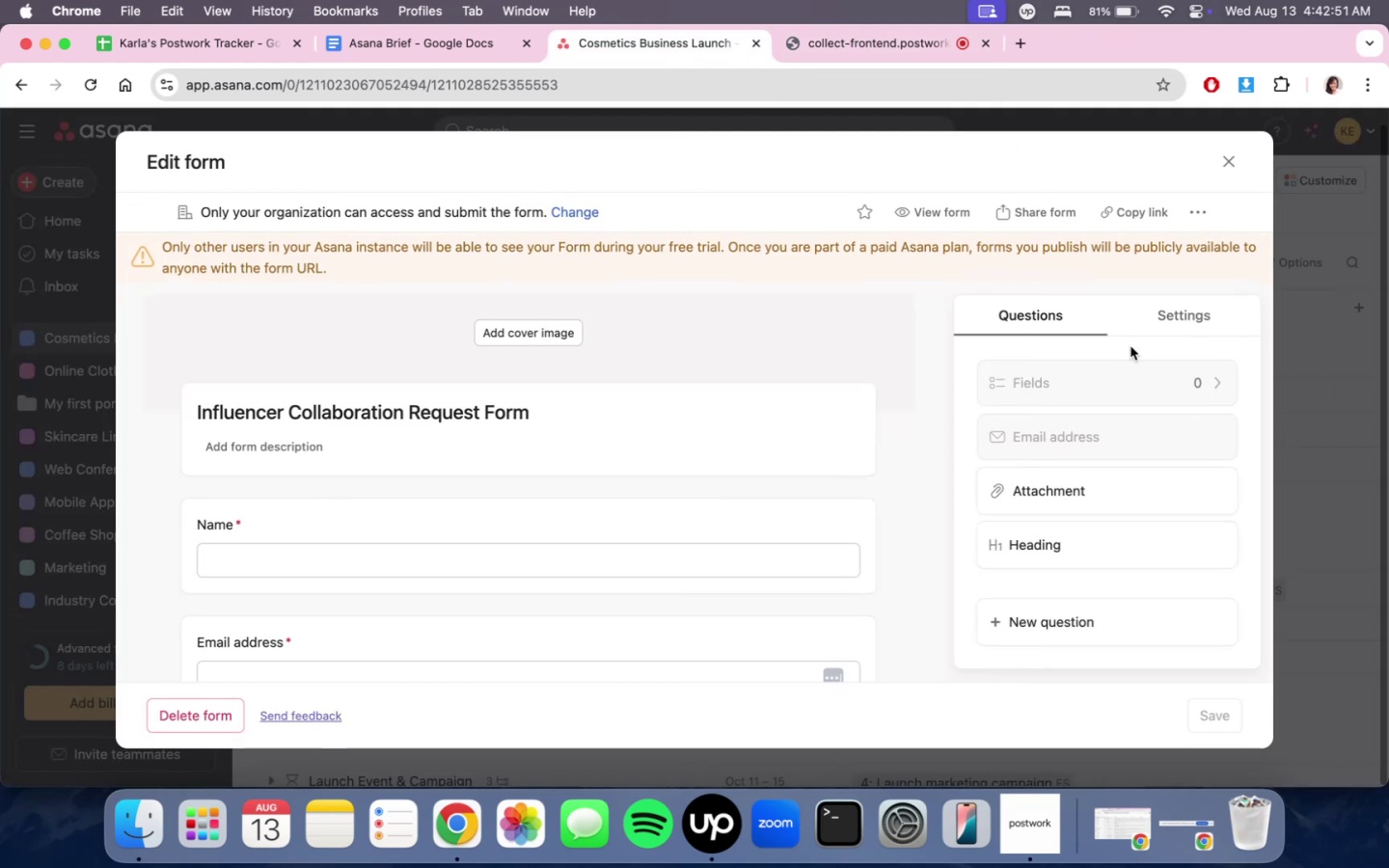 
scroll: coordinate [707, 435], scroll_direction: up, amount: 1.0
 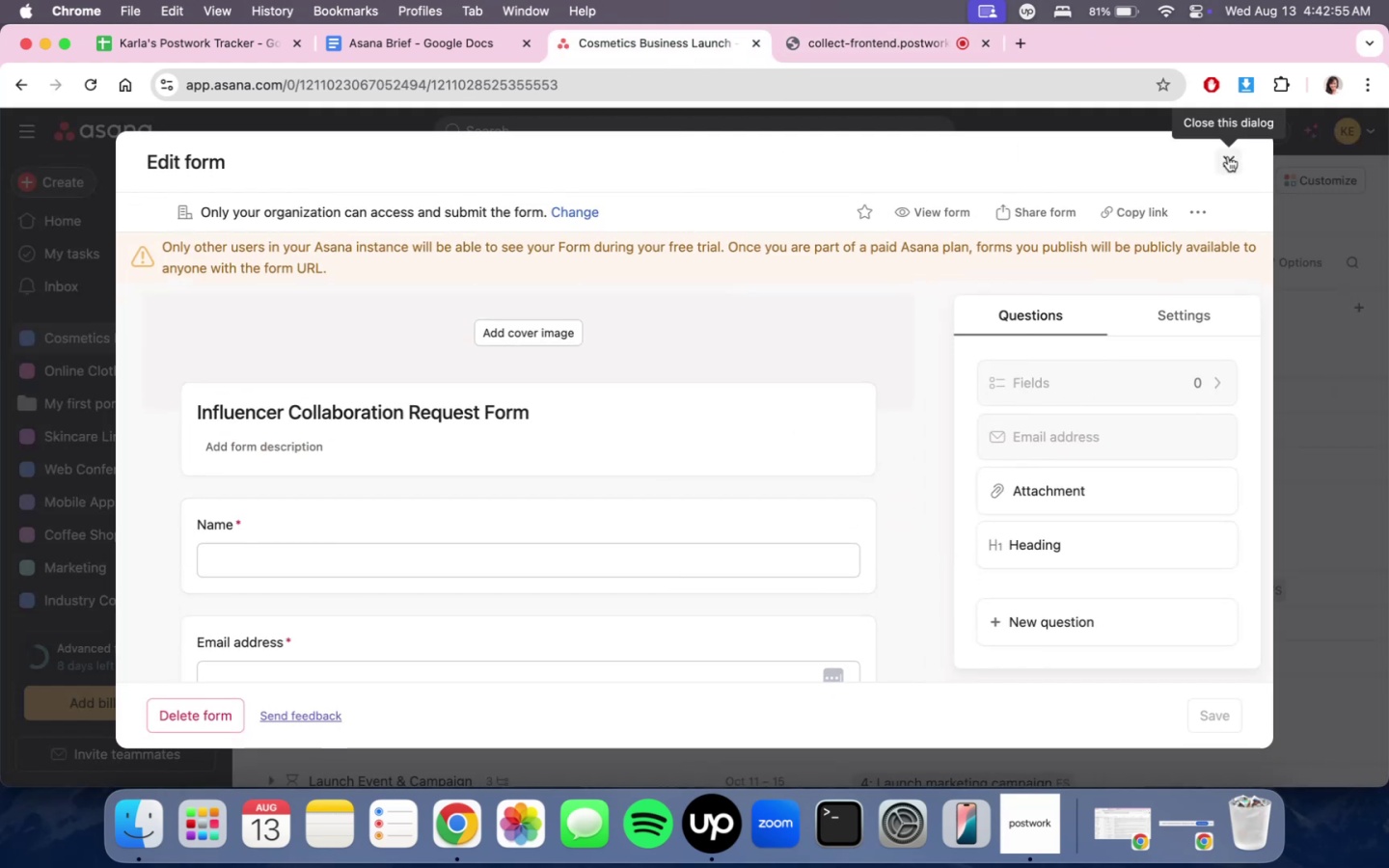 
left_click([1228, 156])
 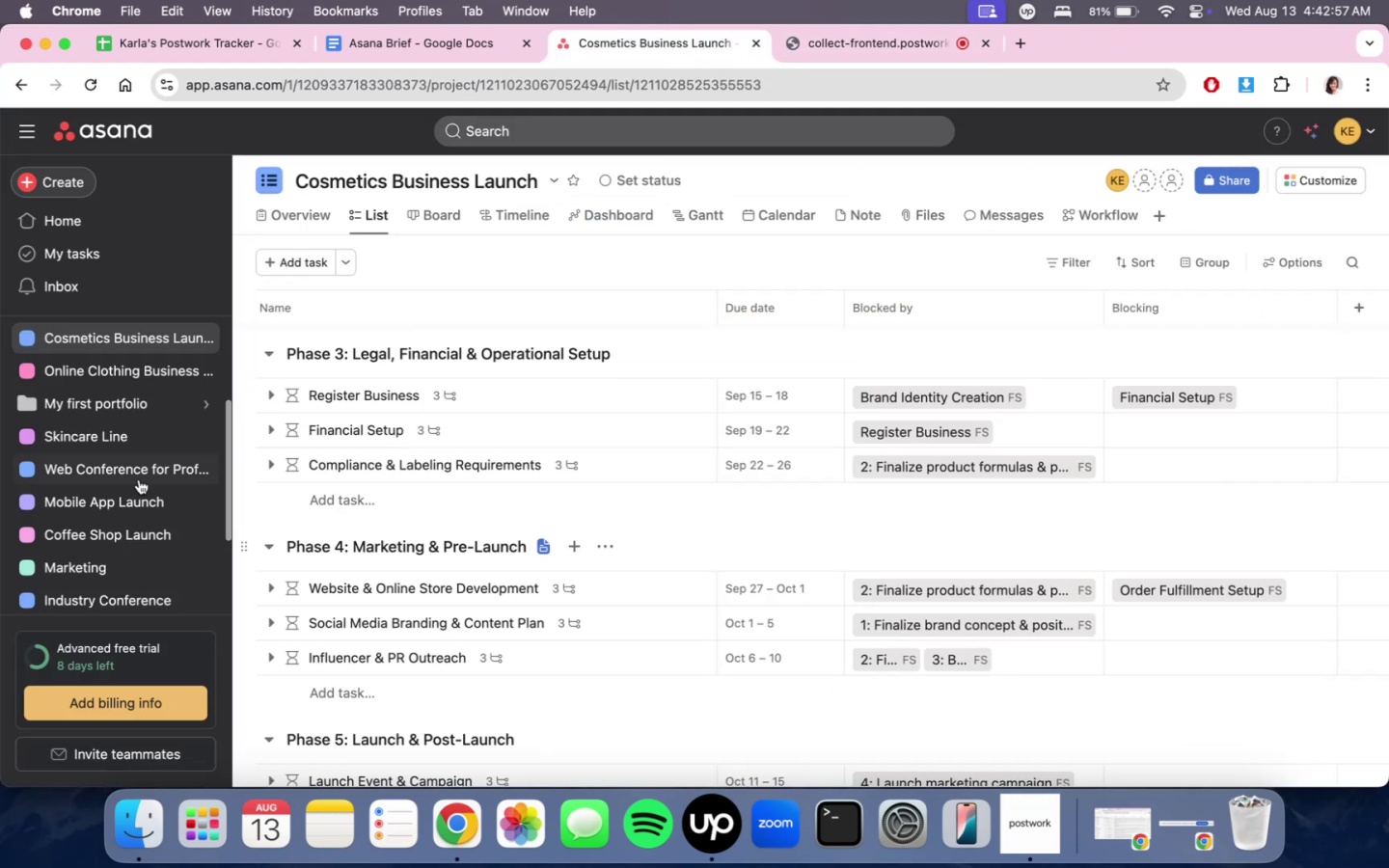 
scroll: coordinate [99, 595], scroll_direction: down, amount: 10.0
 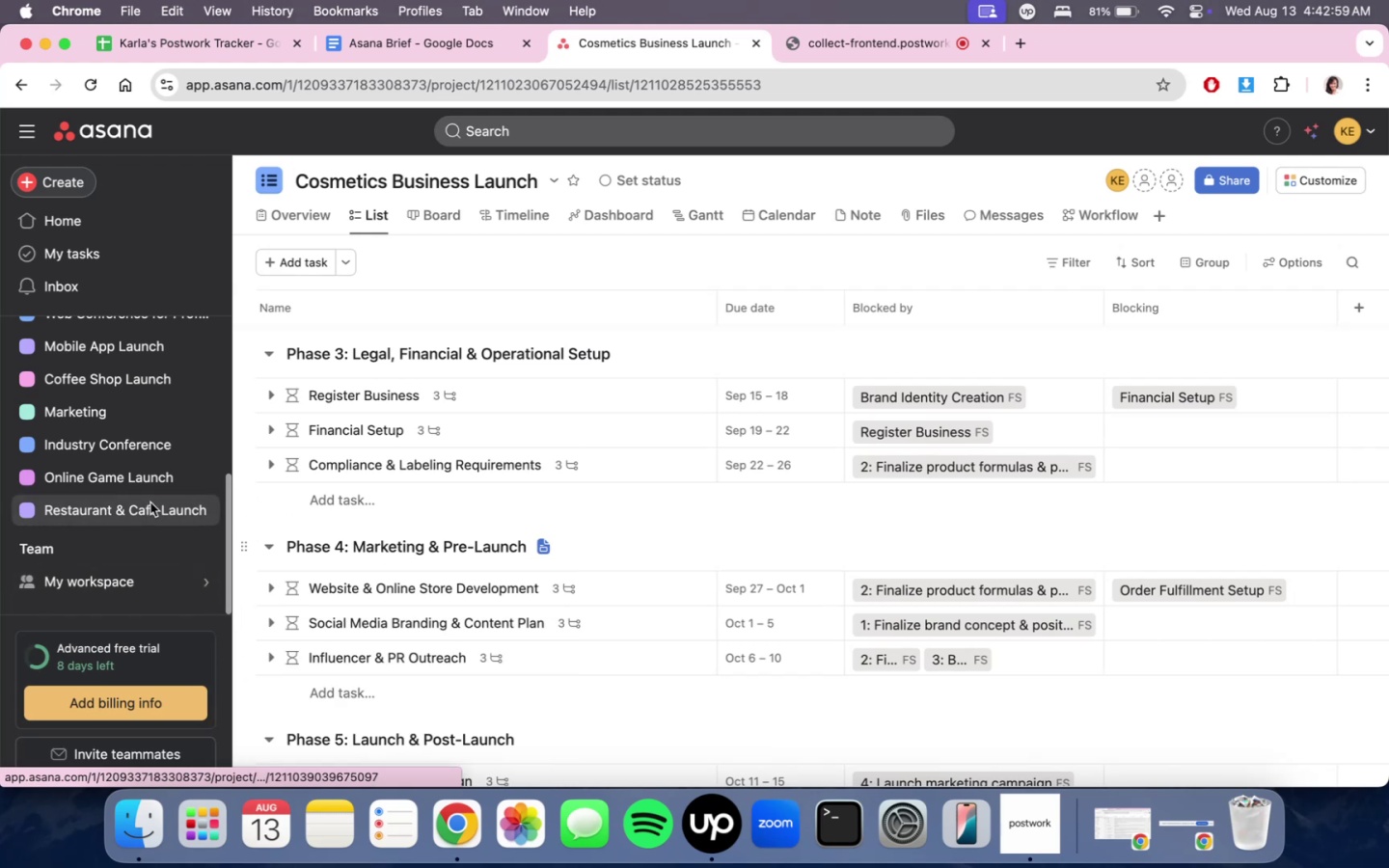 
double_click([158, 509])
 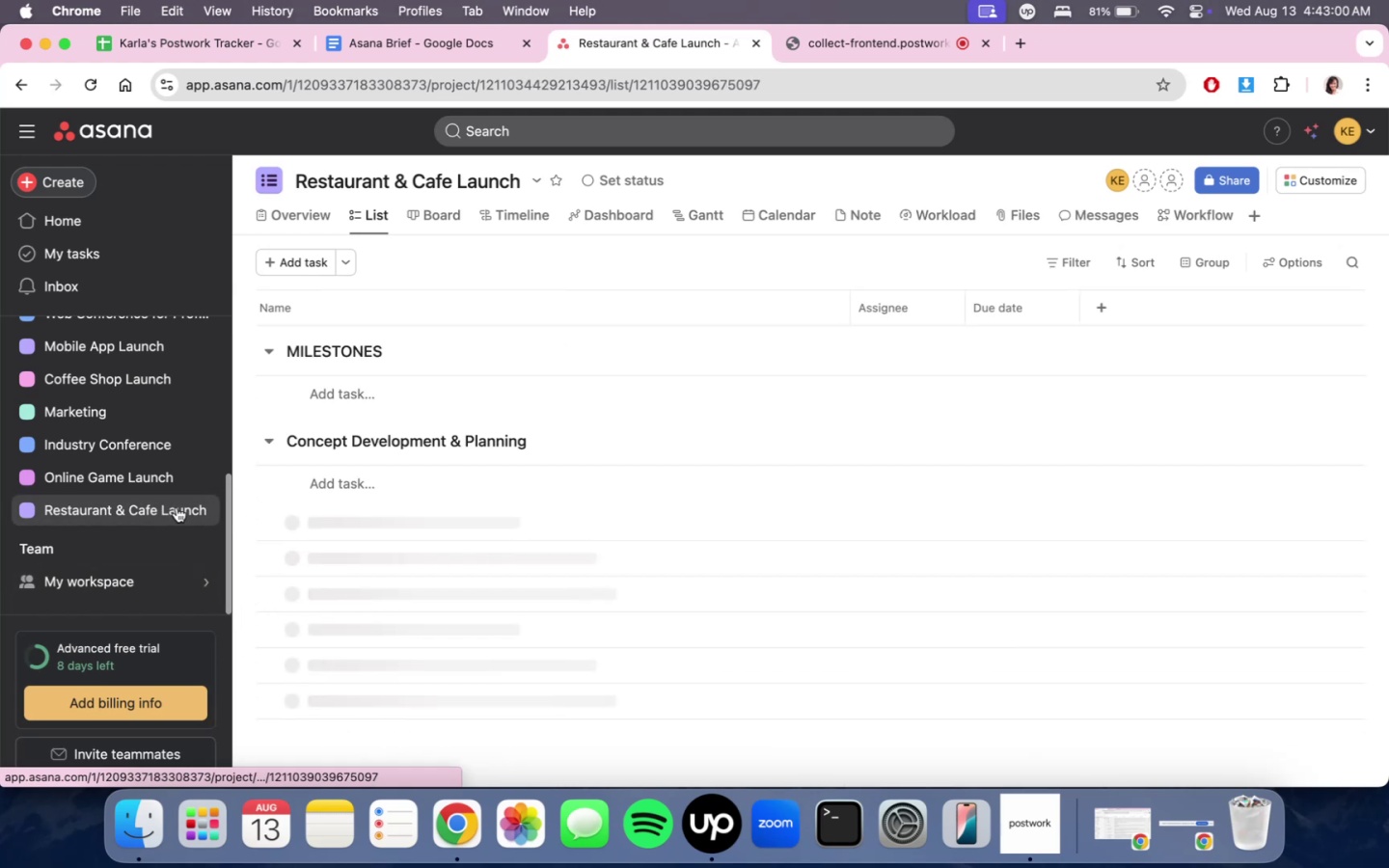 
mouse_move([824, 472])
 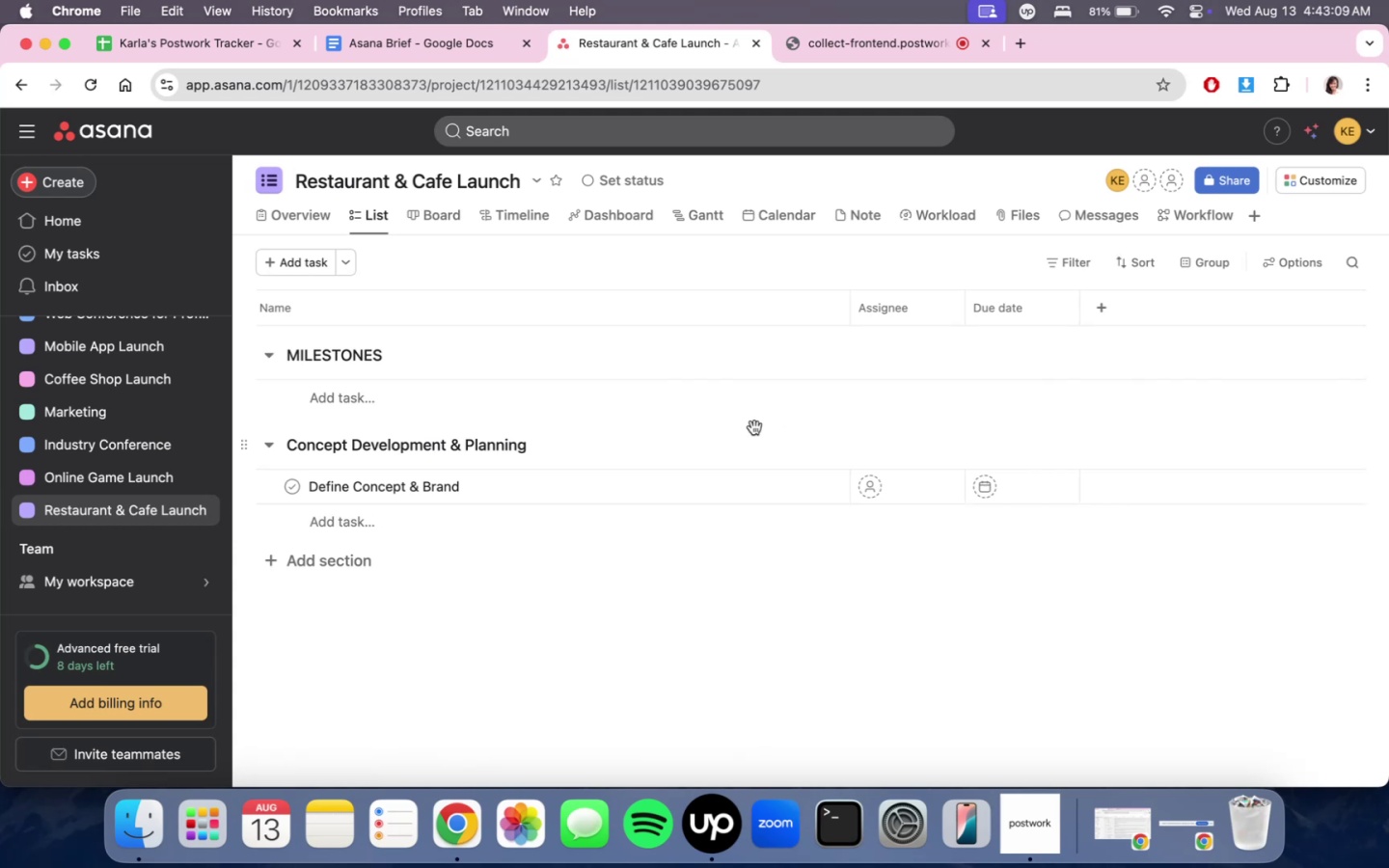 
scroll: coordinate [738, 479], scroll_direction: down, amount: 6.0
 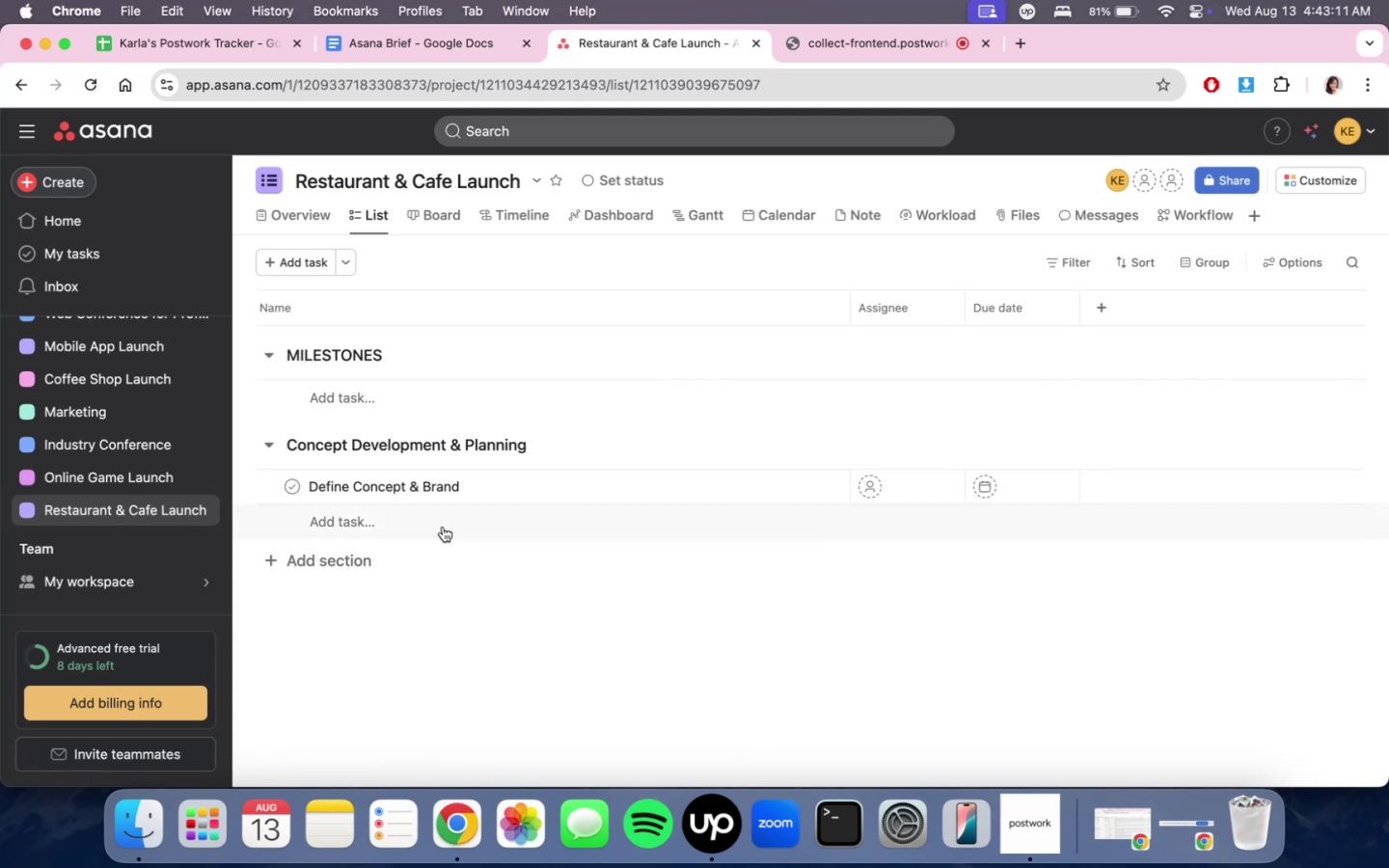 
left_click([388, 524])
 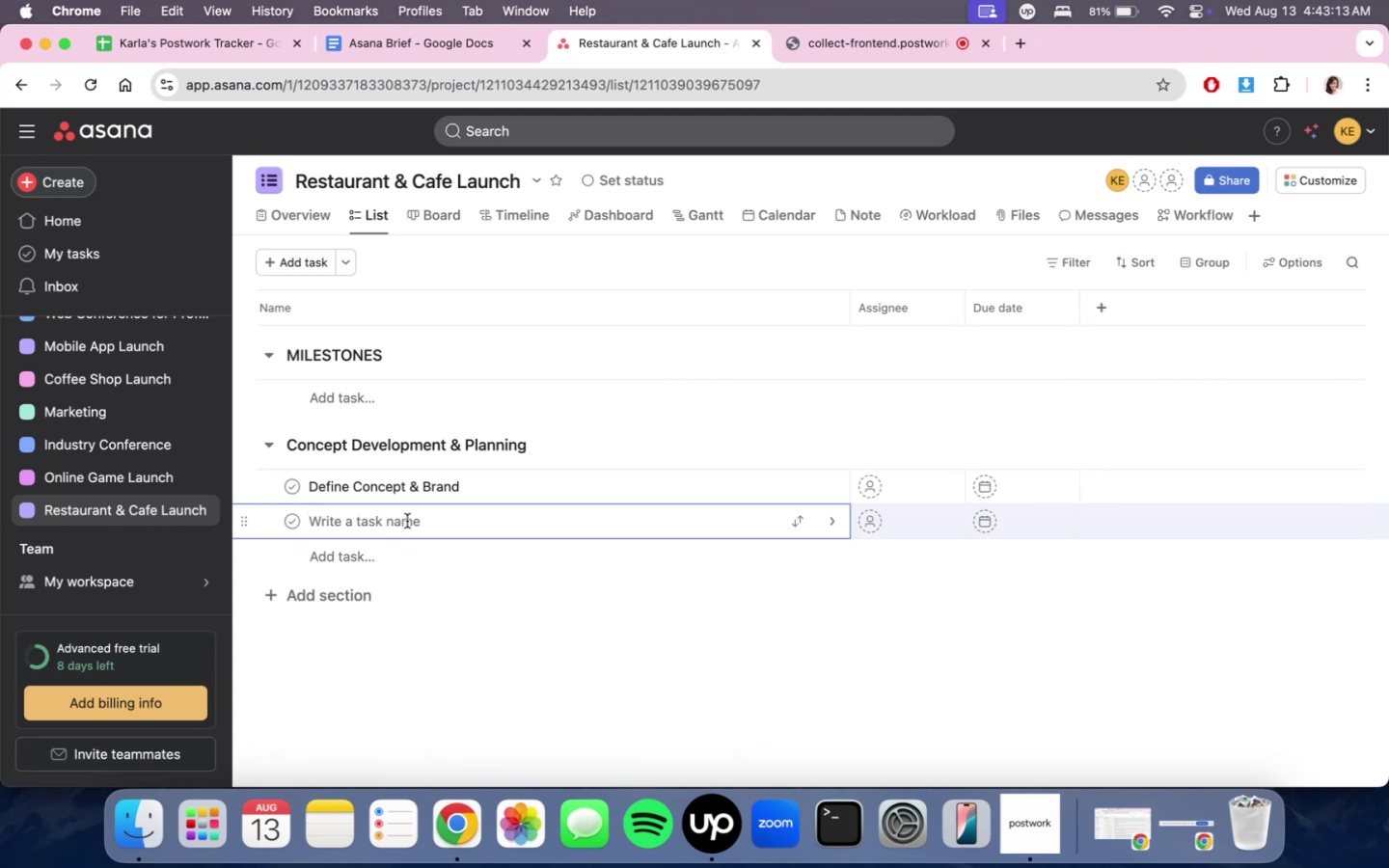 
type(Createe)
key(Backspace)
type( Business Plan)
 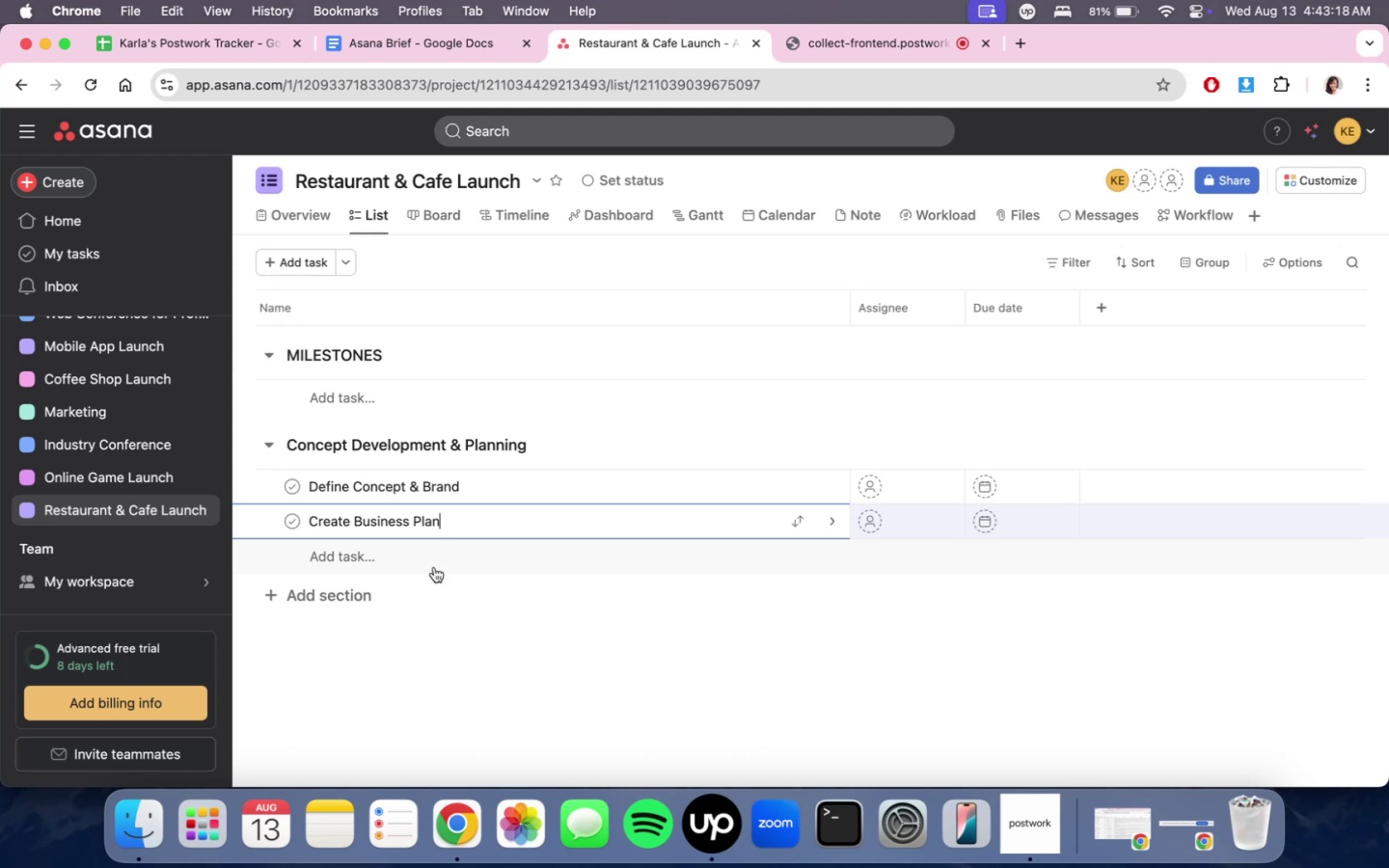 
left_click([543, 661])
 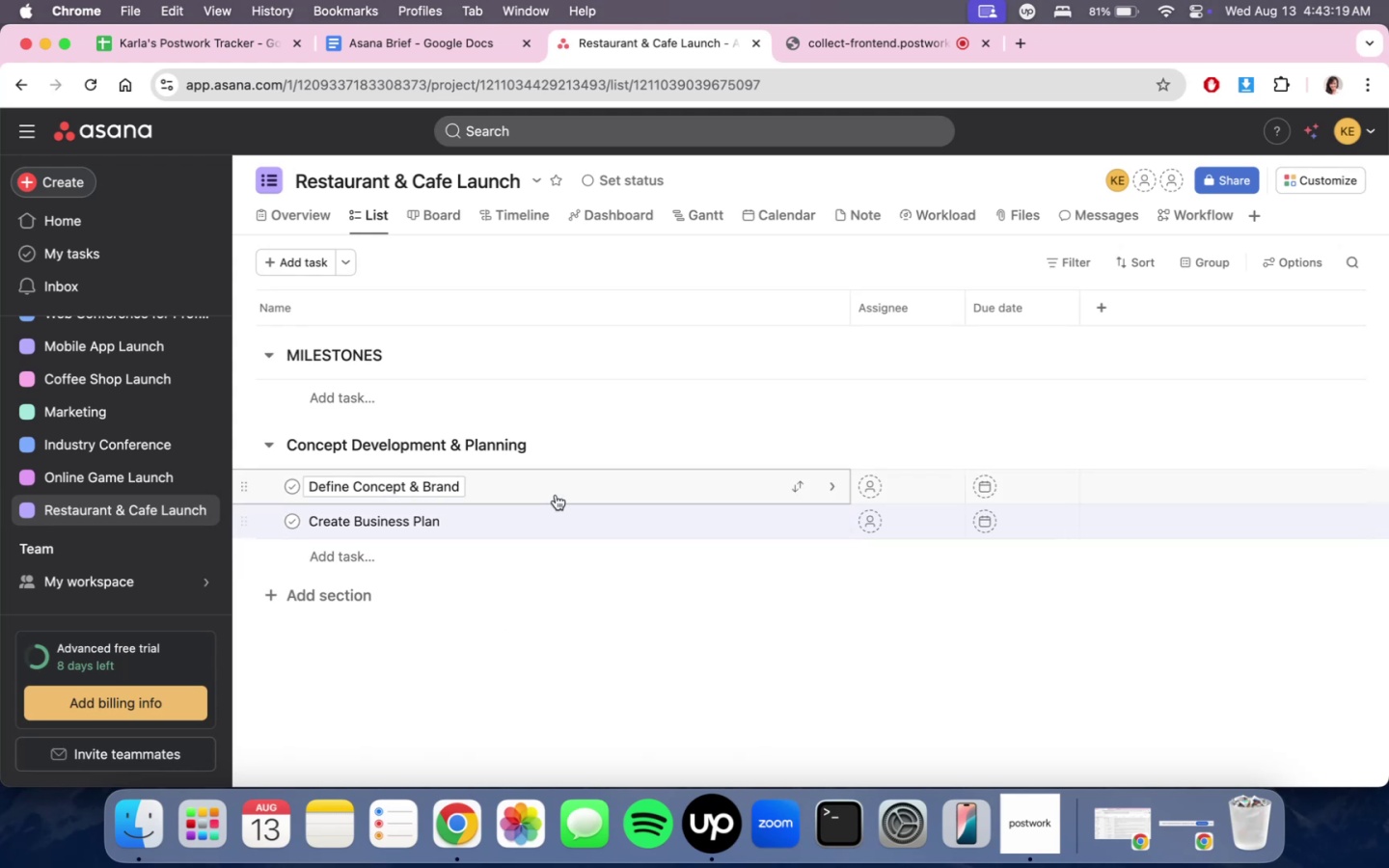 
double_click([556, 495])
 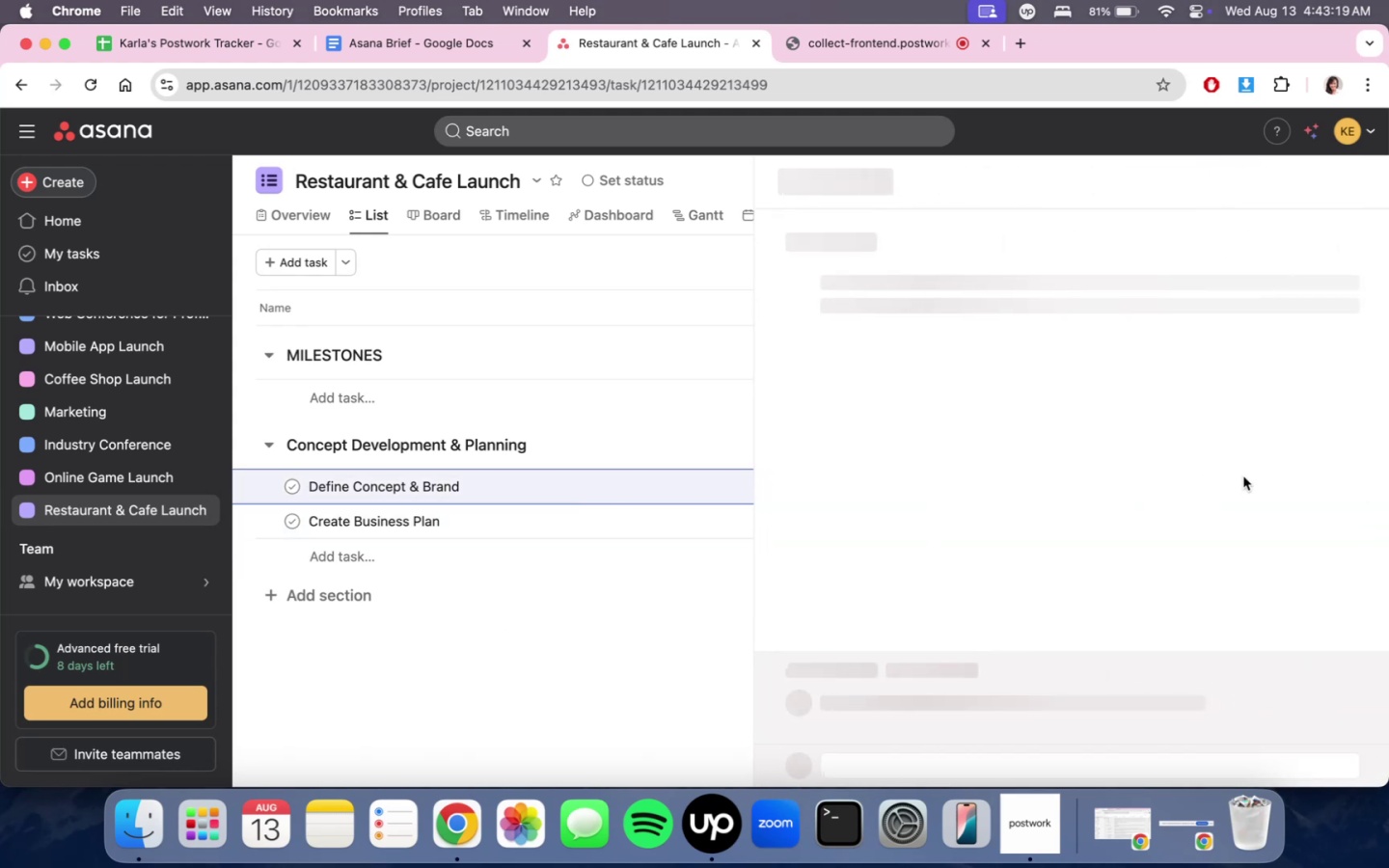 
scroll: coordinate [1069, 529], scroll_direction: down, amount: 14.0
 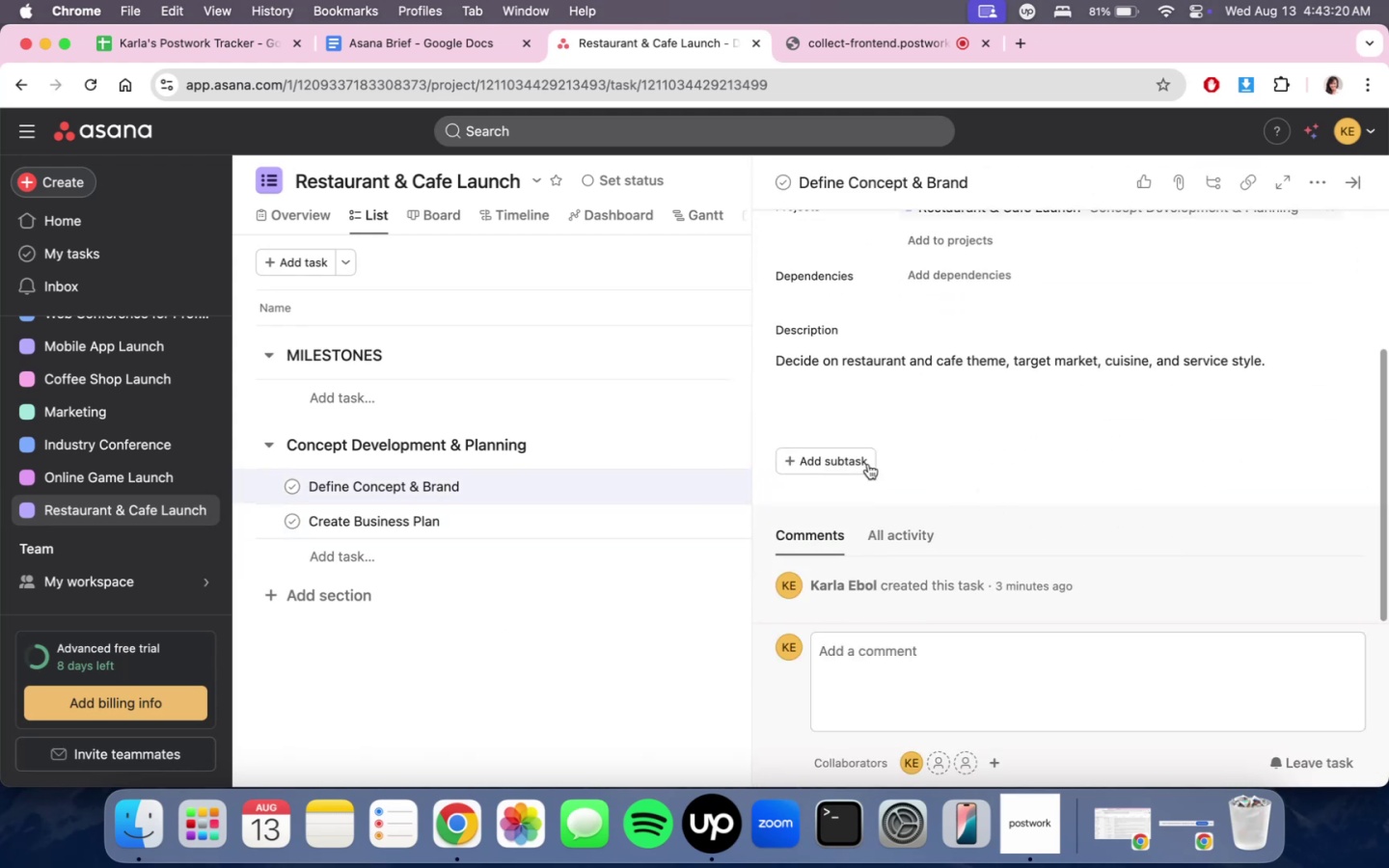 
left_click([852, 465])
 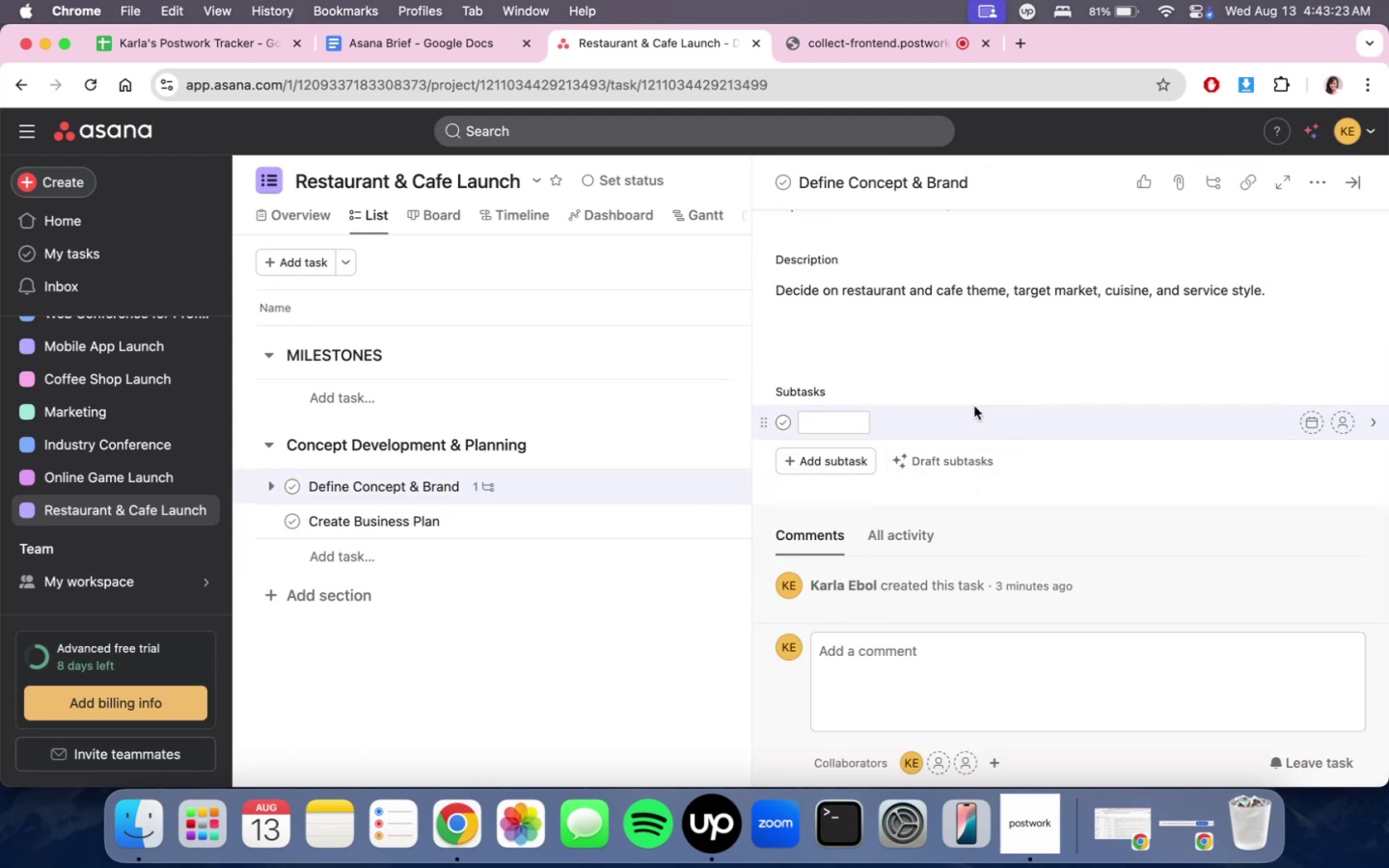 
left_click([974, 406])
 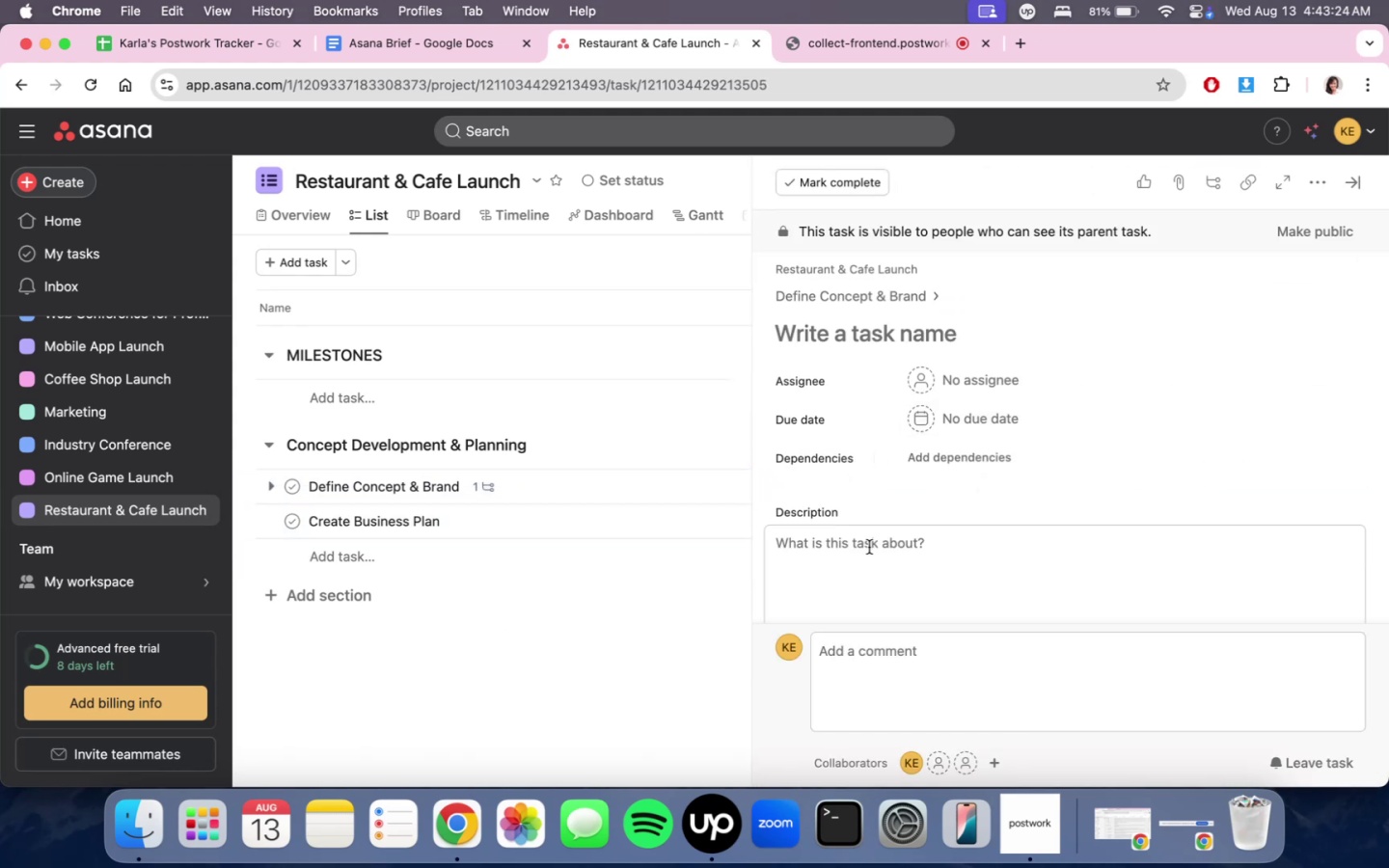 
scroll: coordinate [860, 583], scroll_direction: down, amount: 7.0
 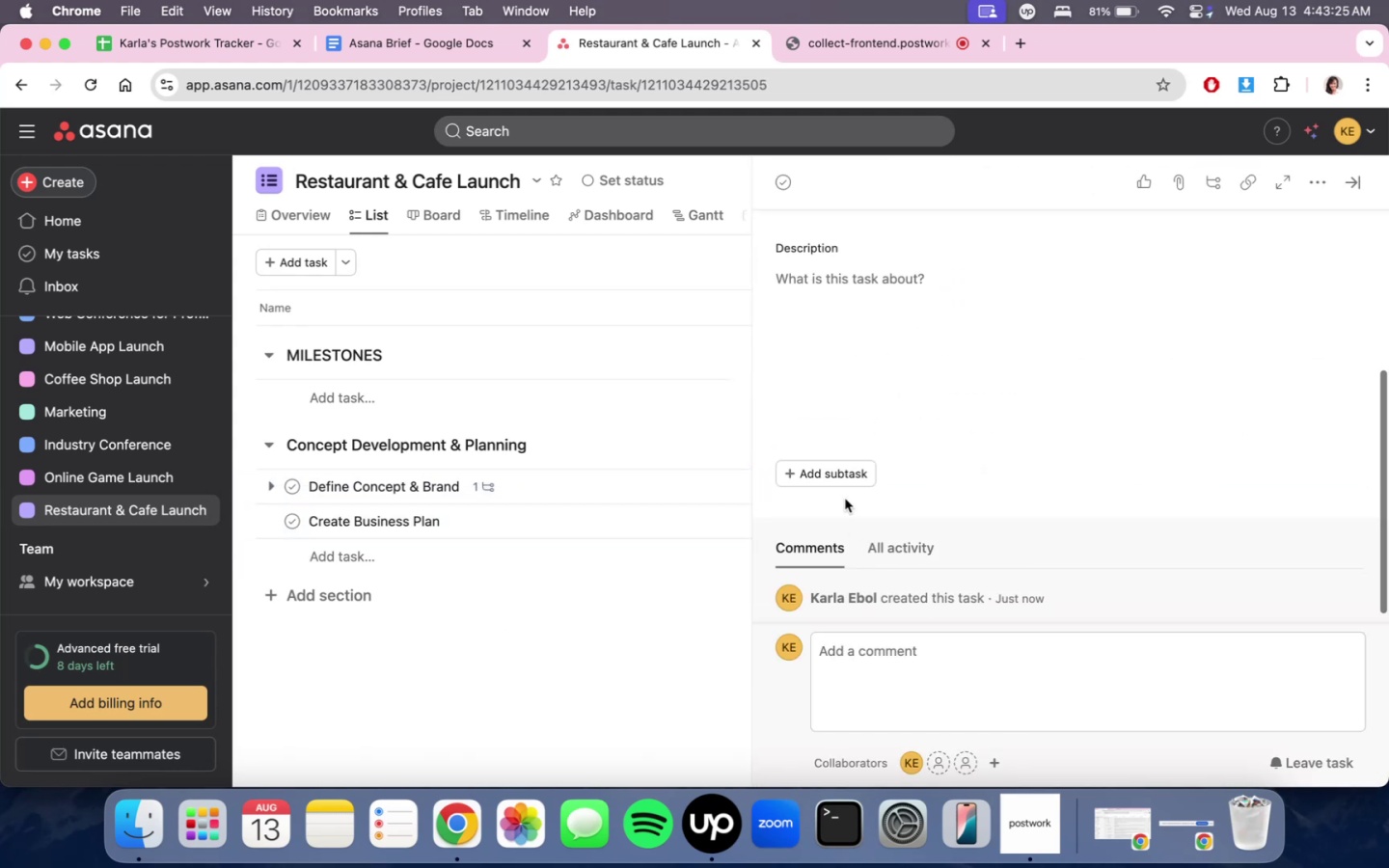 
left_click([846, 475])
 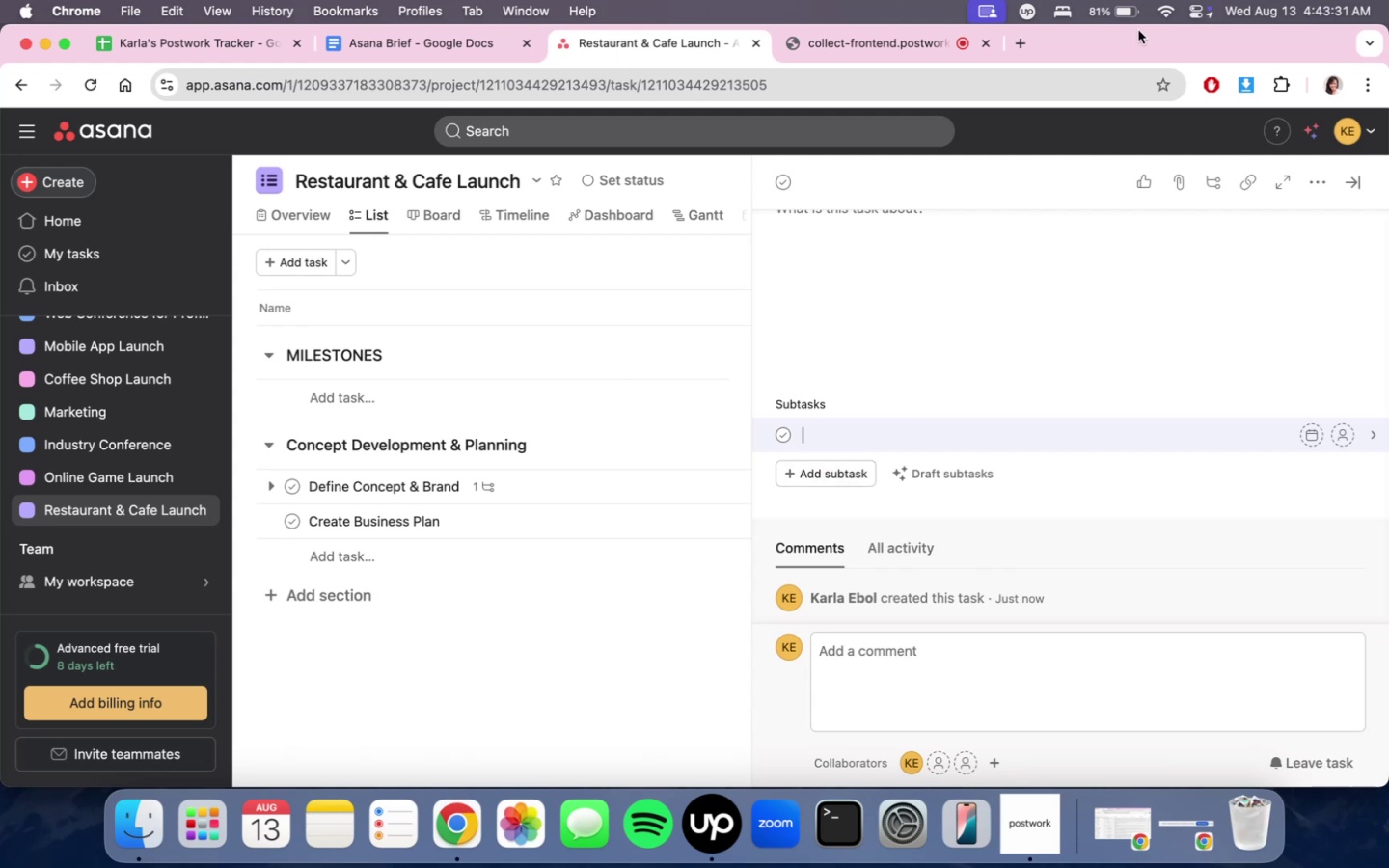 
wait(7.31)
 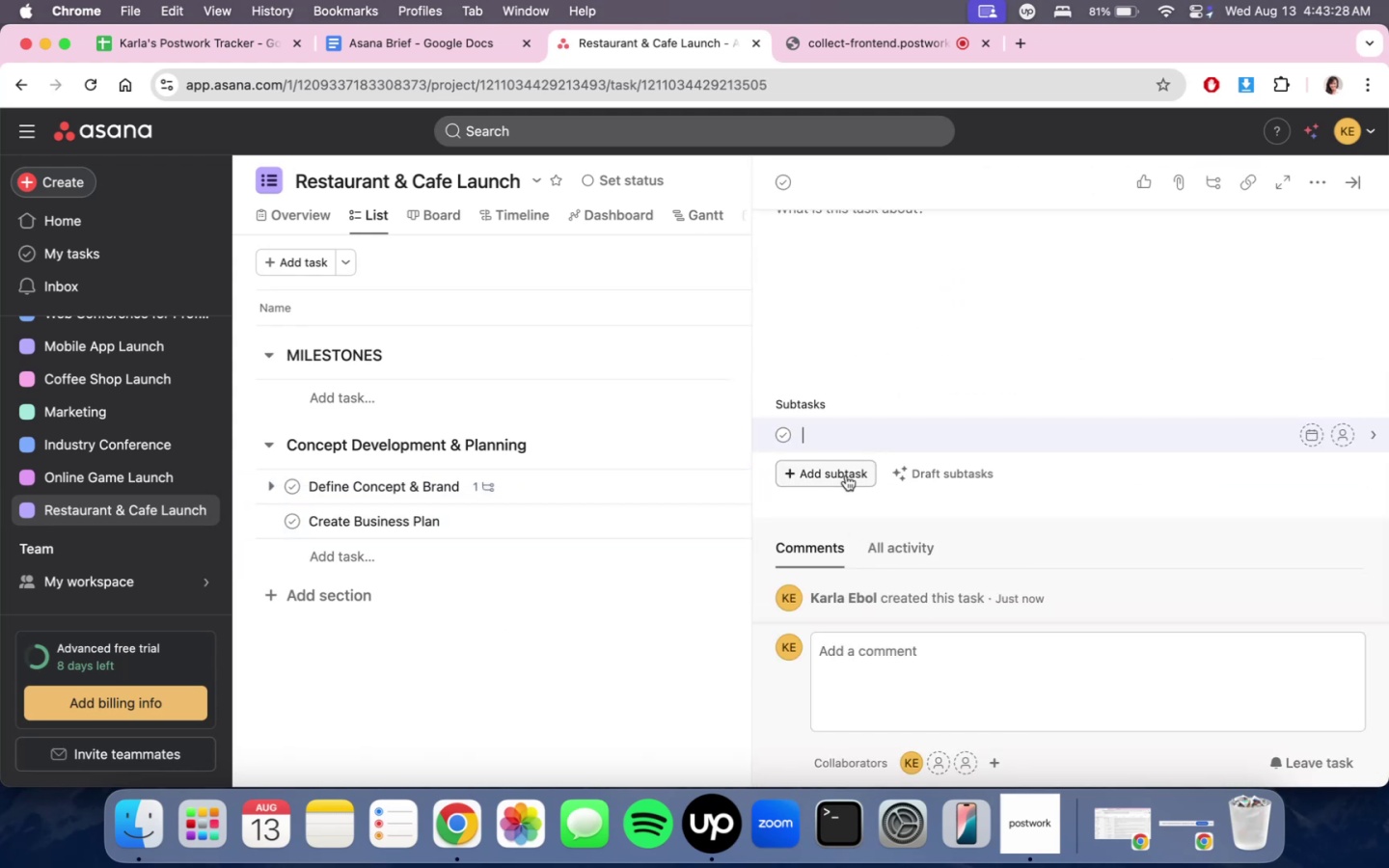 
scroll: coordinate [1073, 326], scroll_direction: up, amount: 1.0
 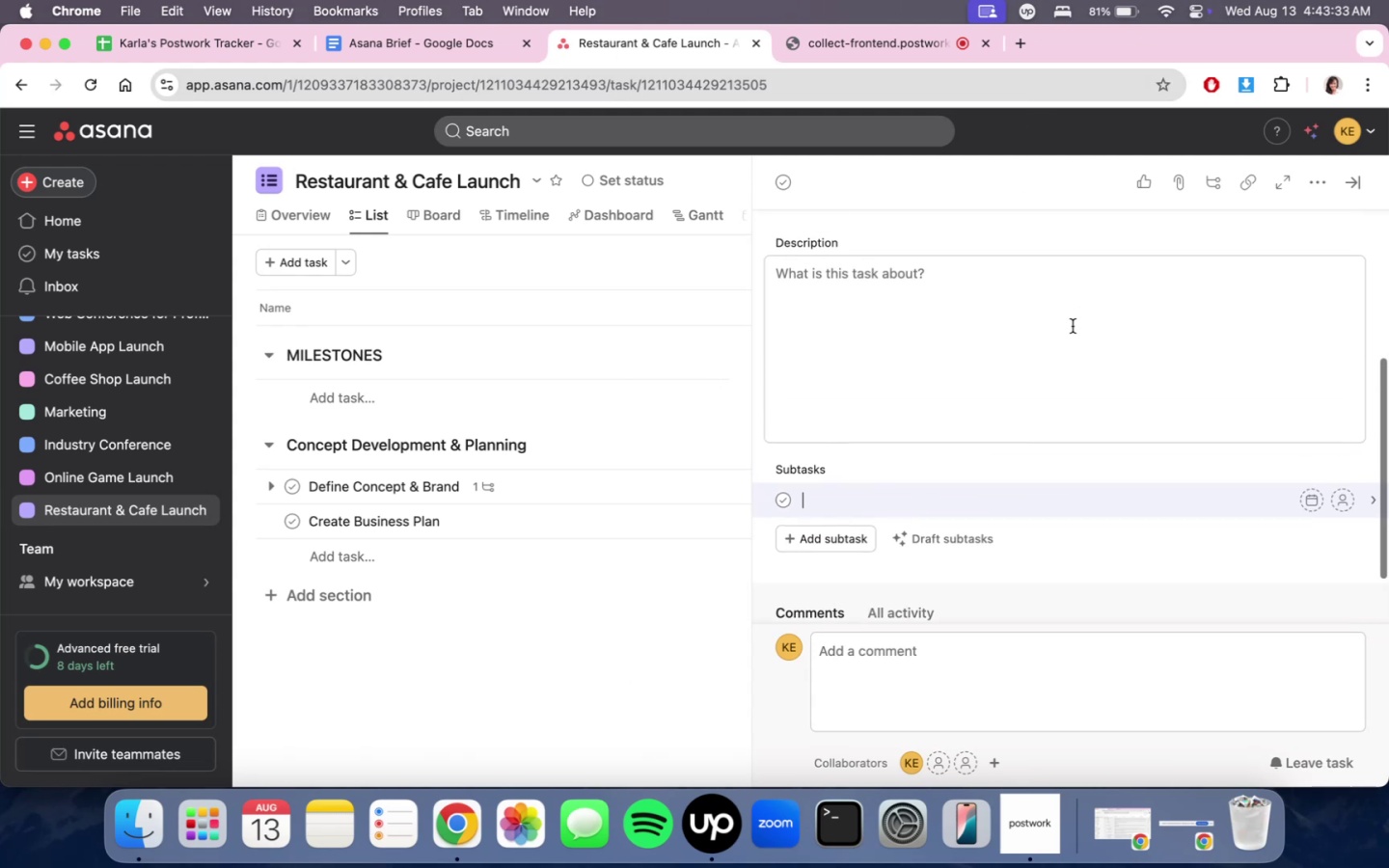 
scroll: coordinate [1063, 384], scroll_direction: down, amount: 1.0
 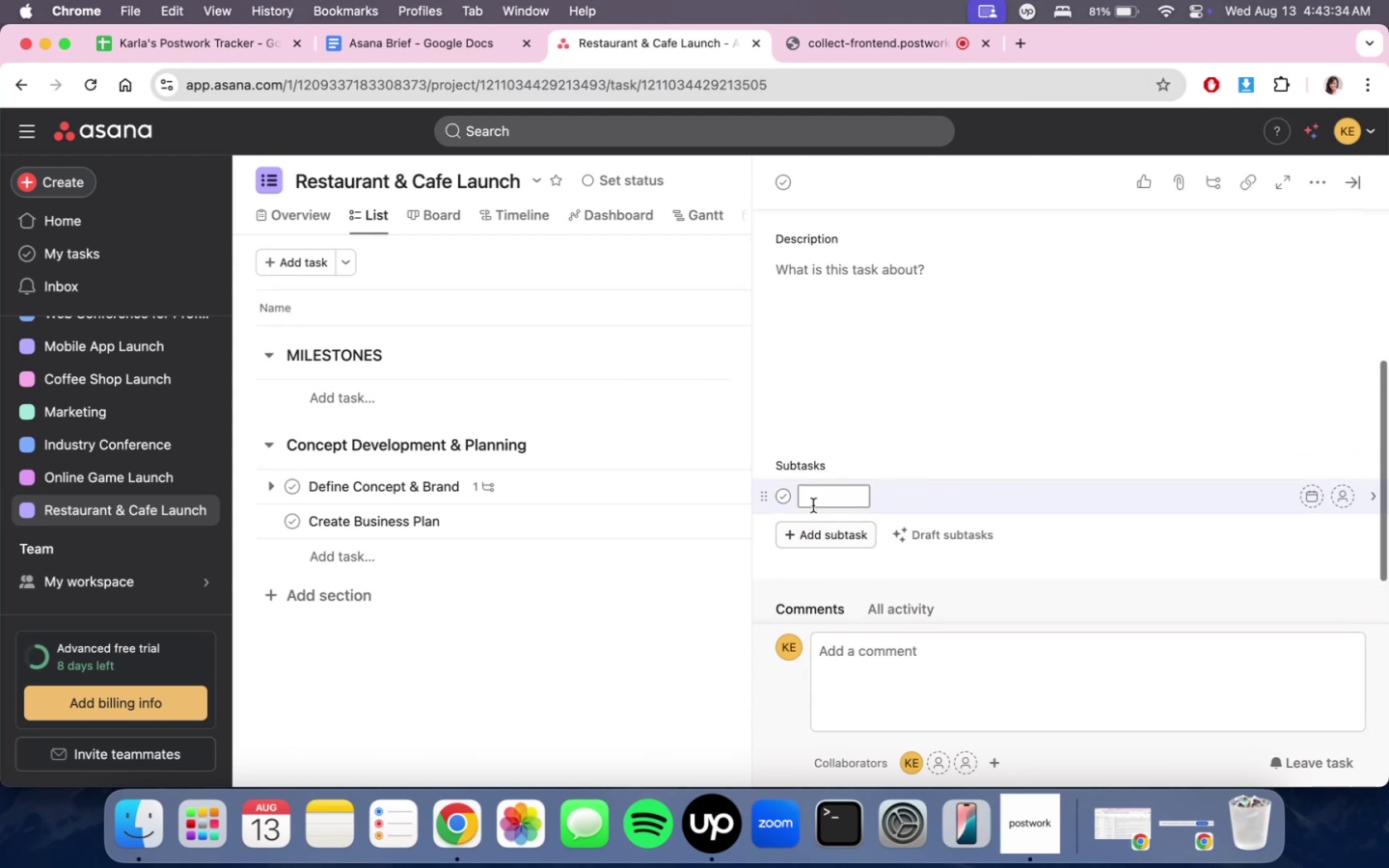 
left_click([834, 497])
 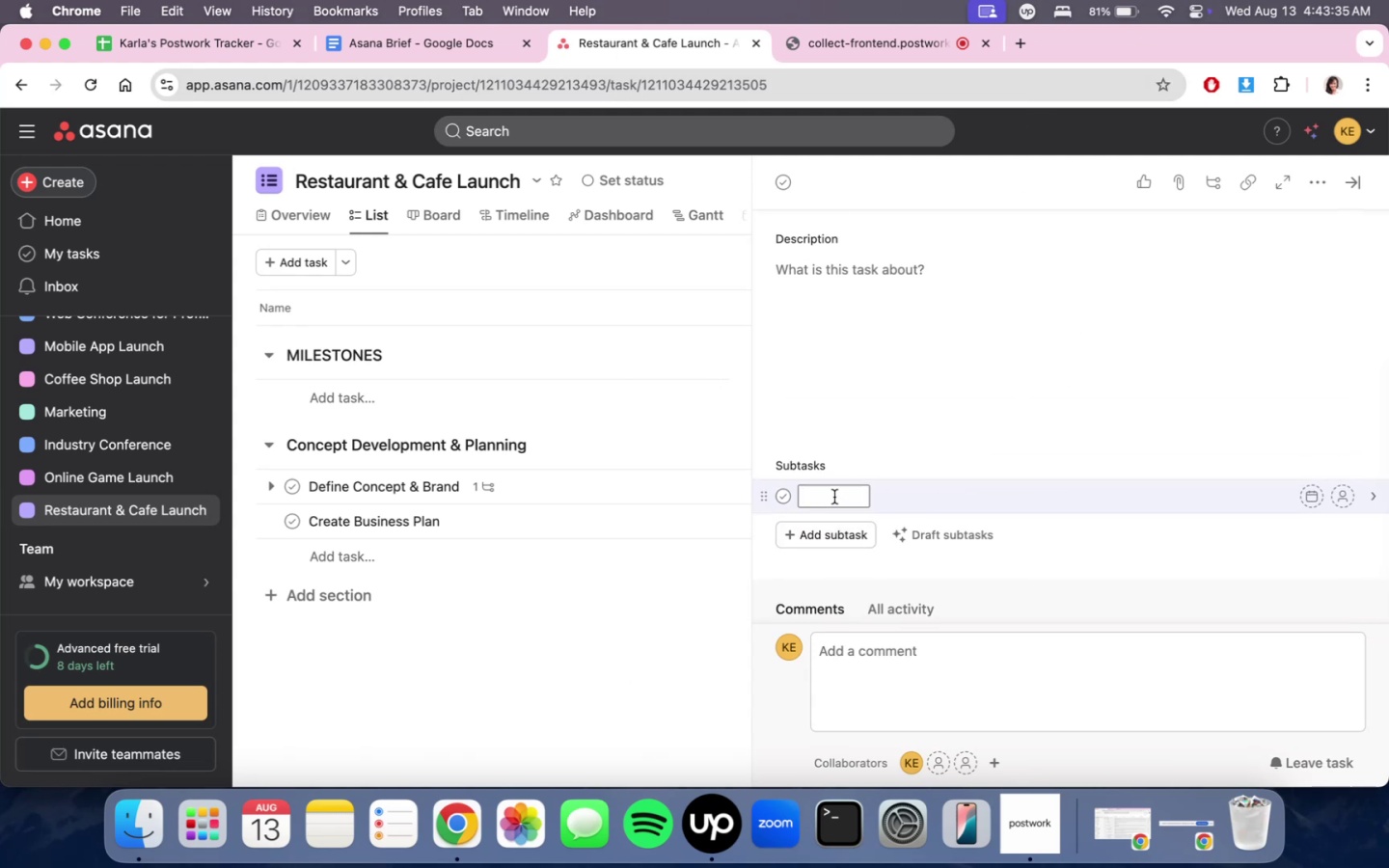 
type(Research market trend )
key(Backspace)
type(s and competitors)
 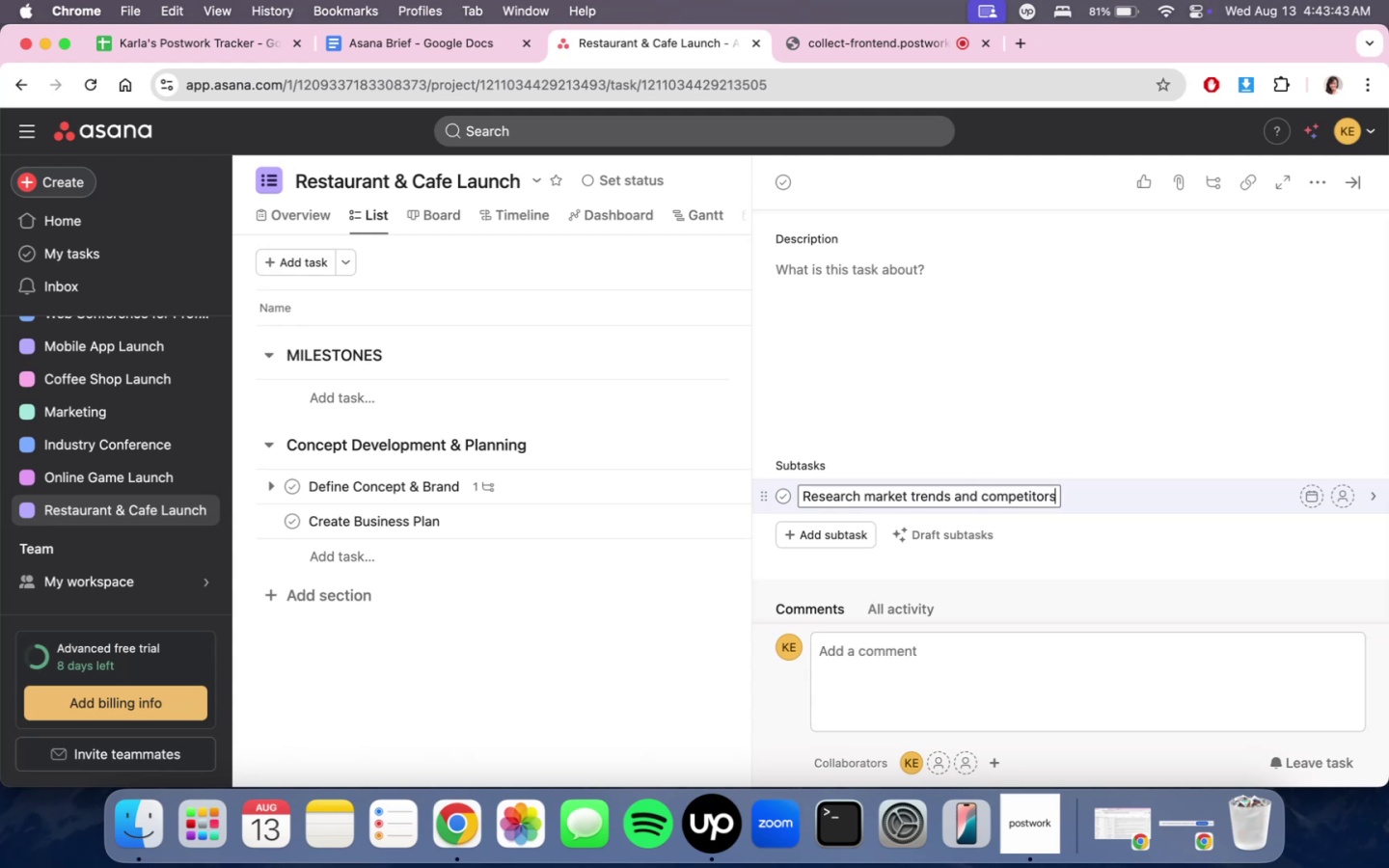 
key(Enter)
 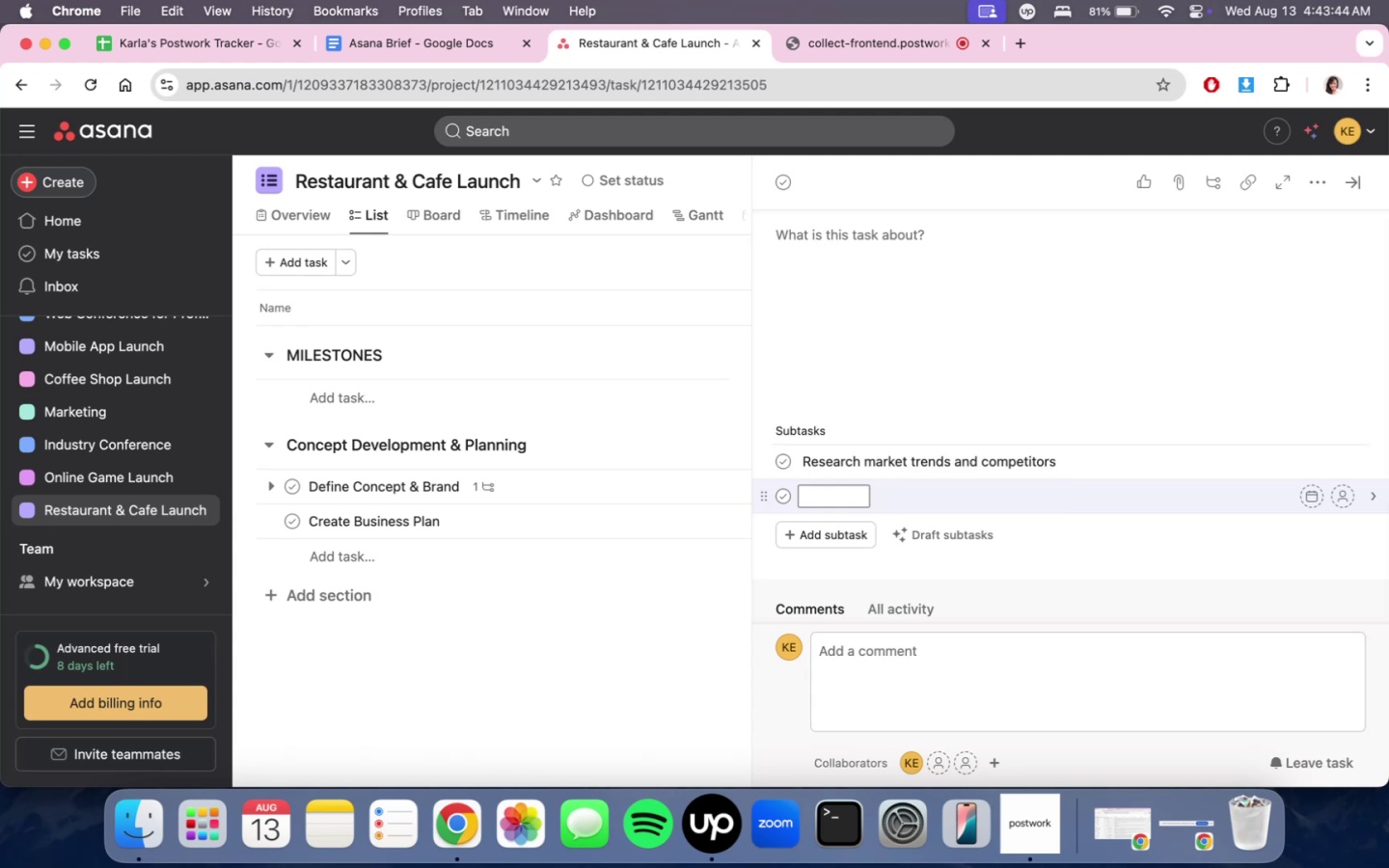 
type(Defin)
key(Backspace)
type(ne unique selling po)
key(Backspace)
type(spo)
key(Backspace)
key(Backspace)
key(Backspace)
type(roposition)
 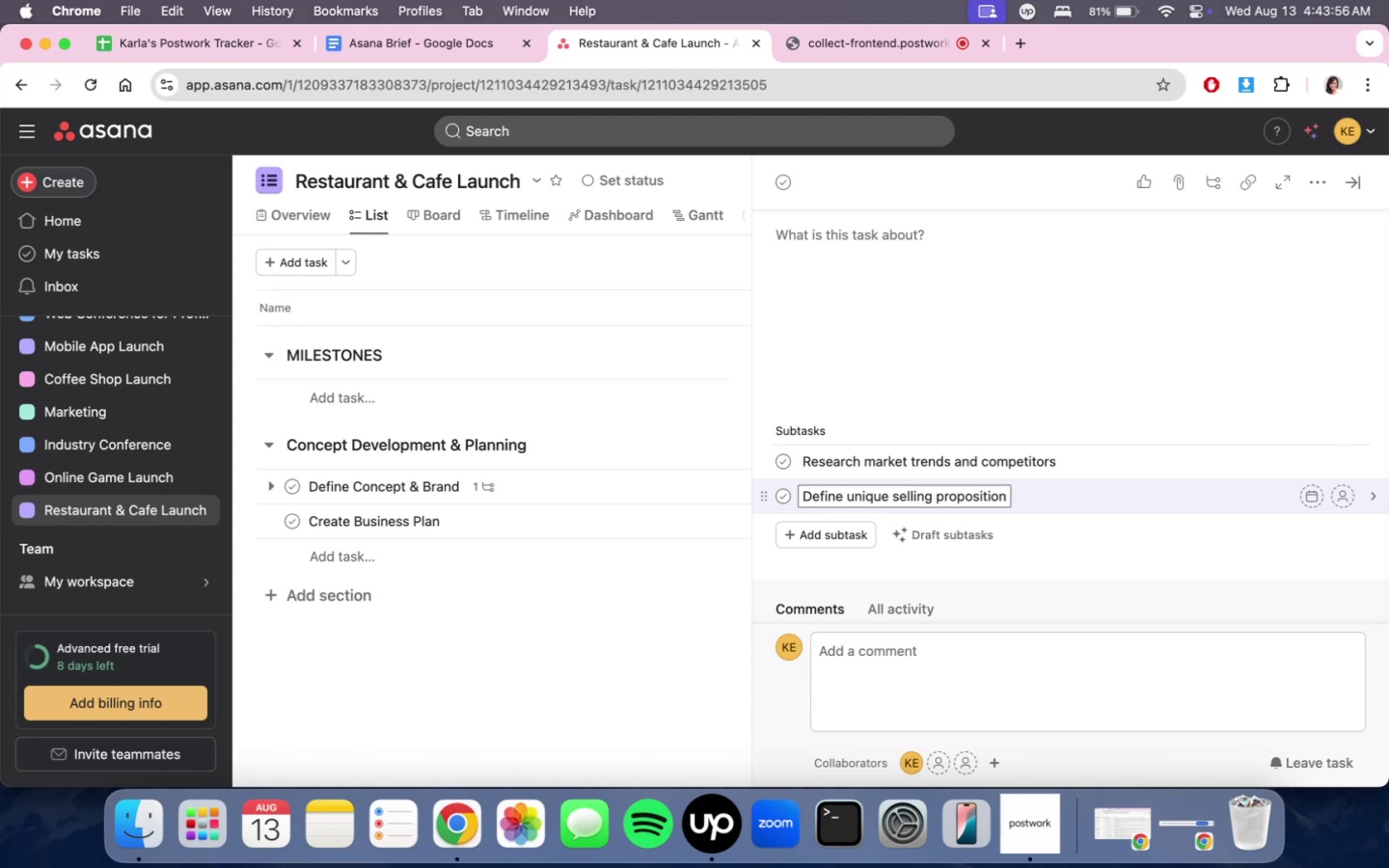 
key(Enter)
 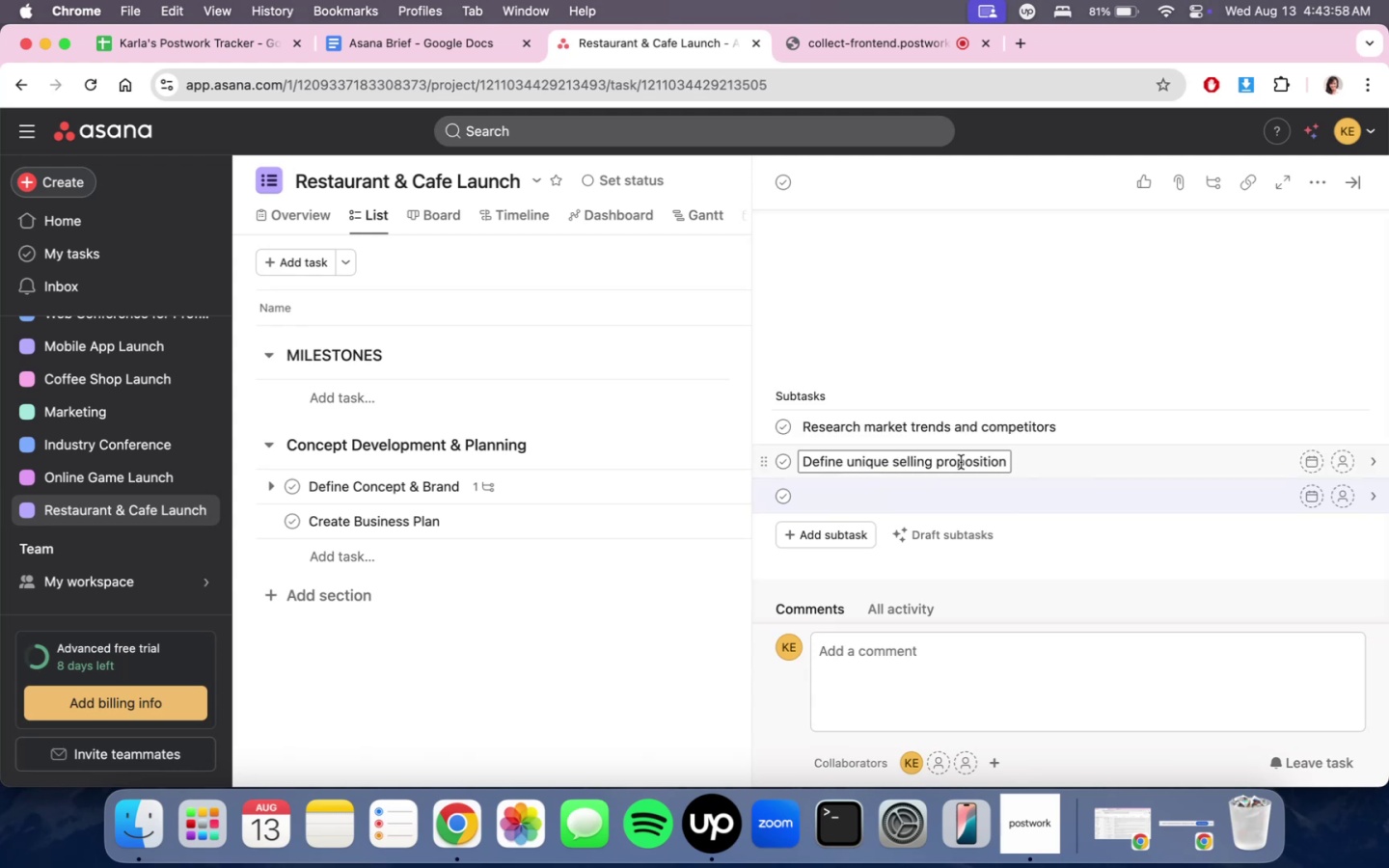 
left_click([998, 460])
 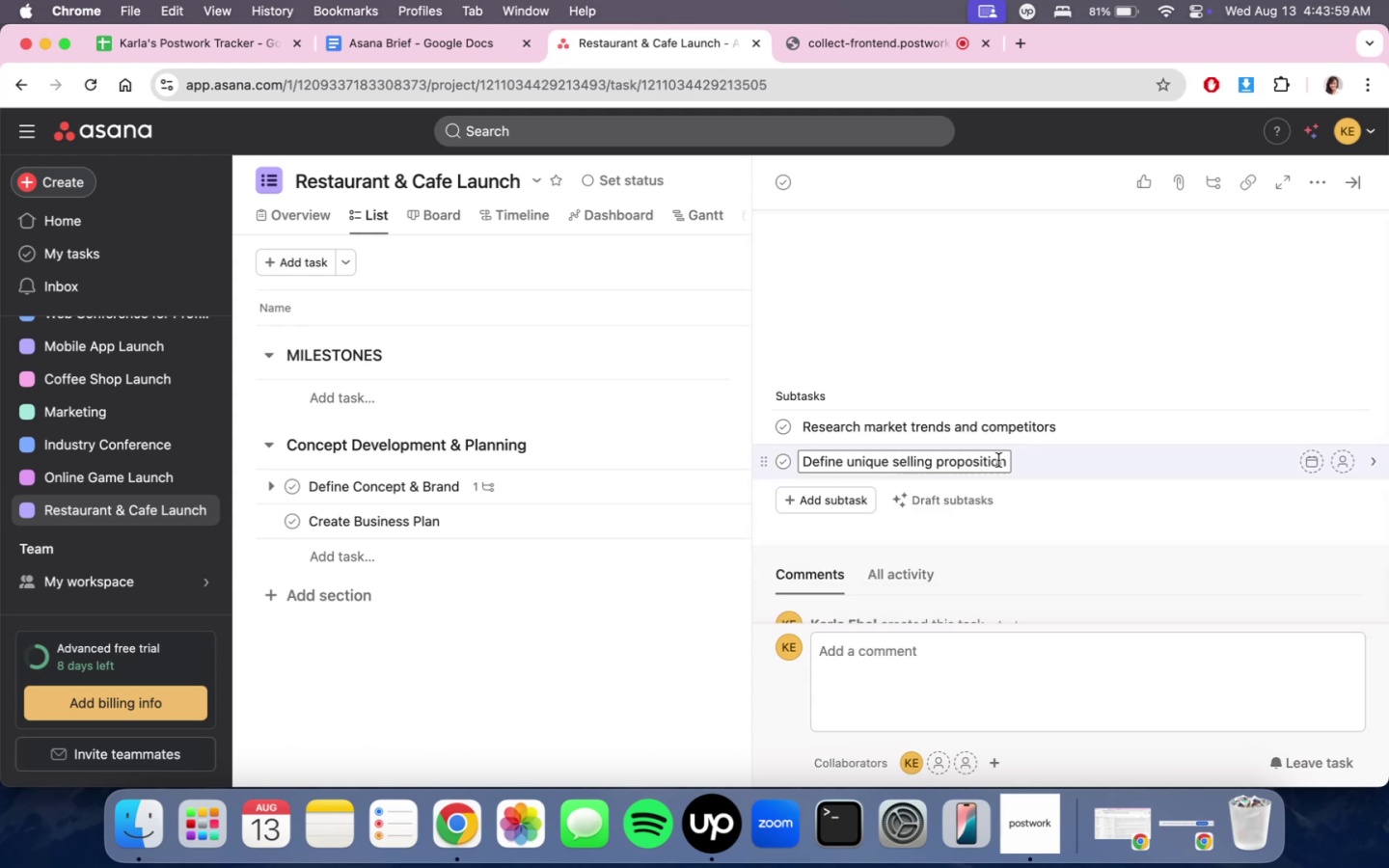 
key(ArrowRight)
 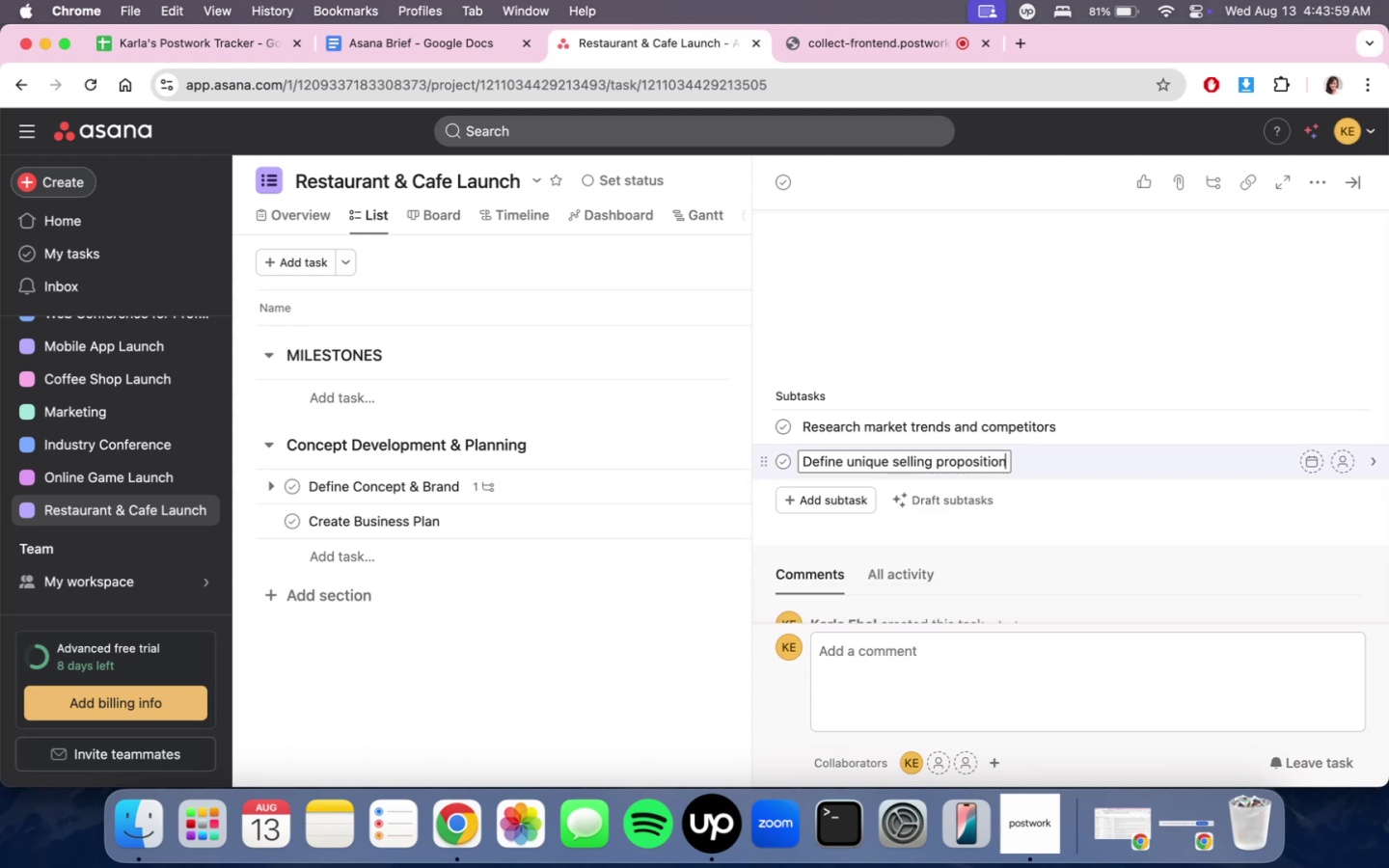 
type( (USP))
 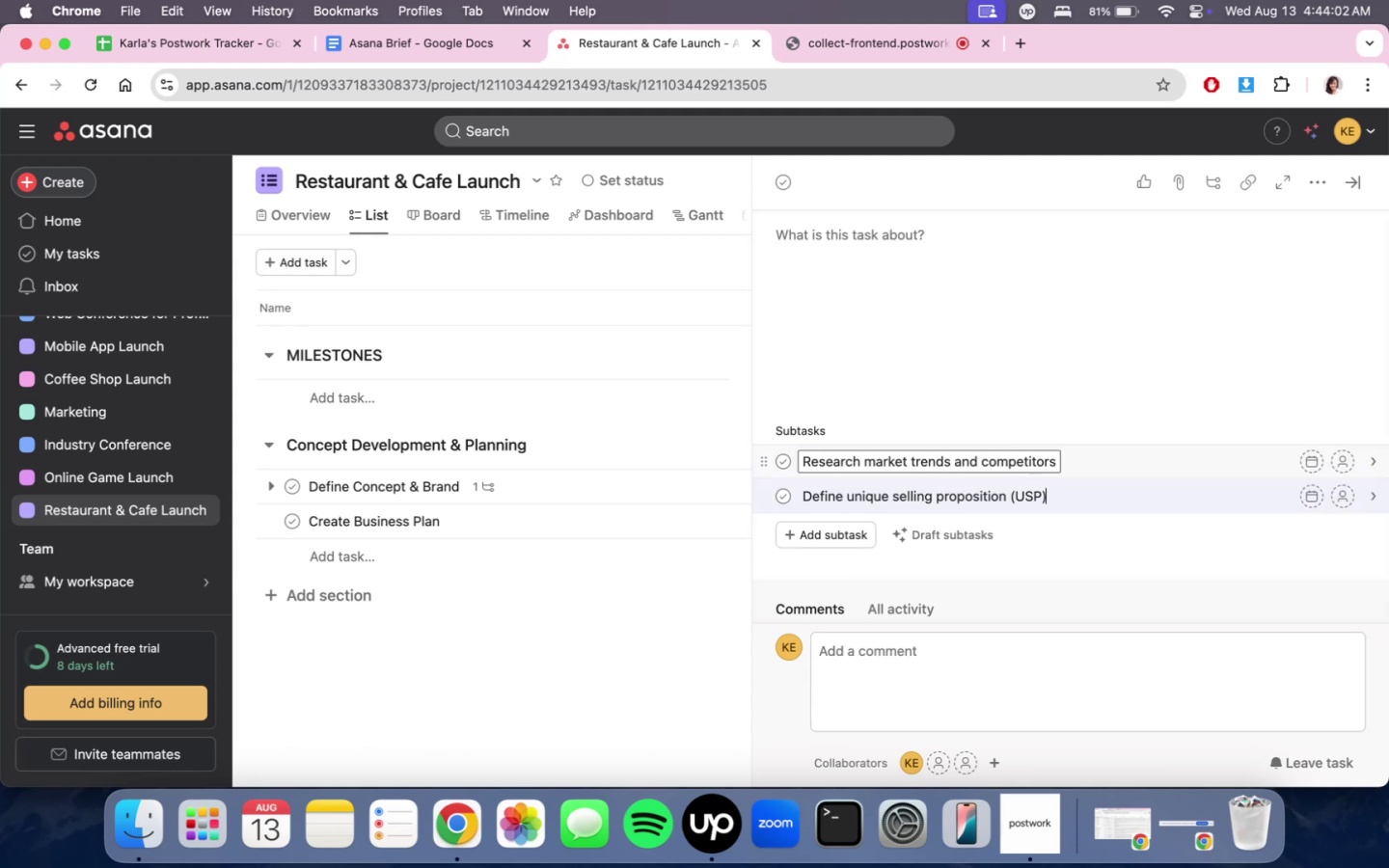 
key(Enter)
 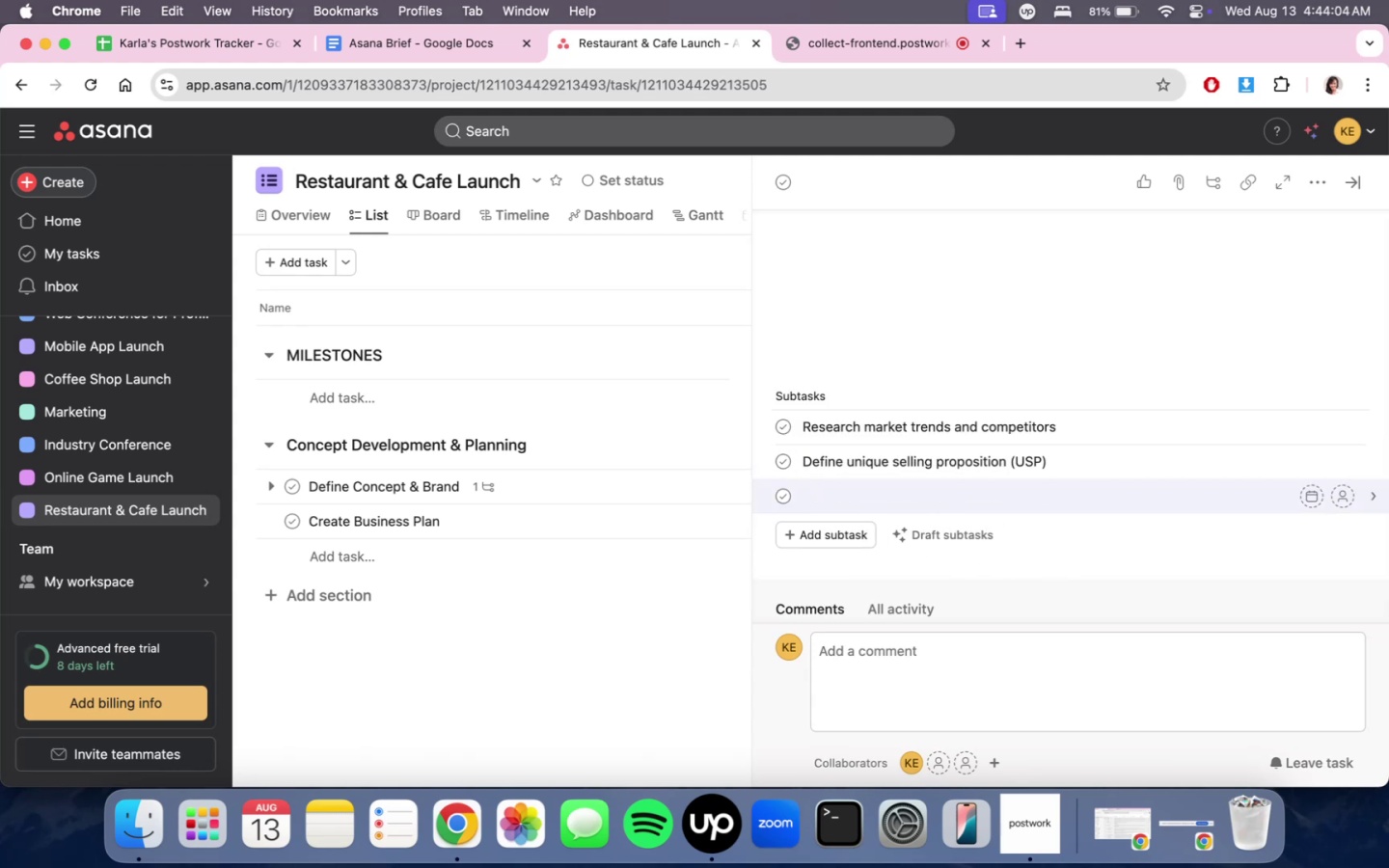 
type(Choose restaurant name and tagline)
 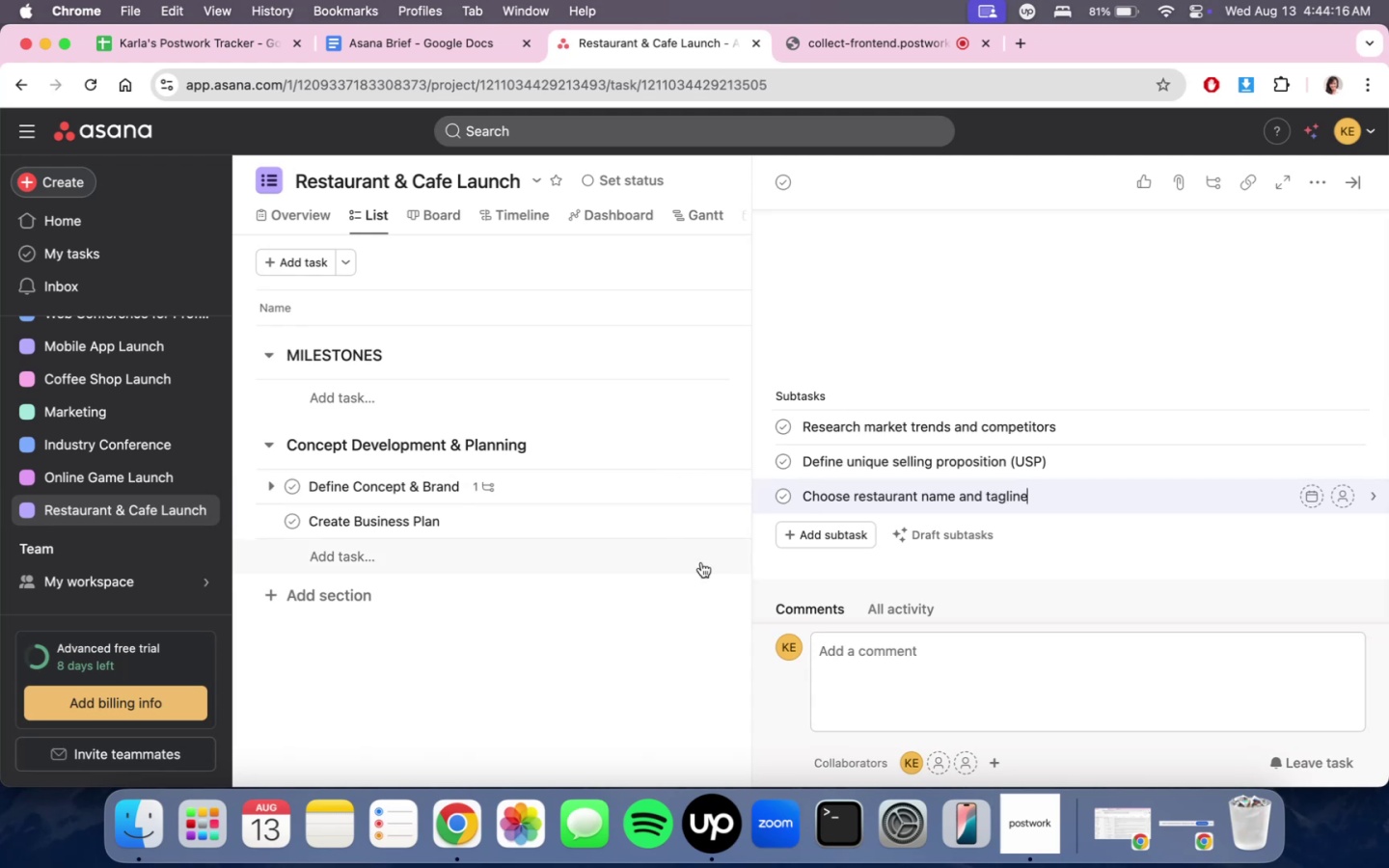 
left_click([540, 533])
 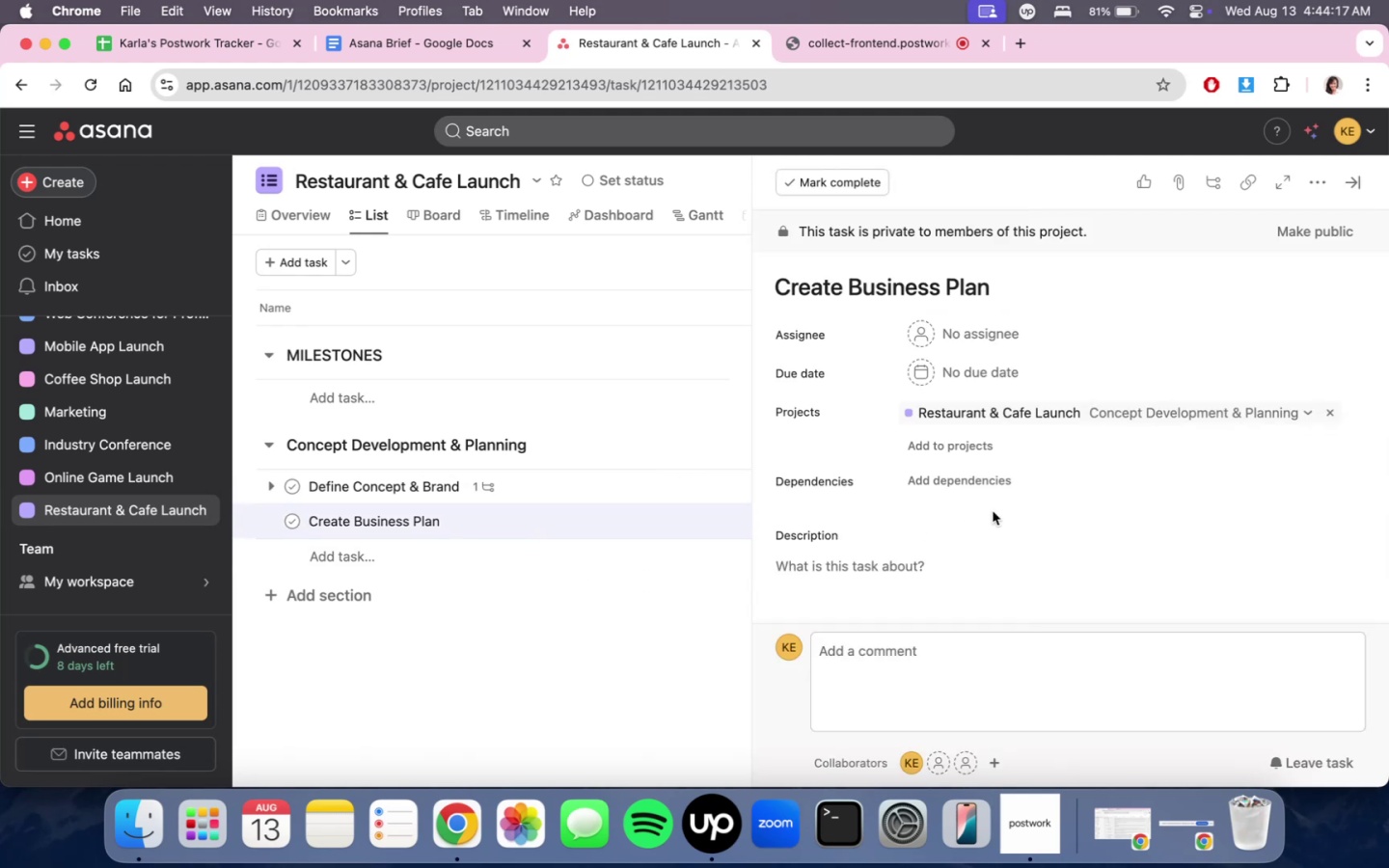 
scroll: coordinate [1016, 507], scroll_direction: down, amount: 4.0
 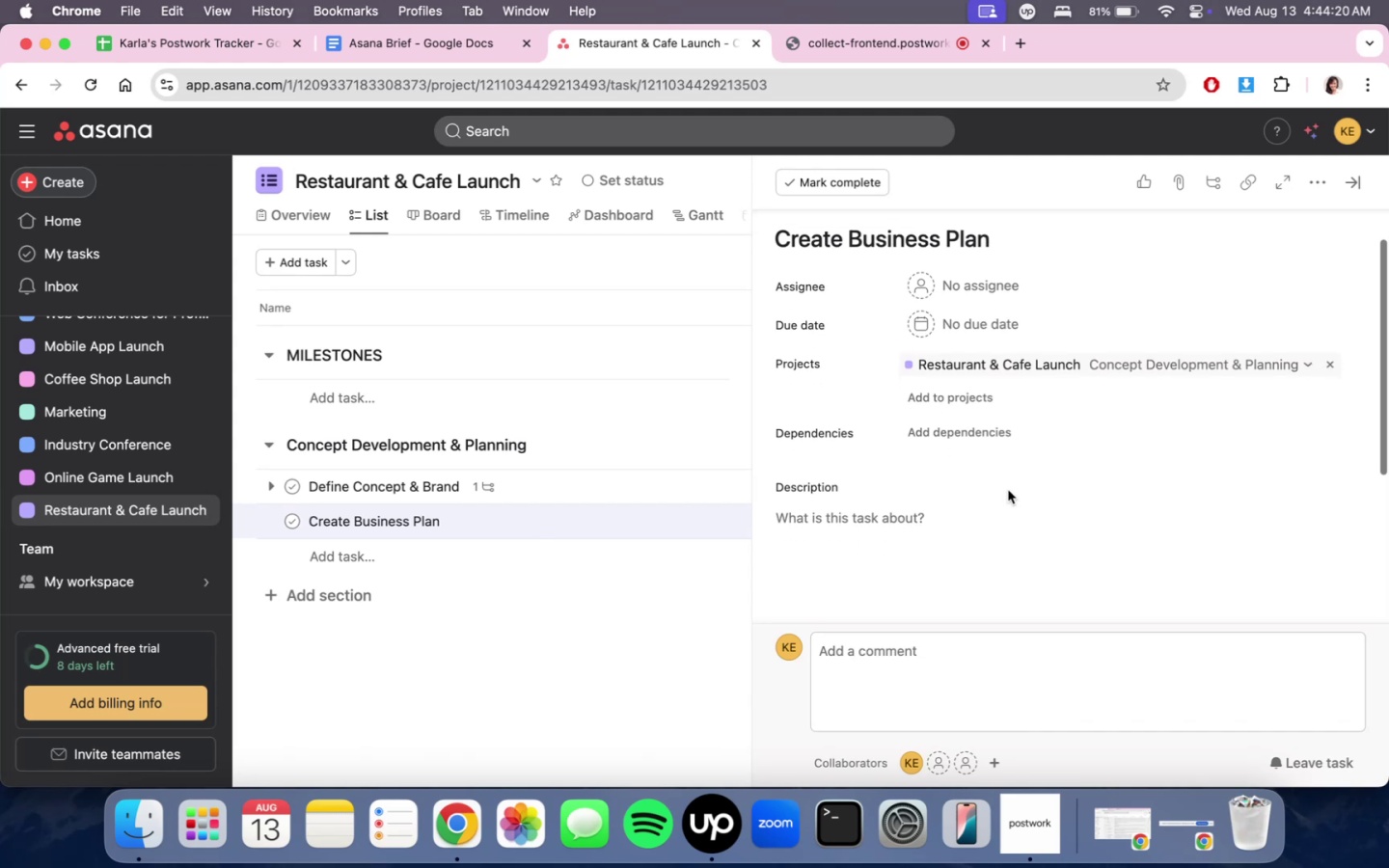 
left_click([1006, 496])
 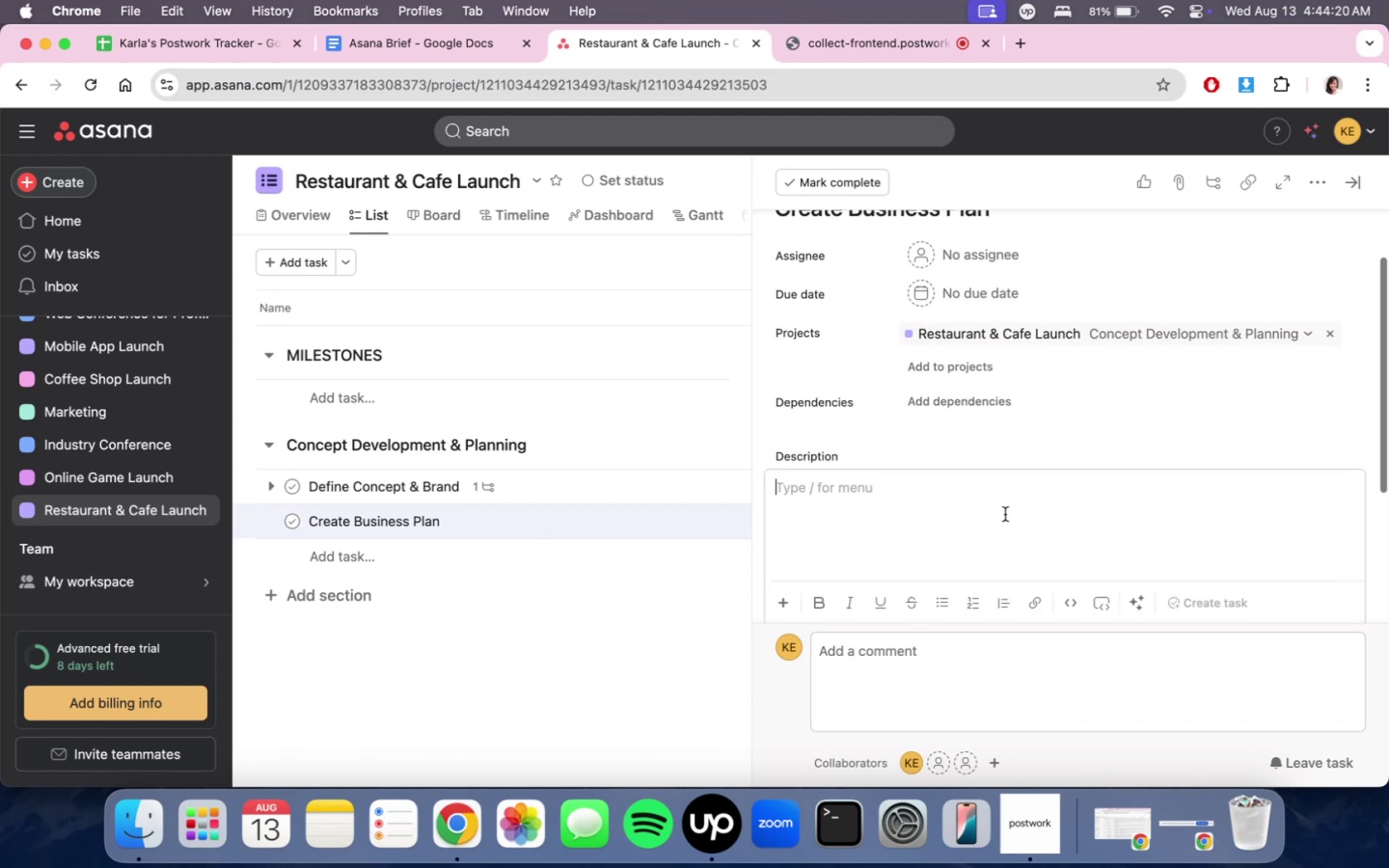 
type(Dec)
key(Backspace)
type(velop financial projection)
key(Backspace)
type(ns )
key(Backspace)
type(, operations plan, and brand positioning.)
 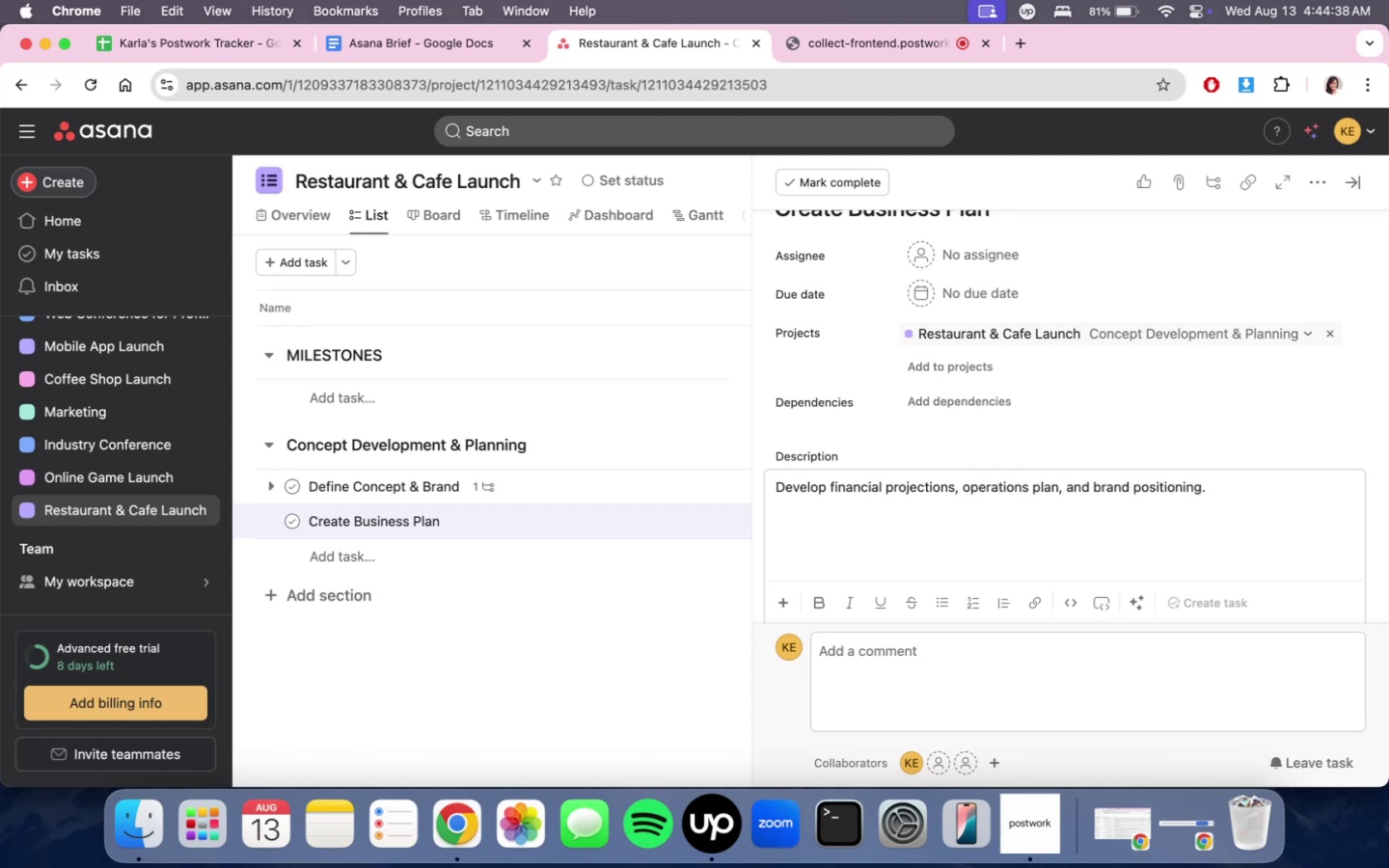 
scroll: coordinate [877, 581], scroll_direction: down, amount: 9.0
 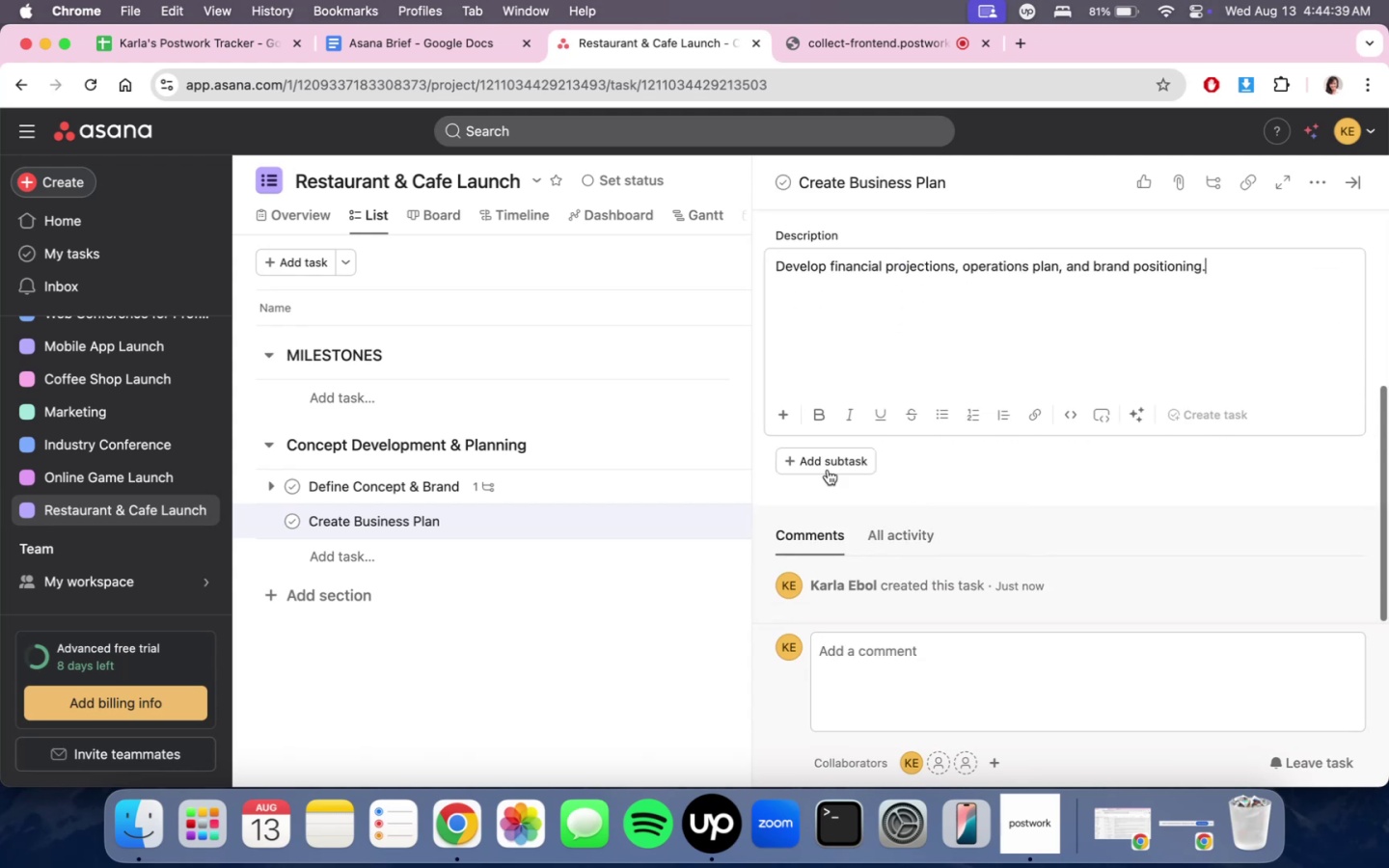 
left_click([821, 465])
 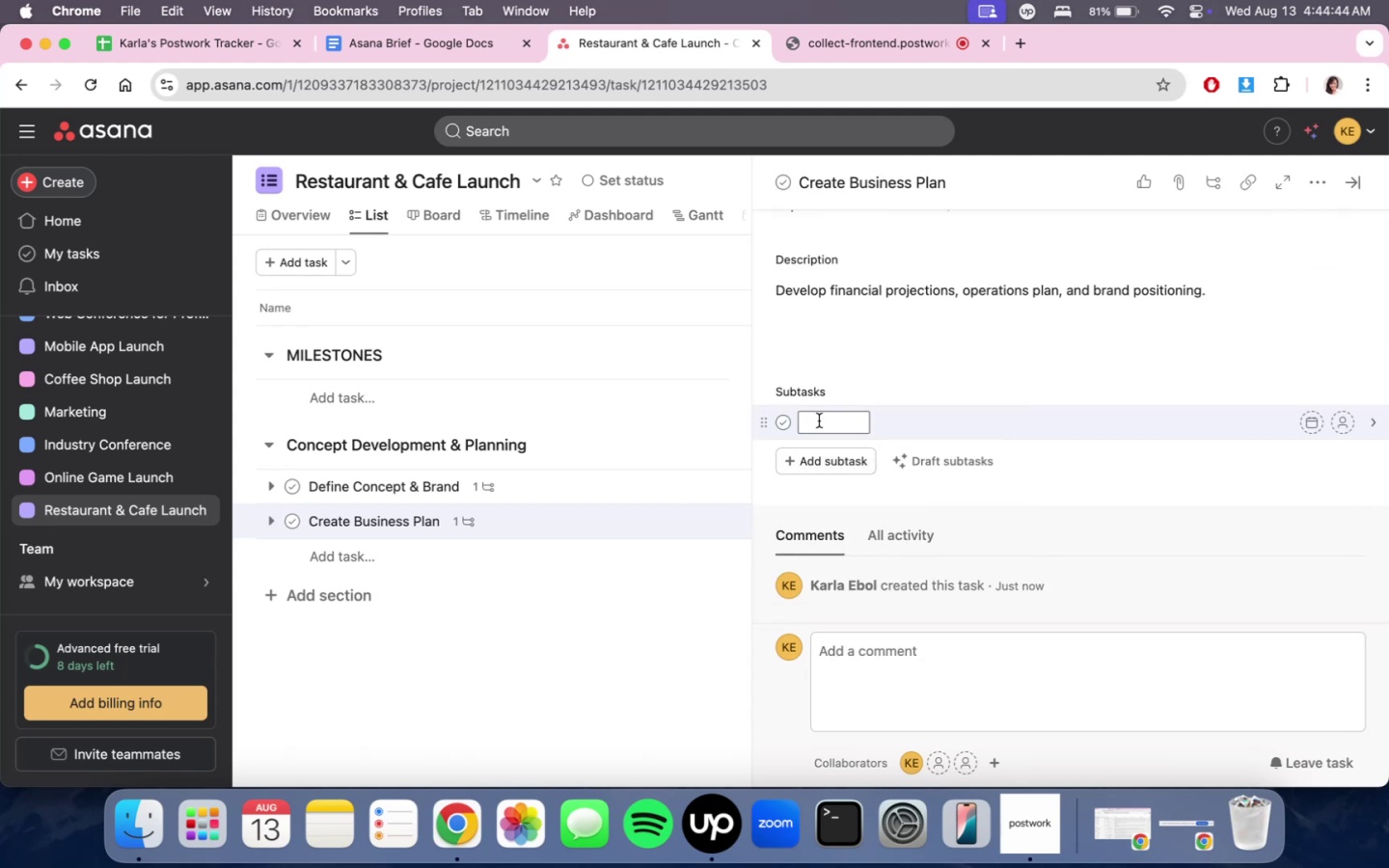 
wait(6.27)
 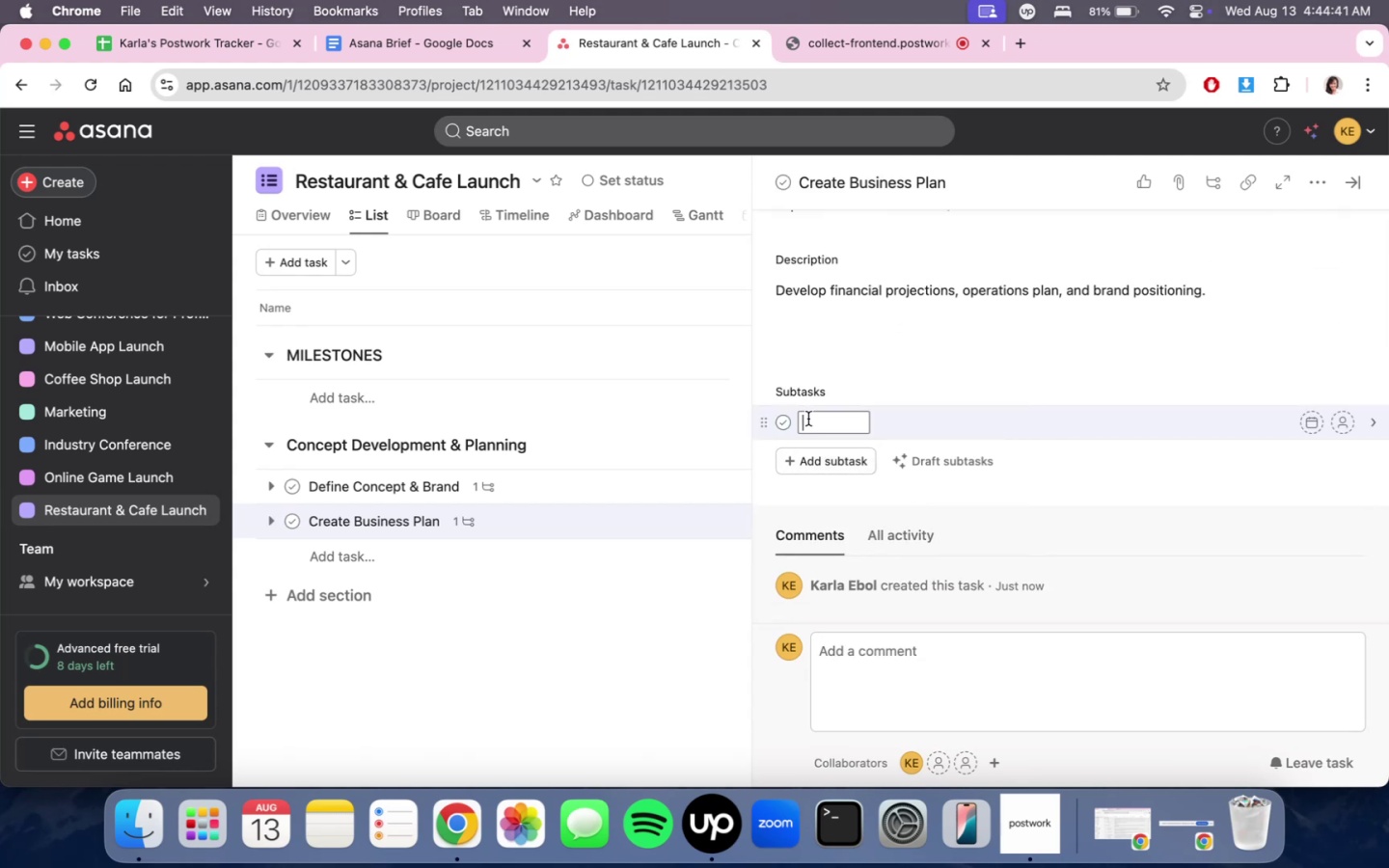 
hold_key(key=ShiftLeft, duration=0.68)
 